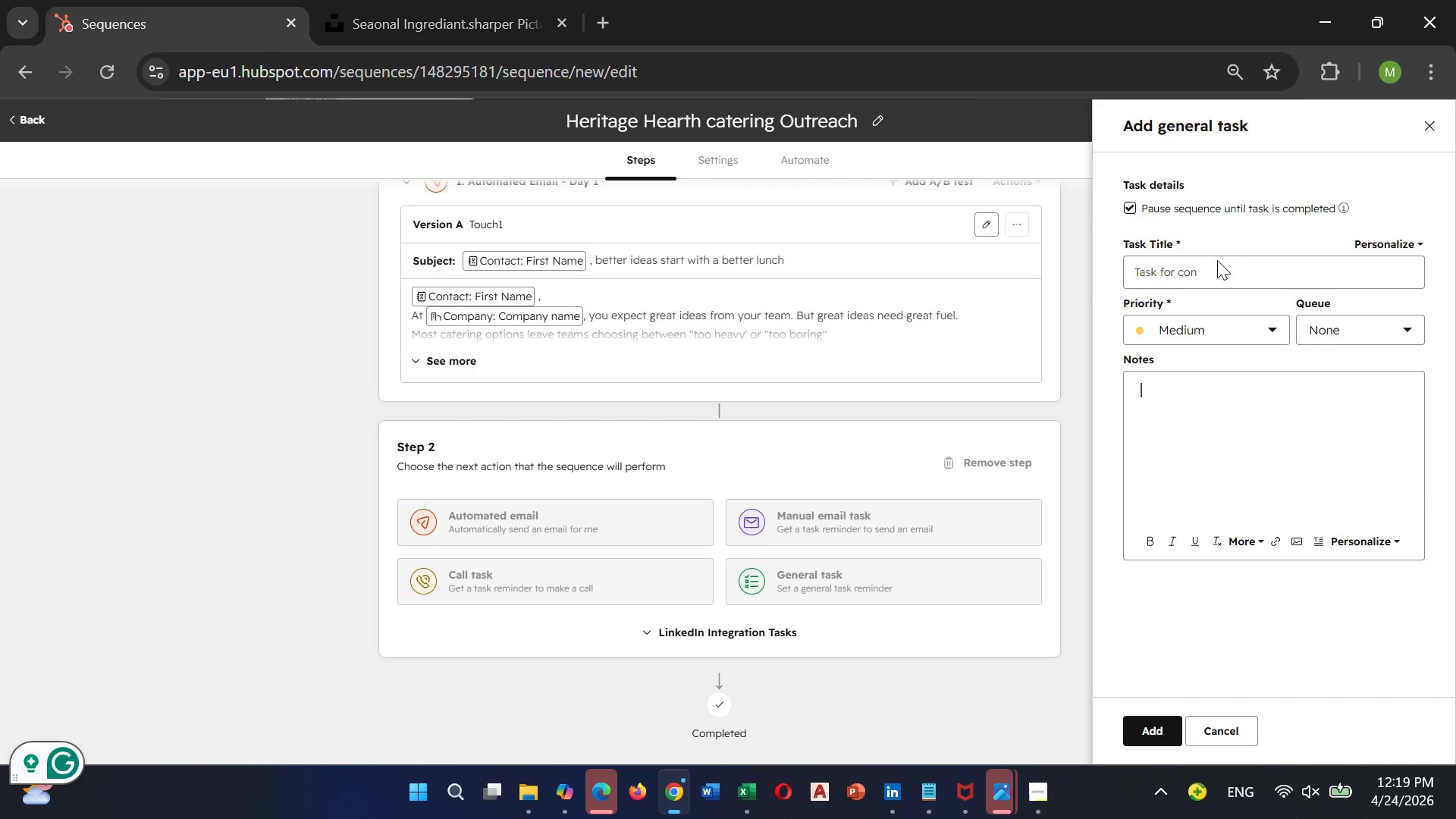 
left_click([1214, 270])
 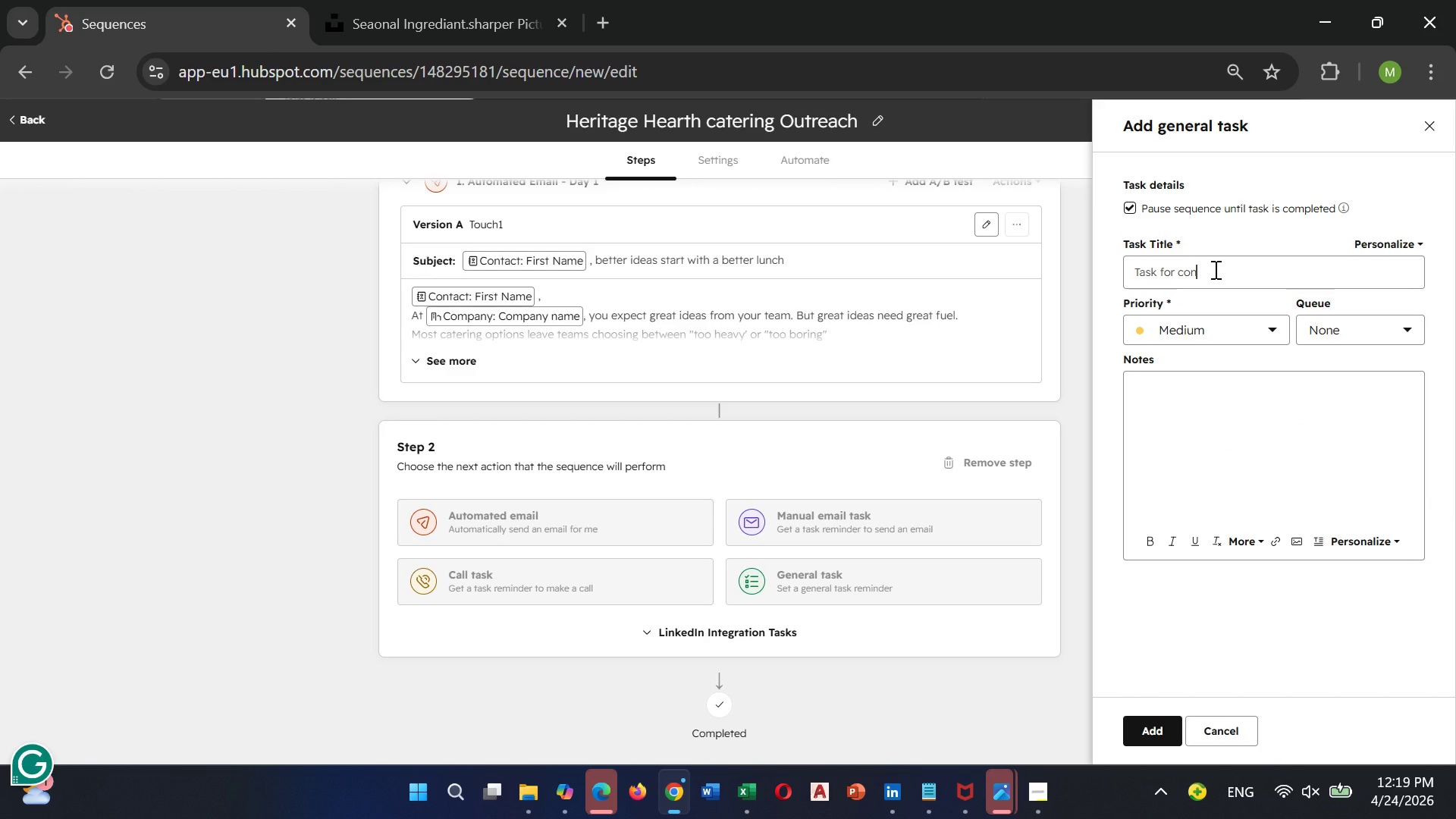 
hold_key(key=Backspace, duration=0.94)
 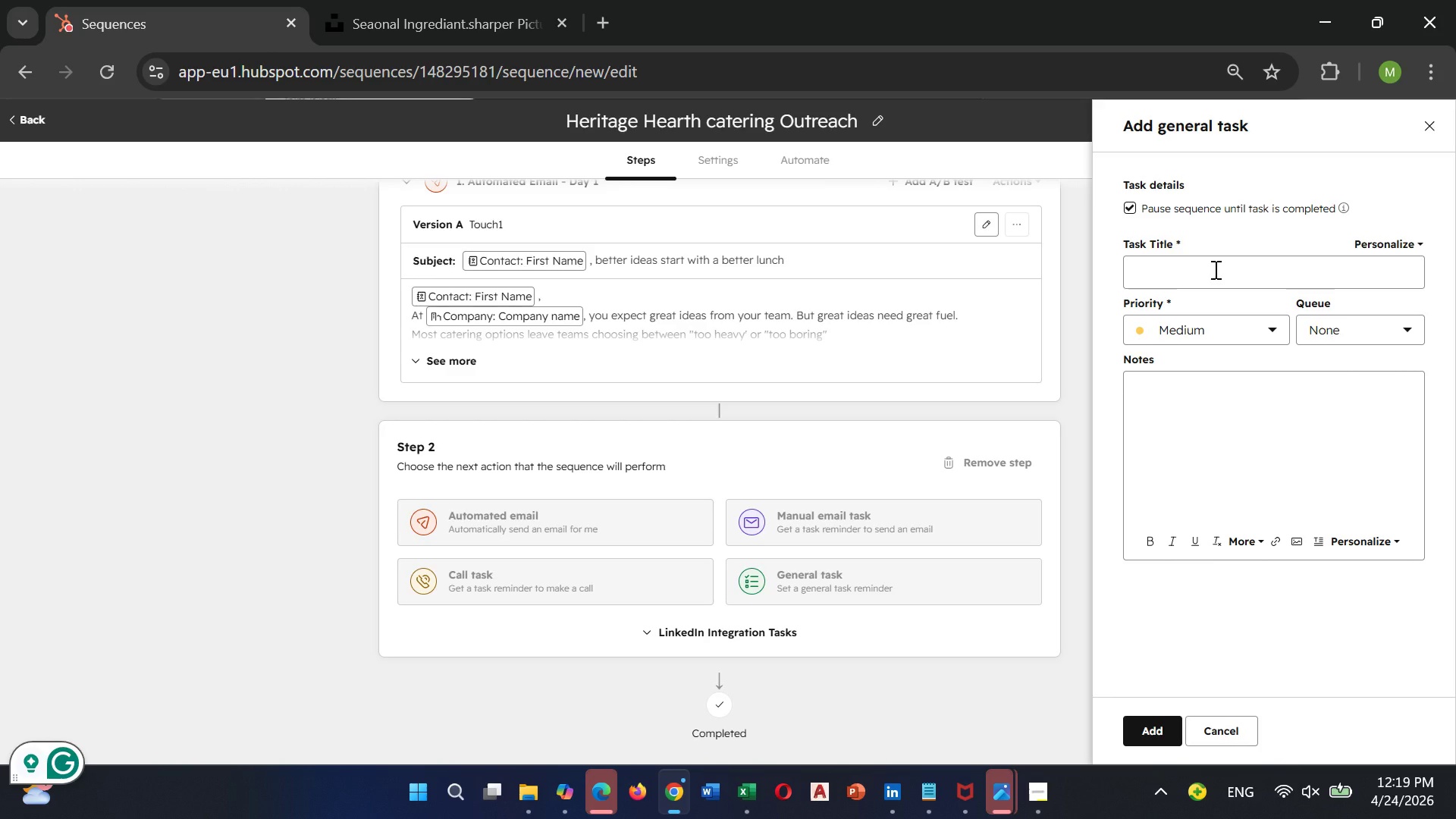 
wait(7.84)
 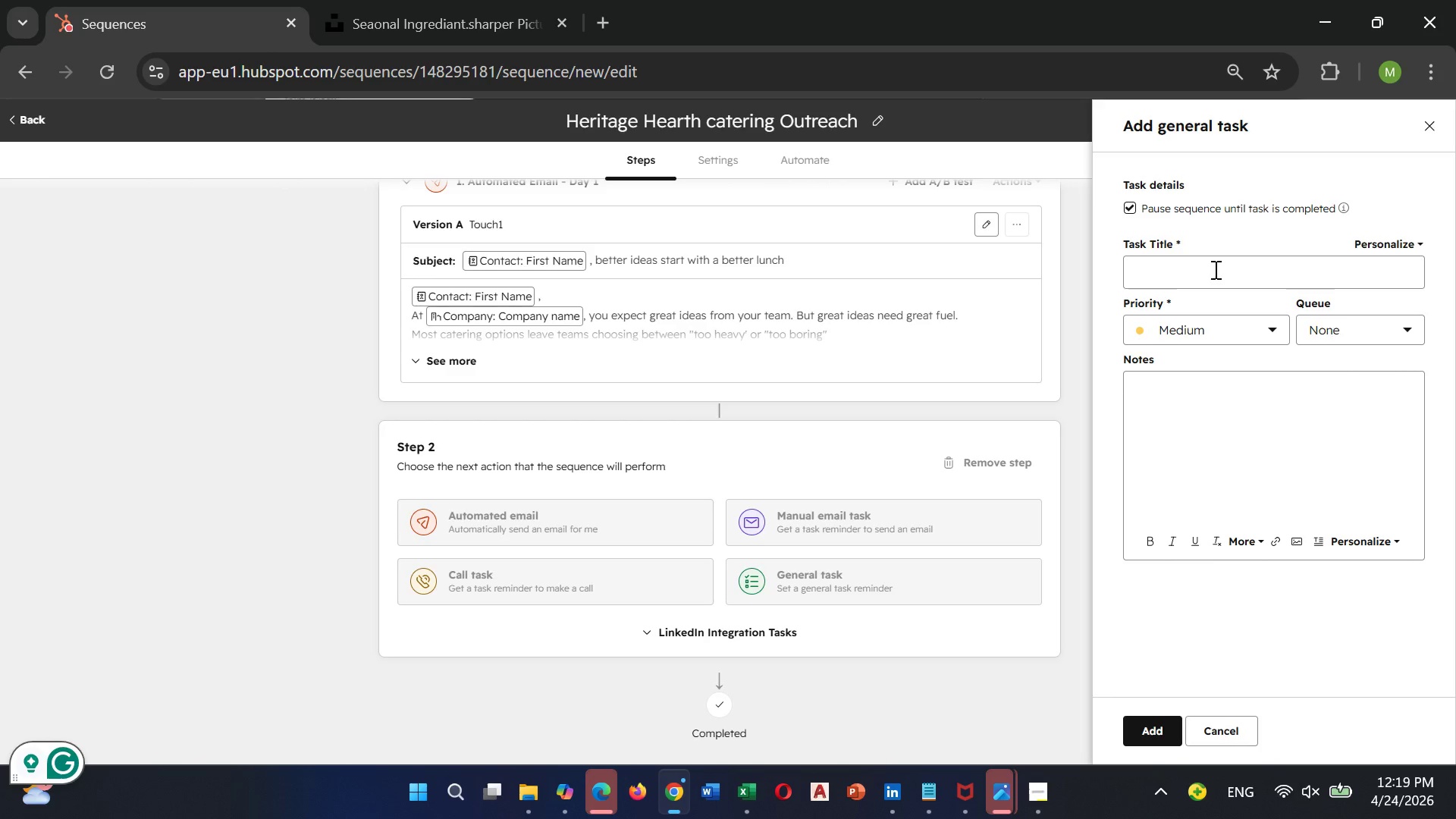 
type(Delay)
 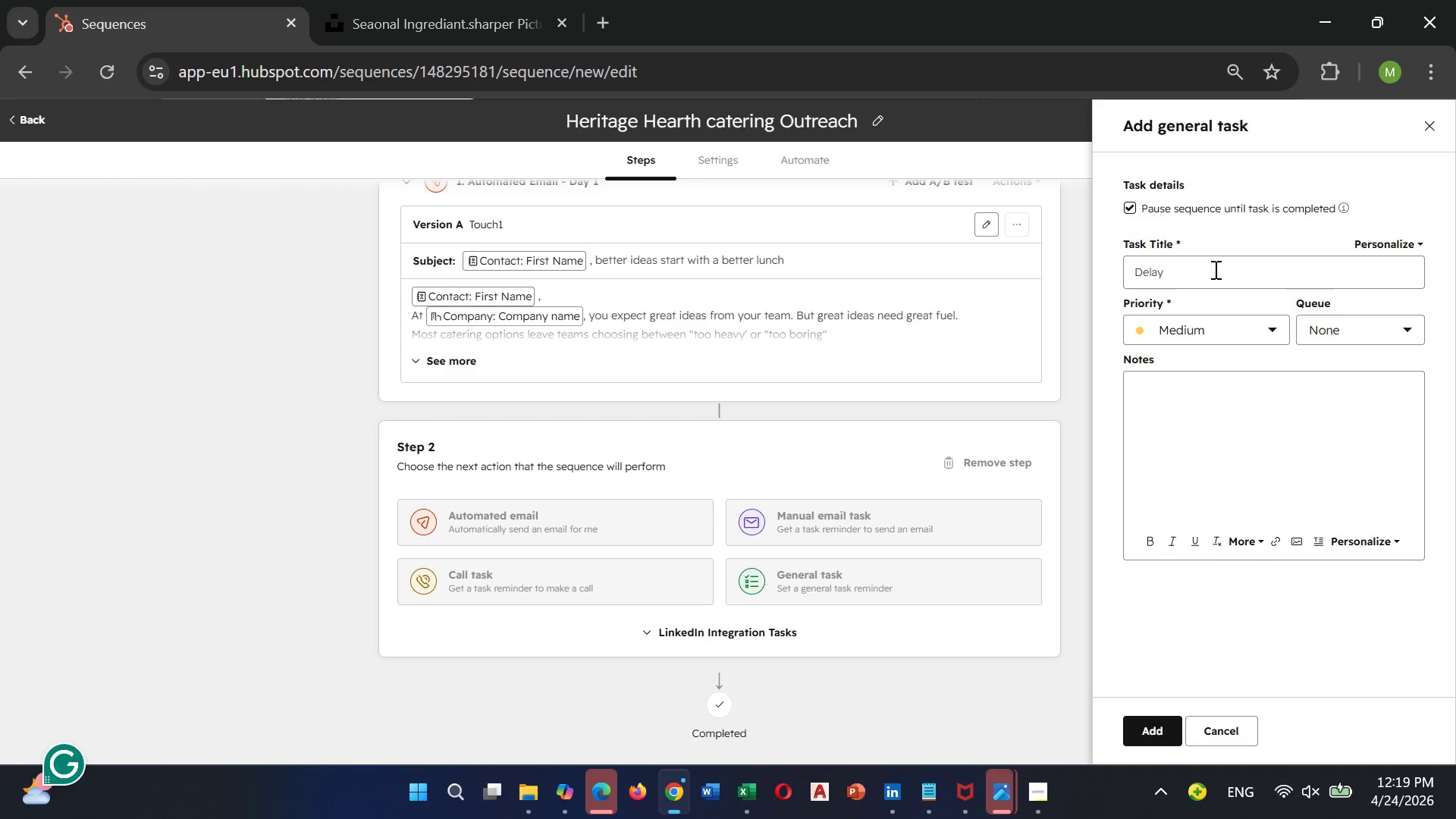 
wait(5.12)
 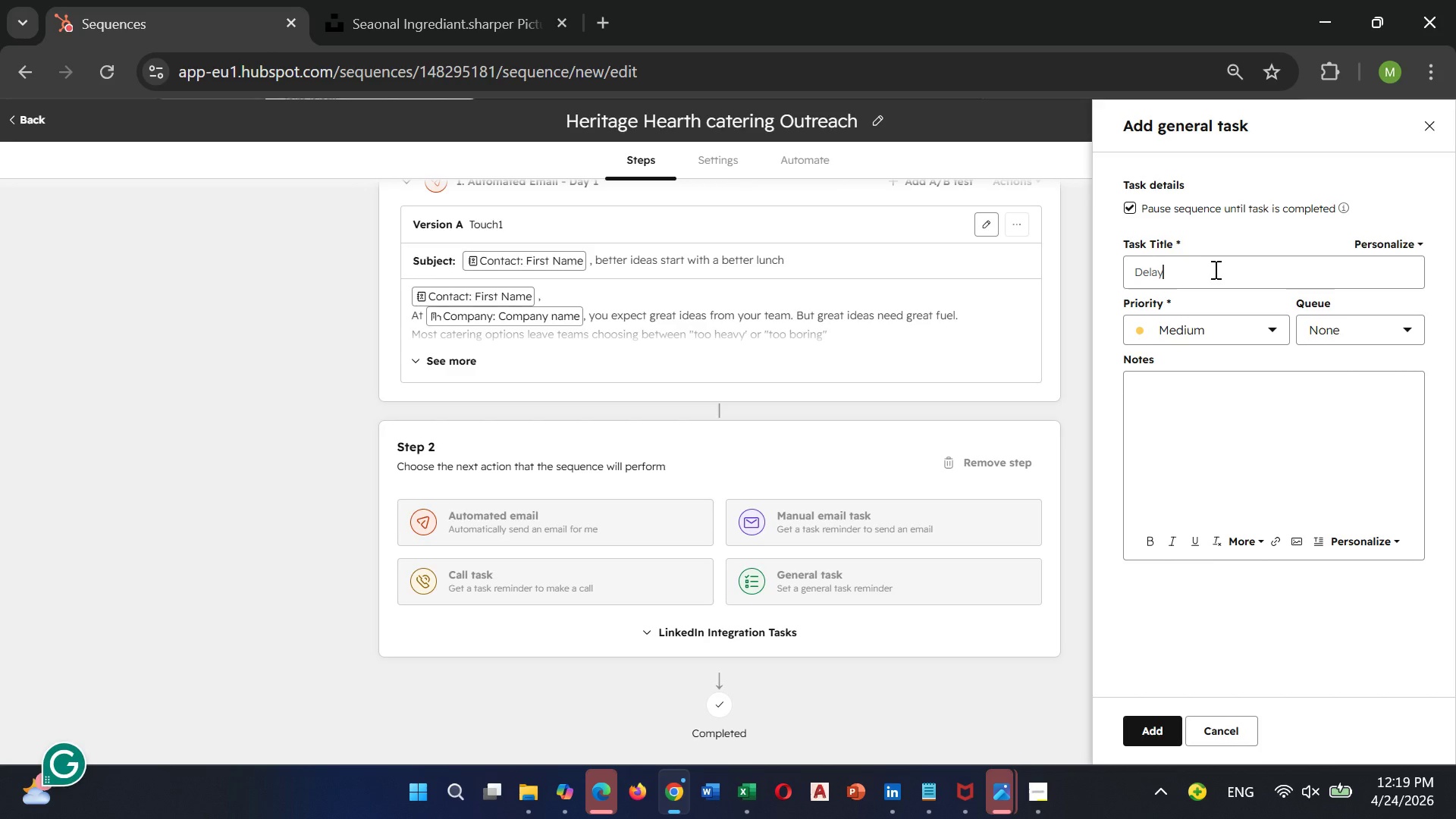 
type( 2 days)
 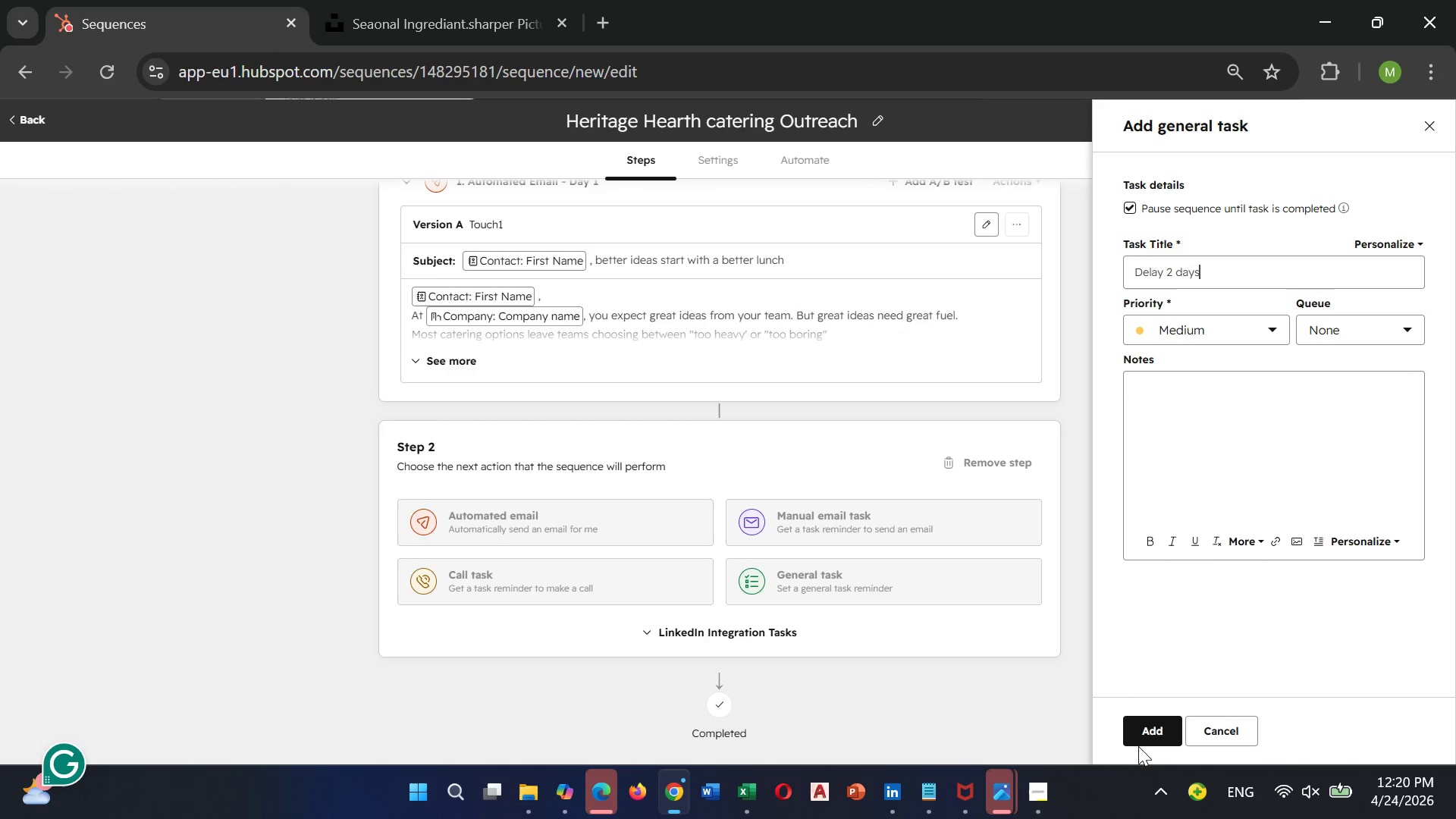 
left_click([1135, 732])
 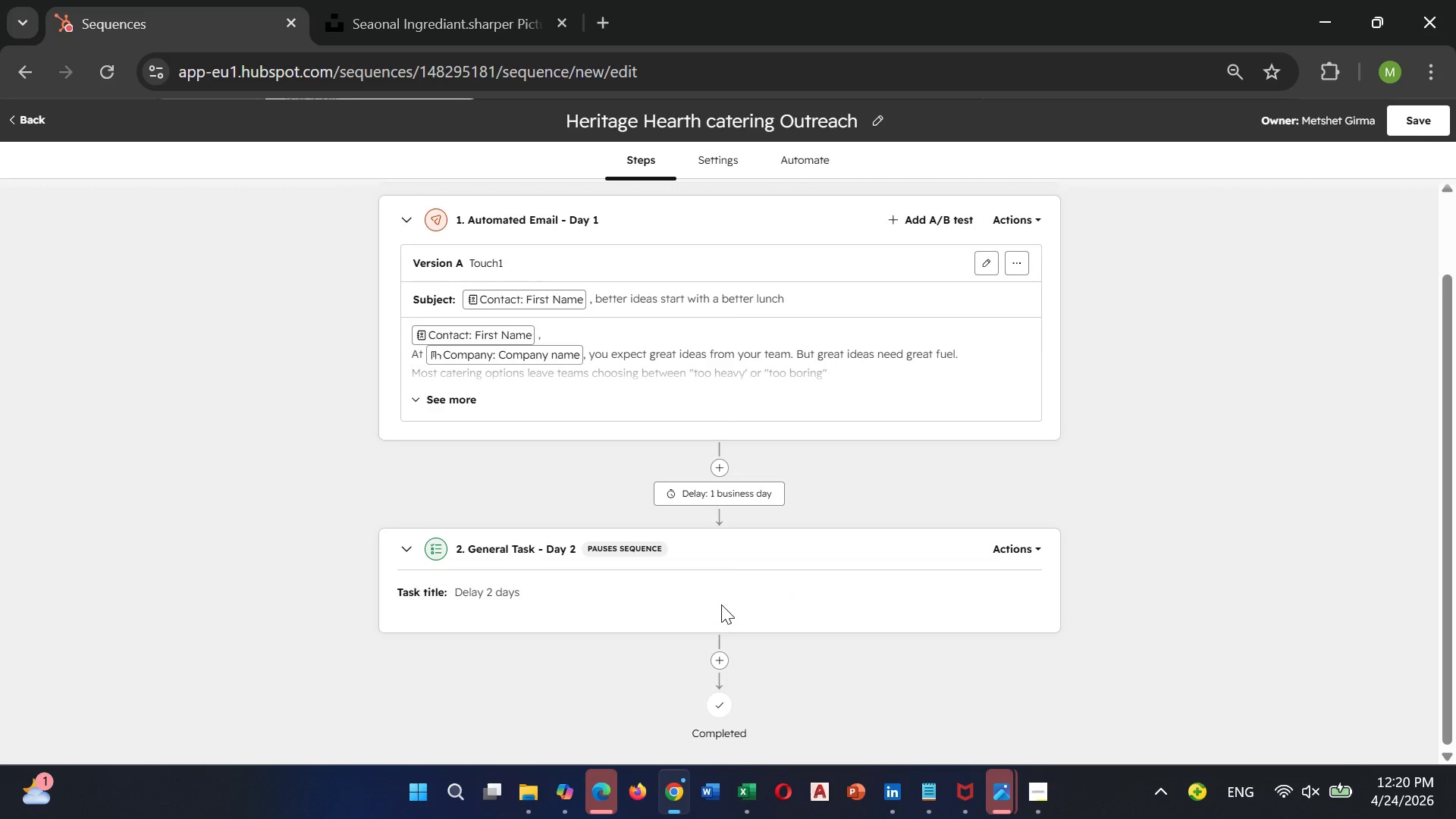 
scroll: coordinate [731, 606], scroll_direction: down, amount: 1.0
 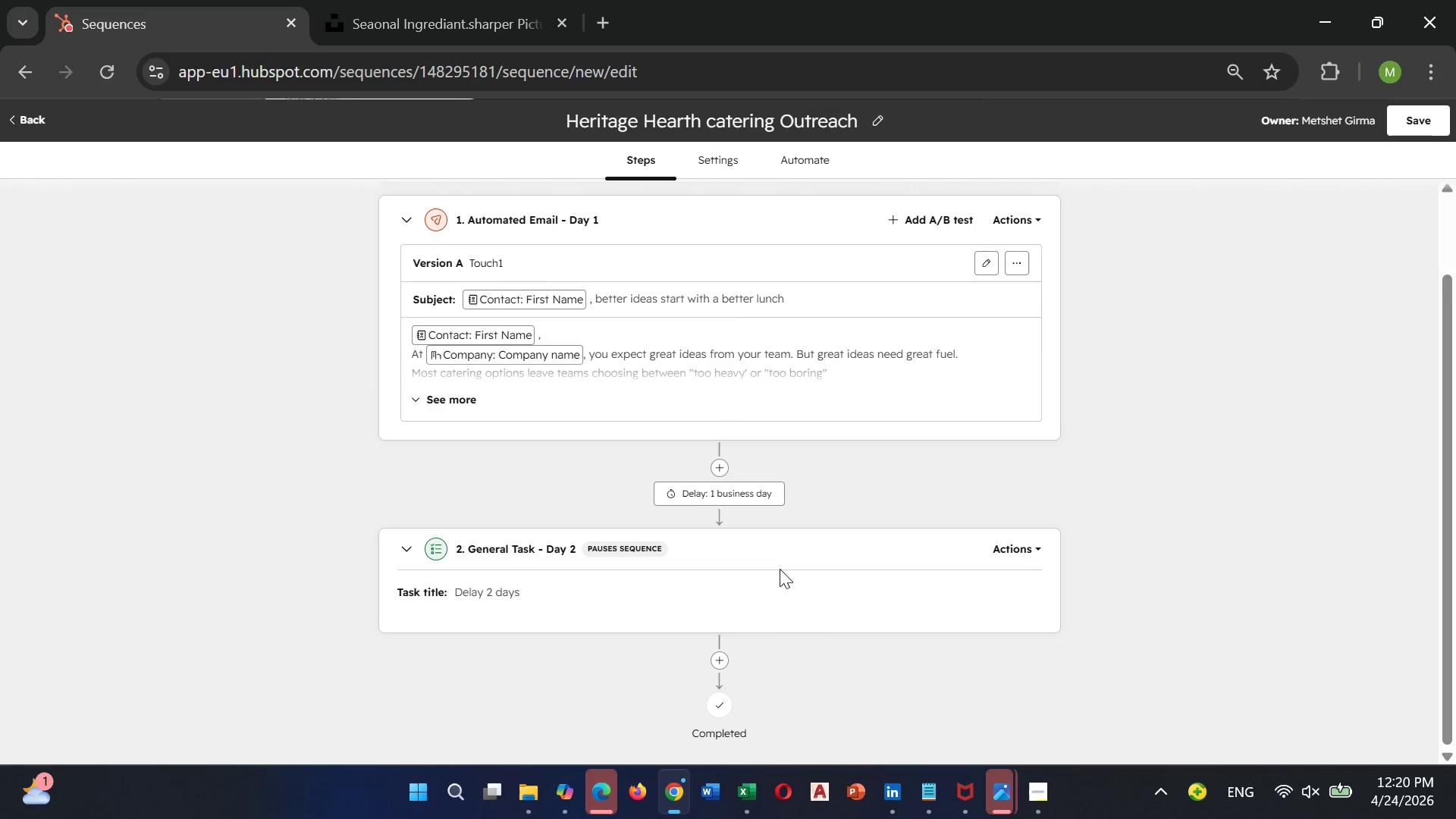 
wait(7.0)
 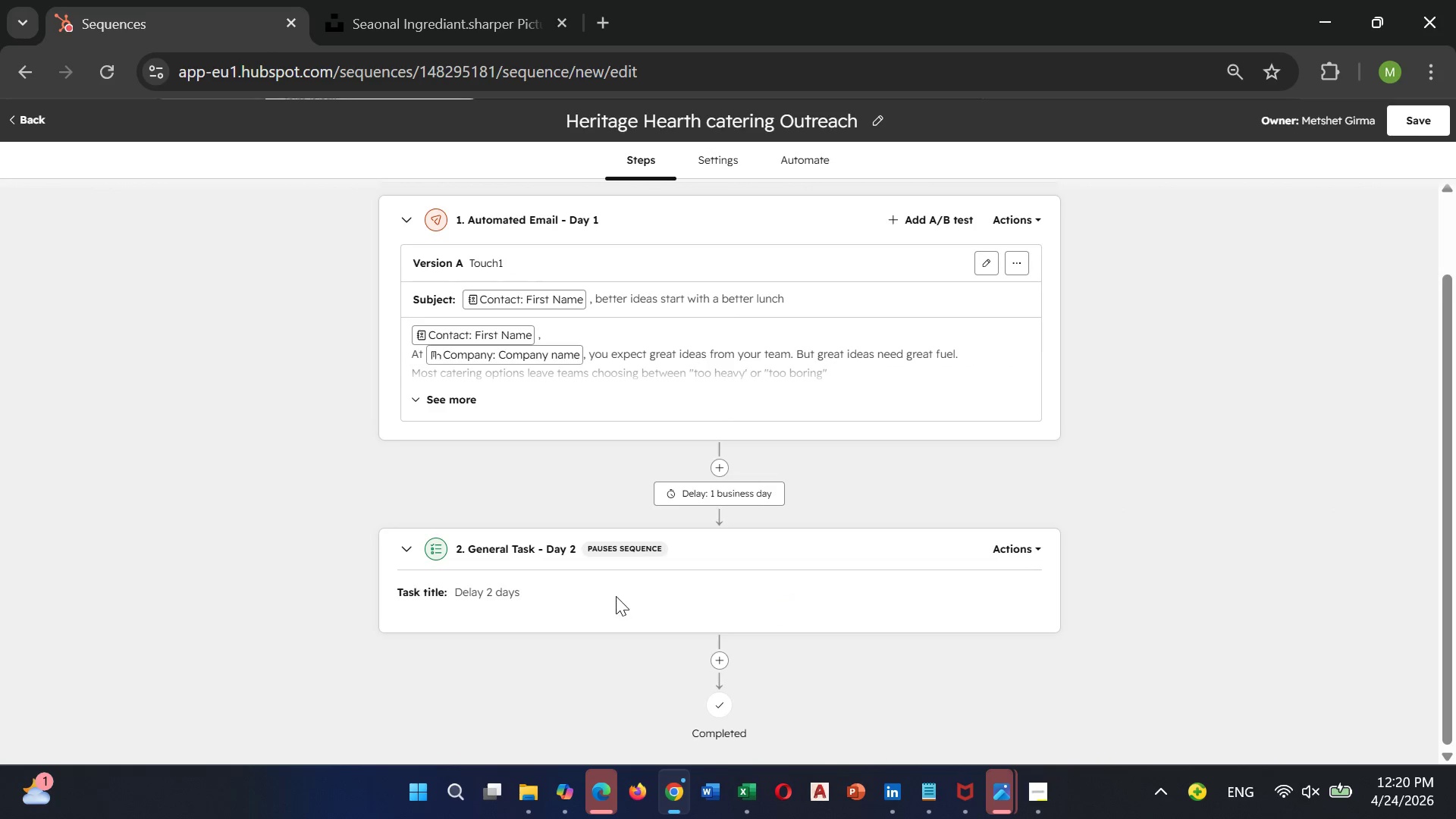 
left_click([764, 497])
 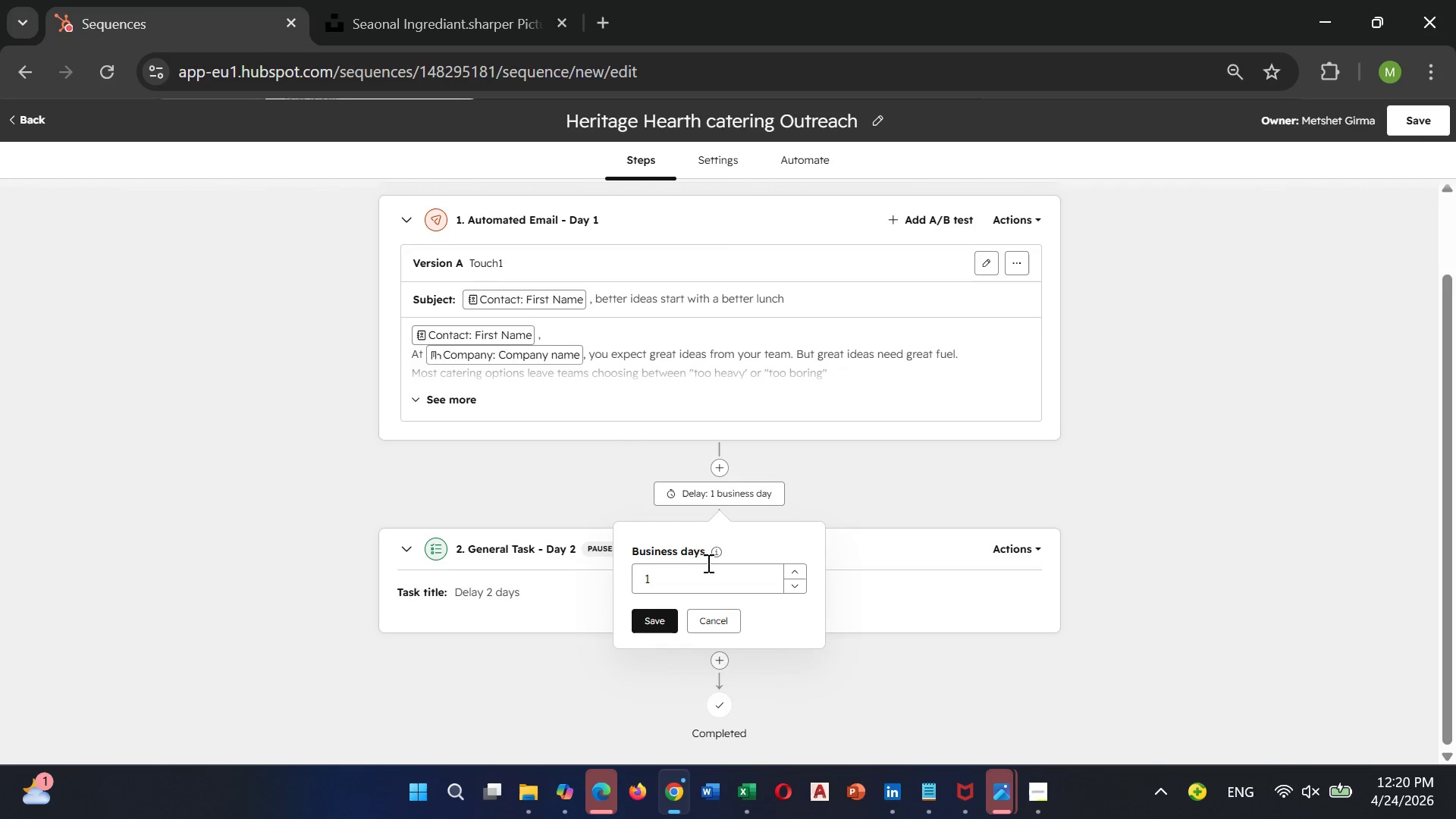 
left_click([699, 569])
 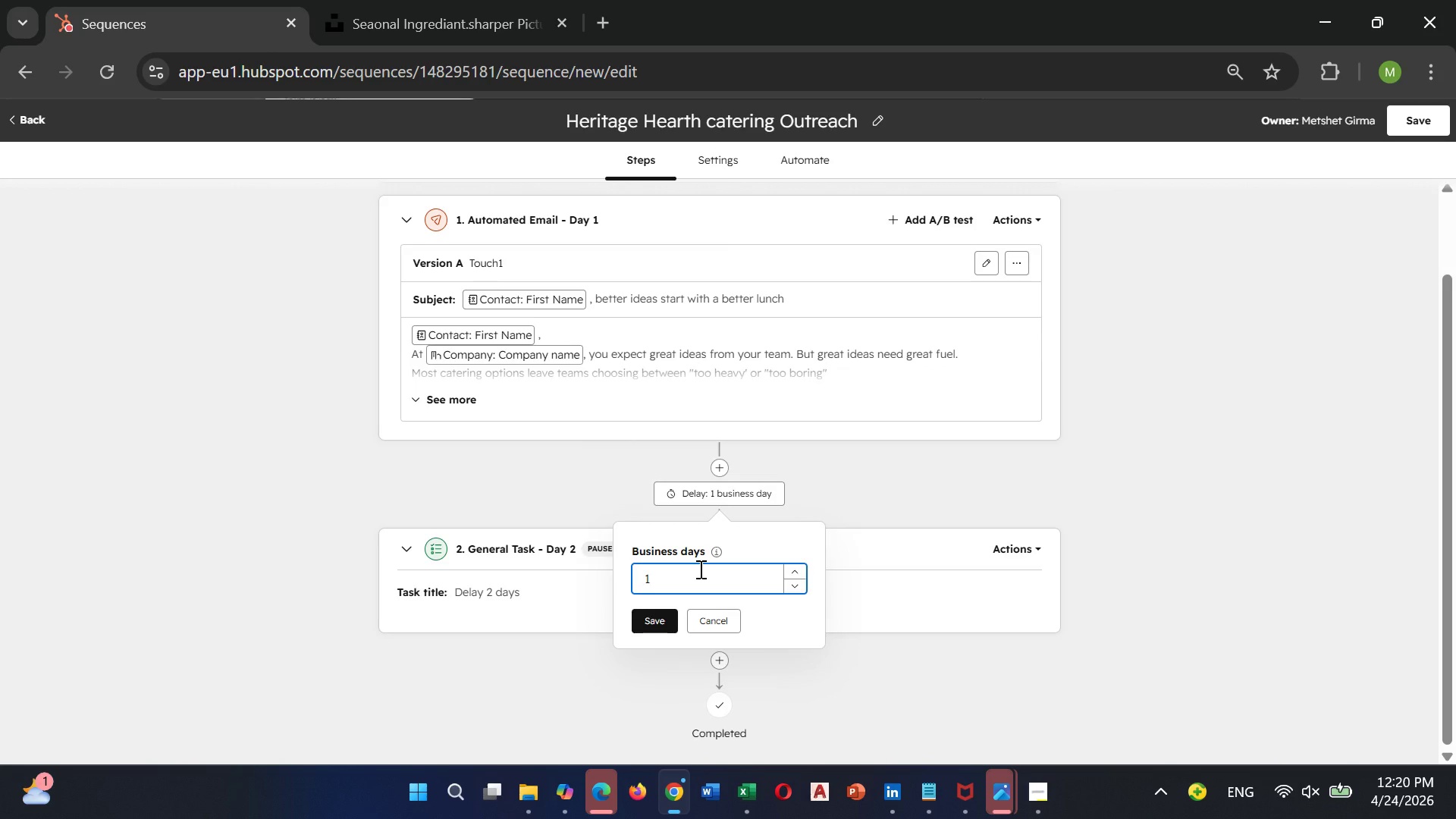 
key(Backspace)
 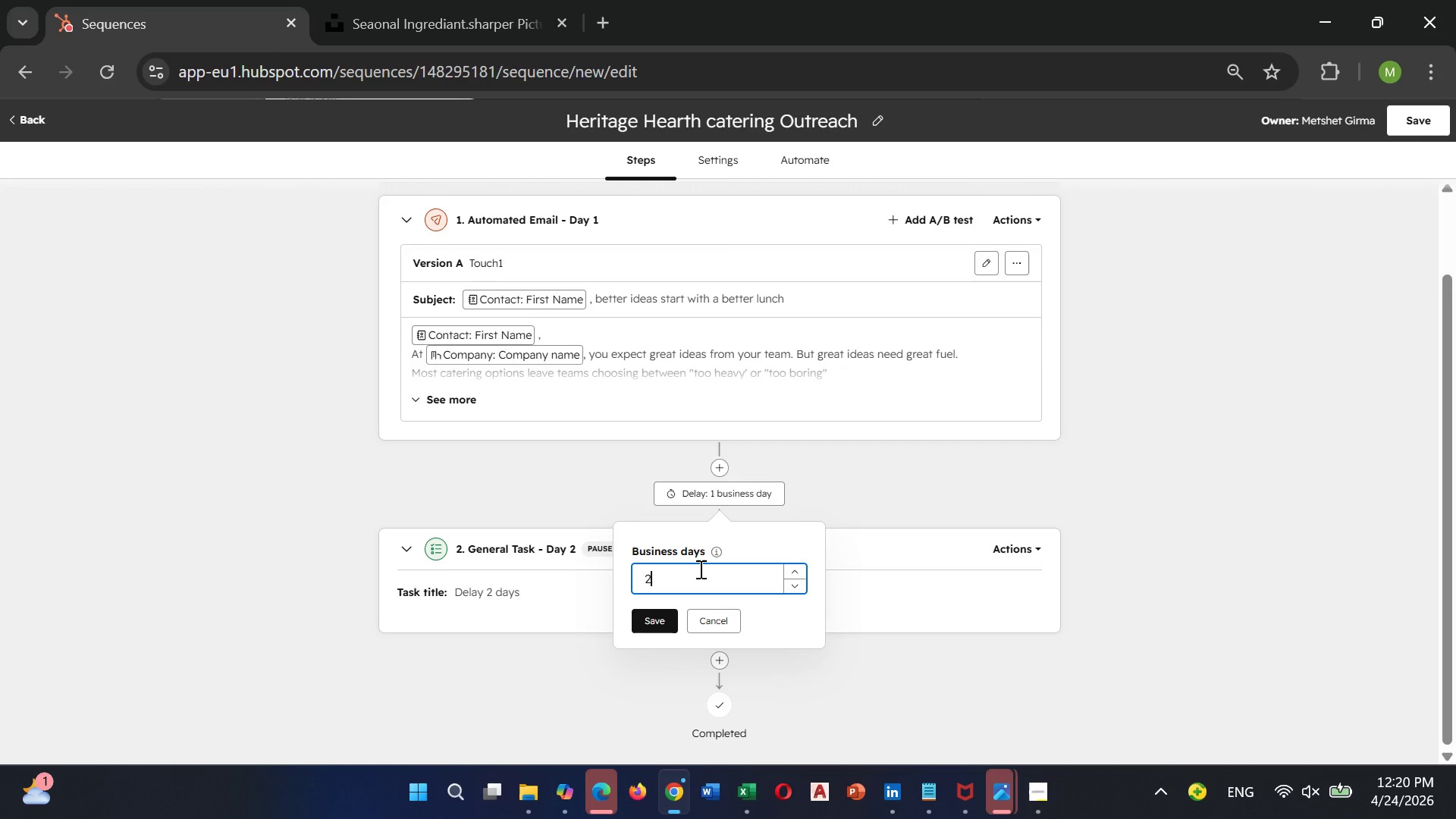 
key(2)
 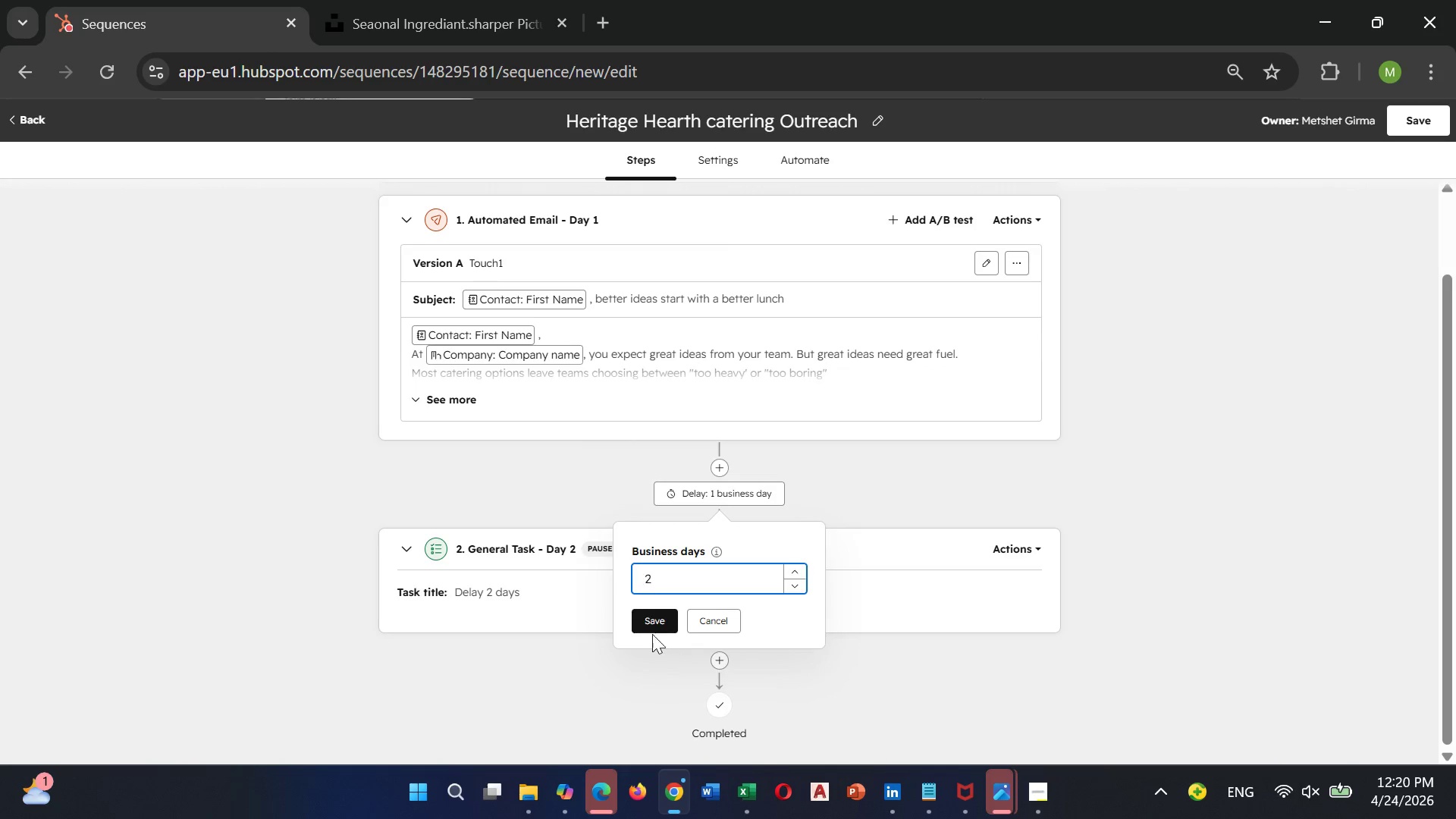 
left_click([651, 623])
 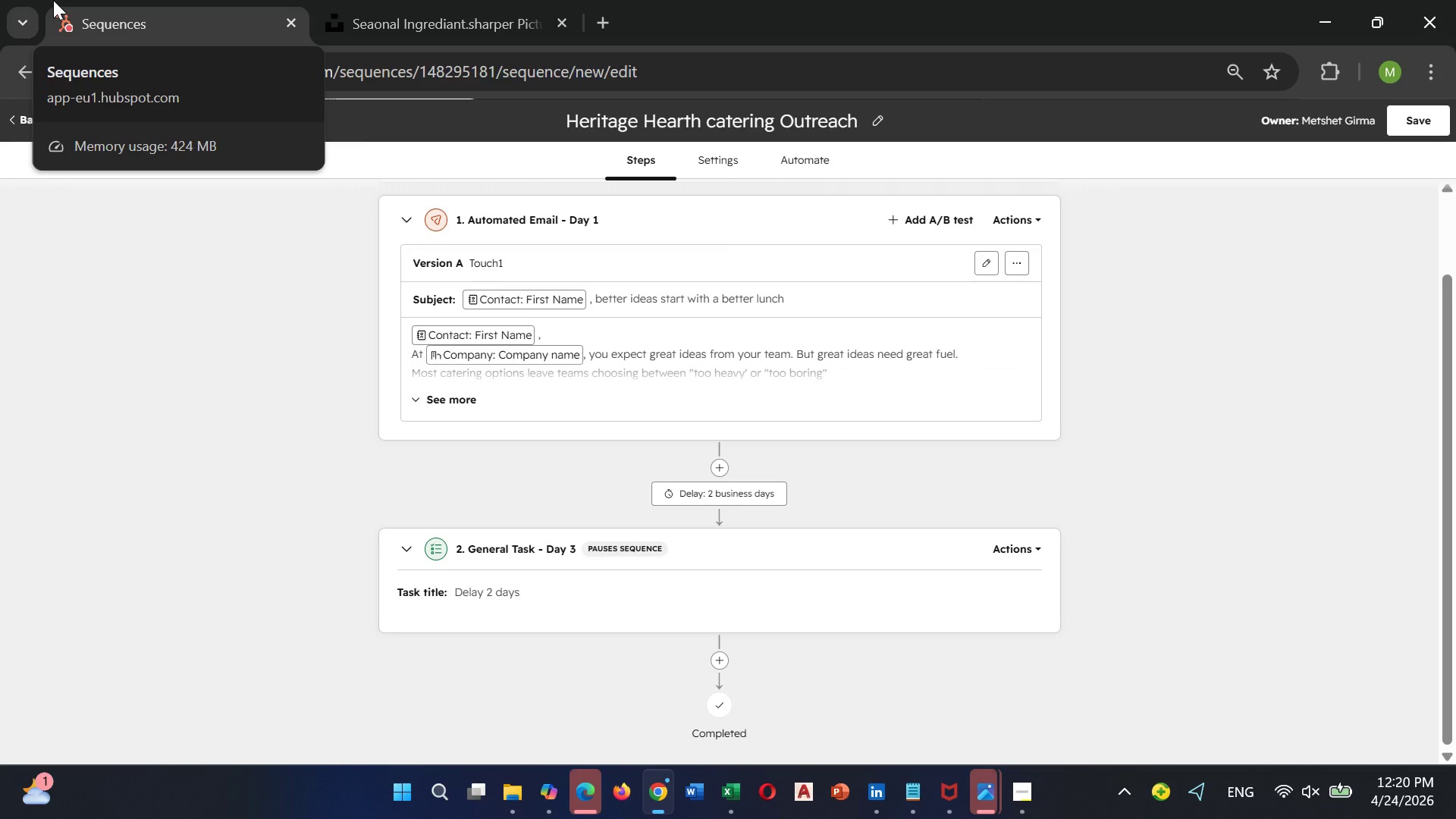 
wait(36.4)
 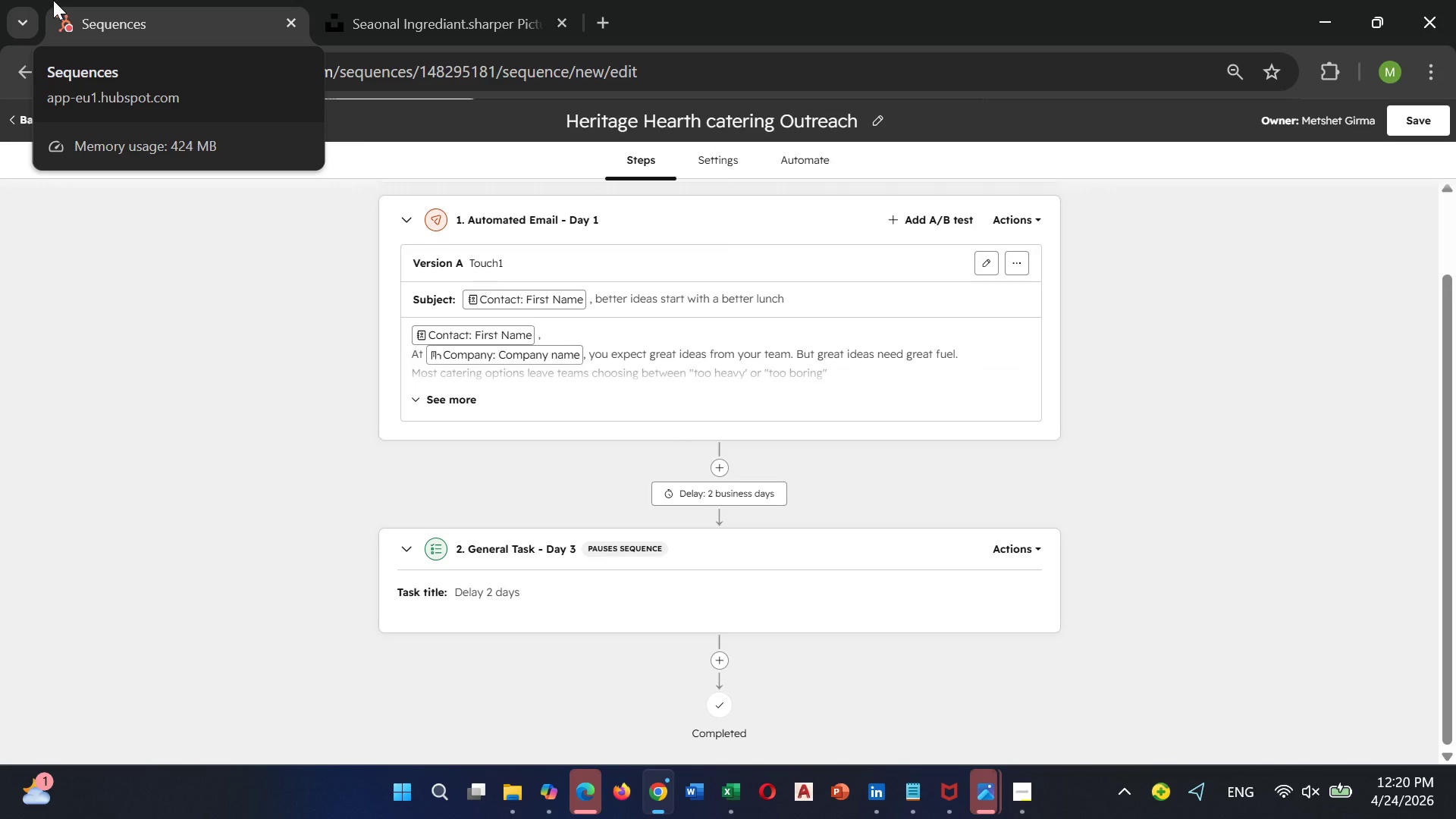 
mouse_move([-17, -3])
 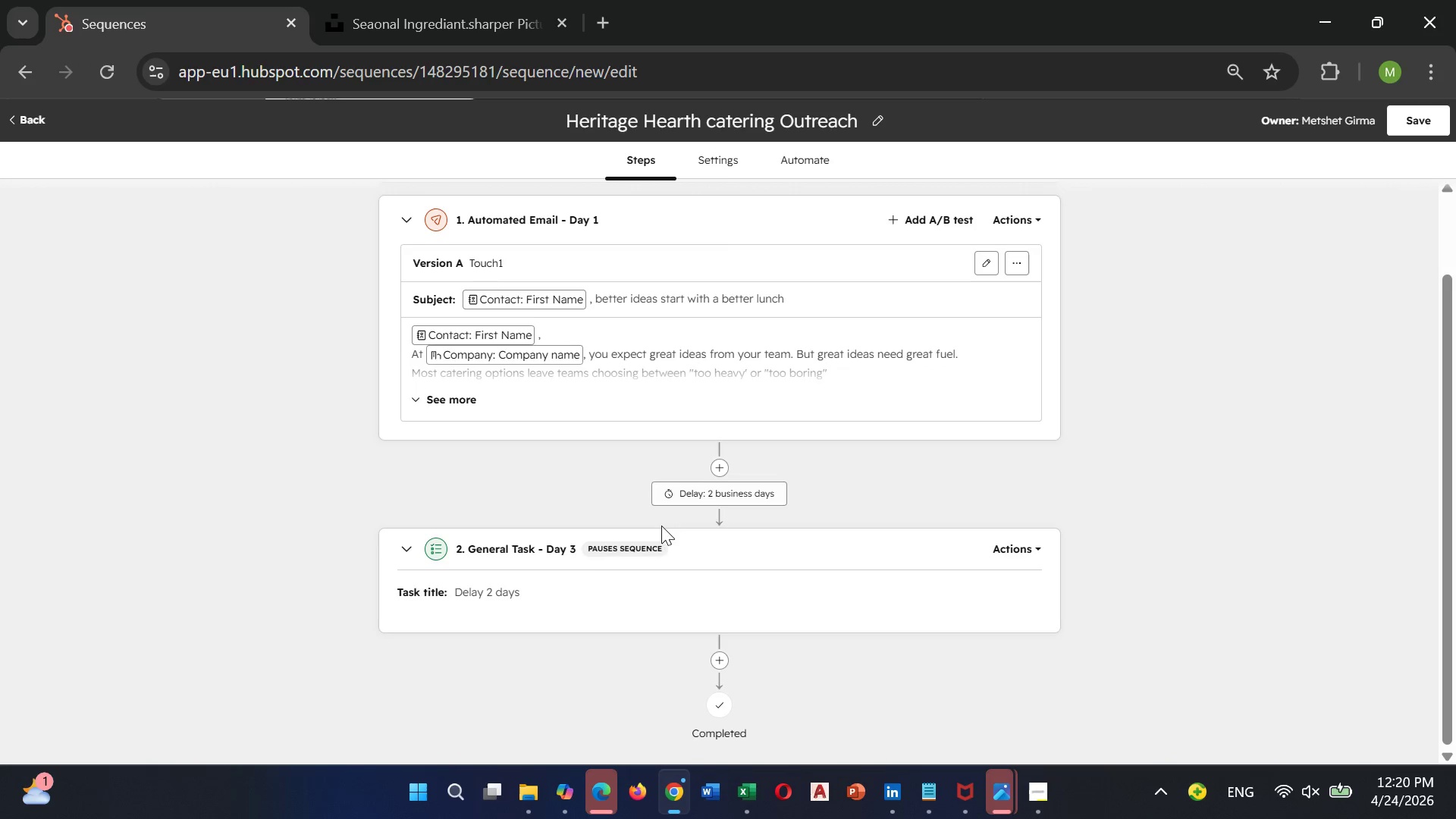 
mouse_move([611, 537])
 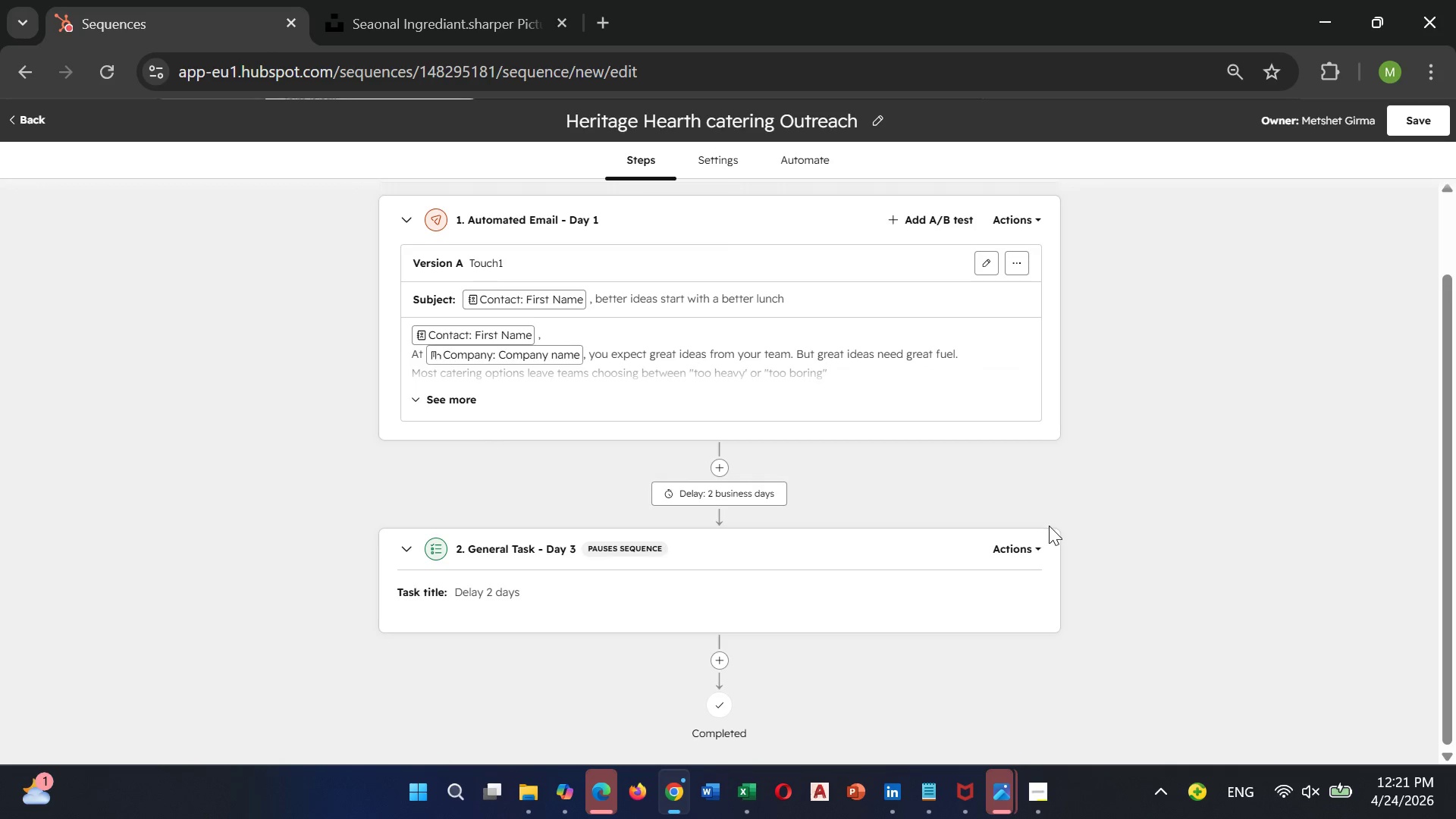 
left_click([1035, 550])
 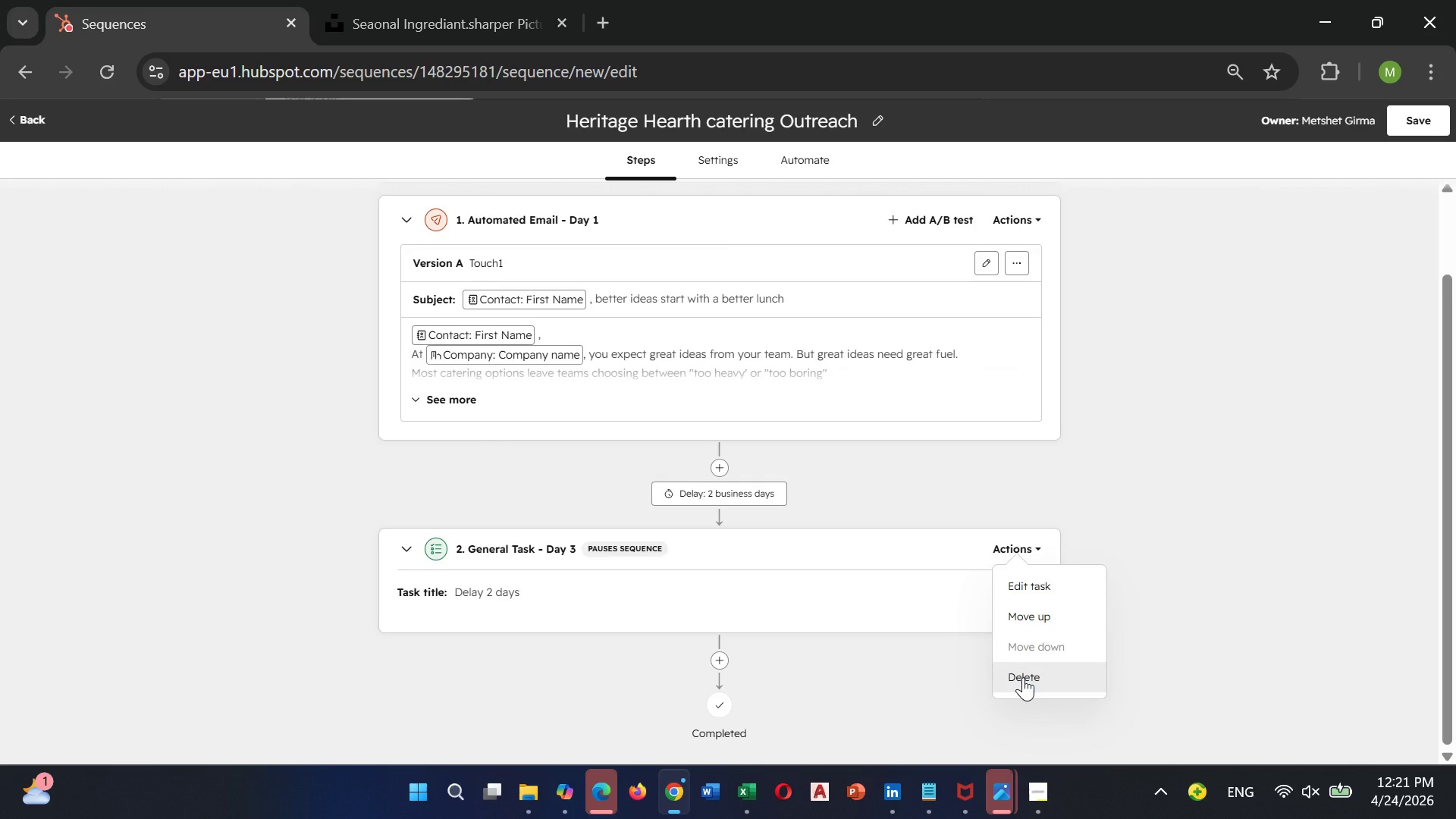 
left_click([1023, 677])
 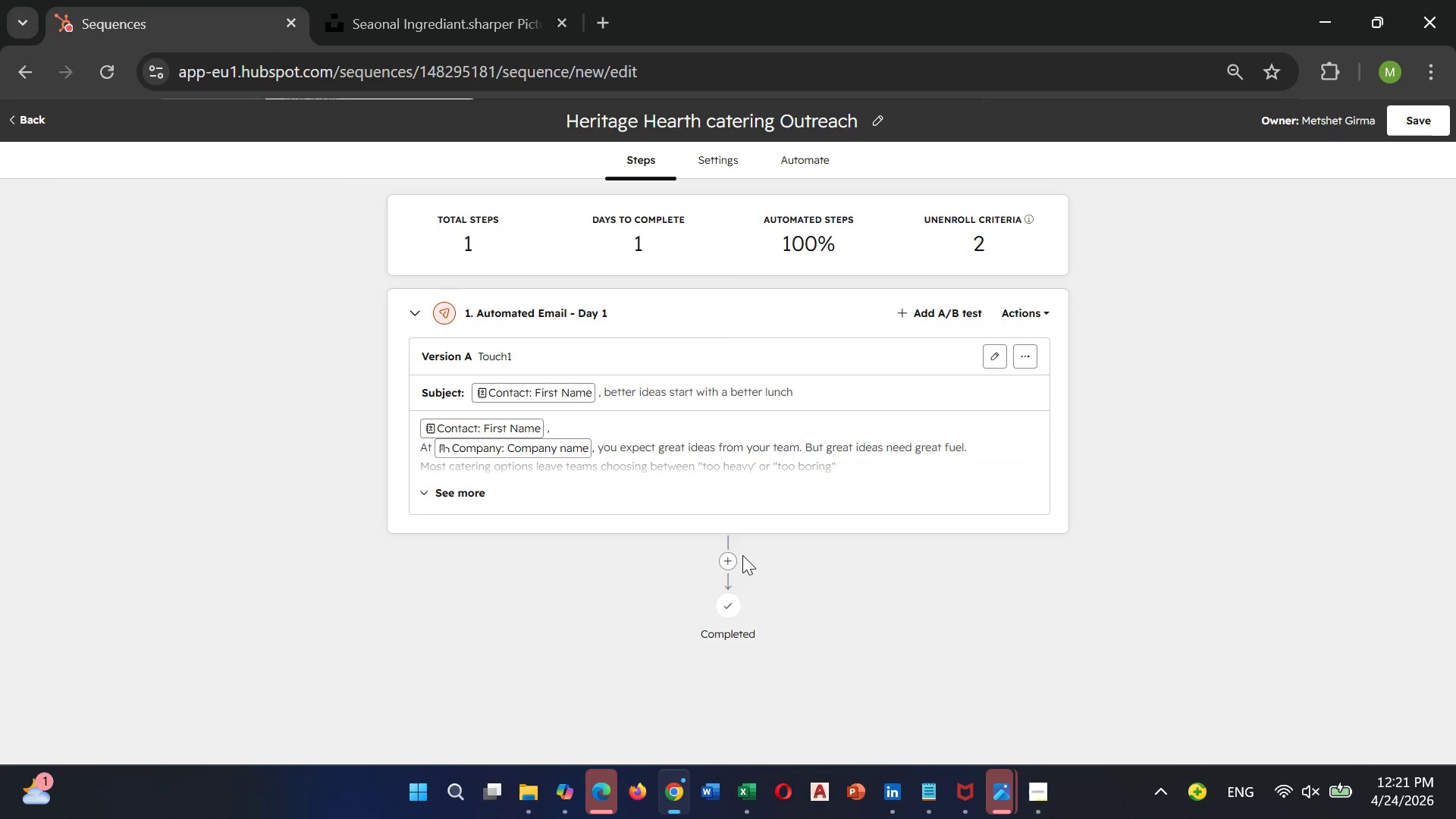 
left_click([732, 561])
 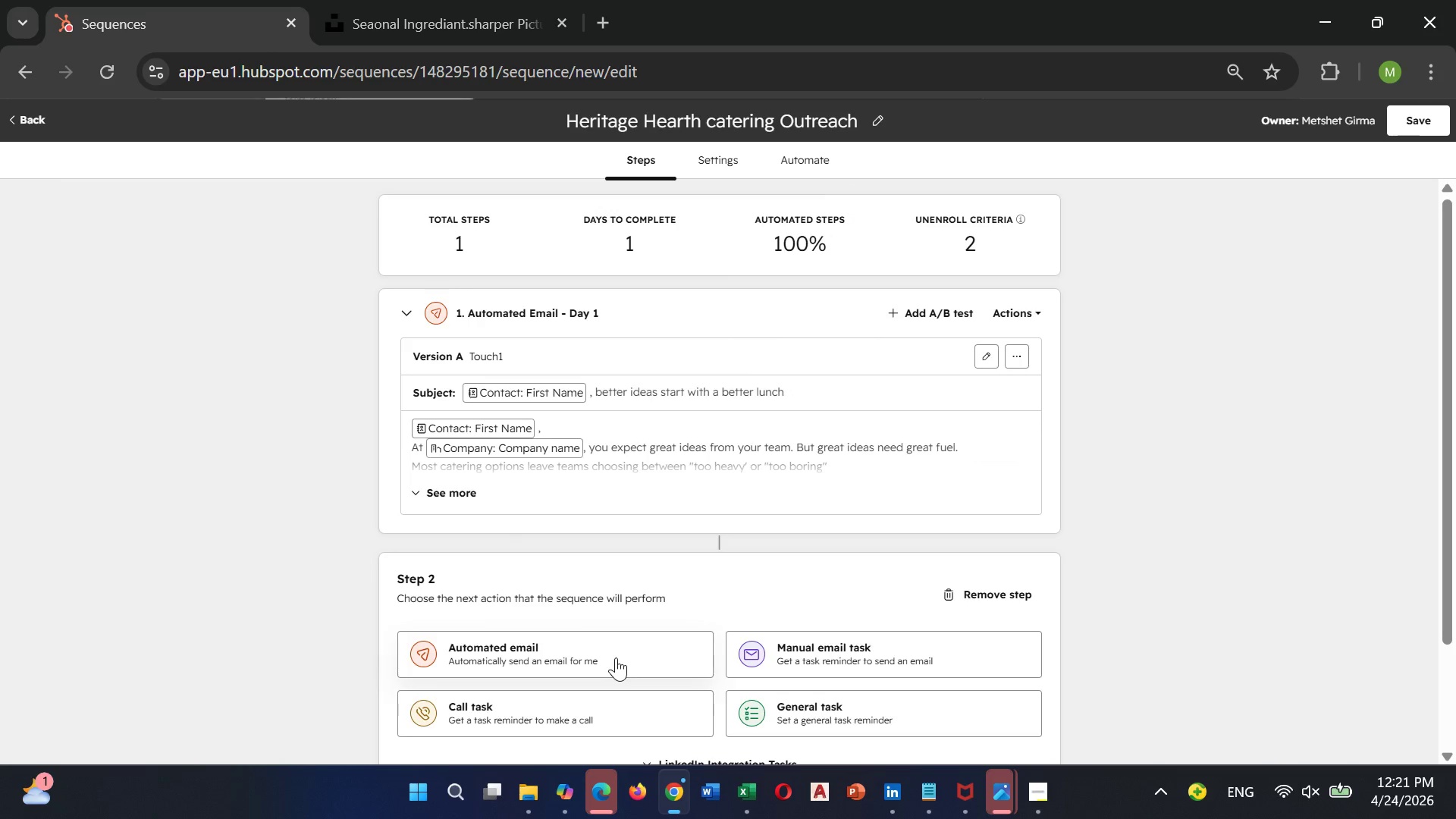 
left_click([616, 657])
 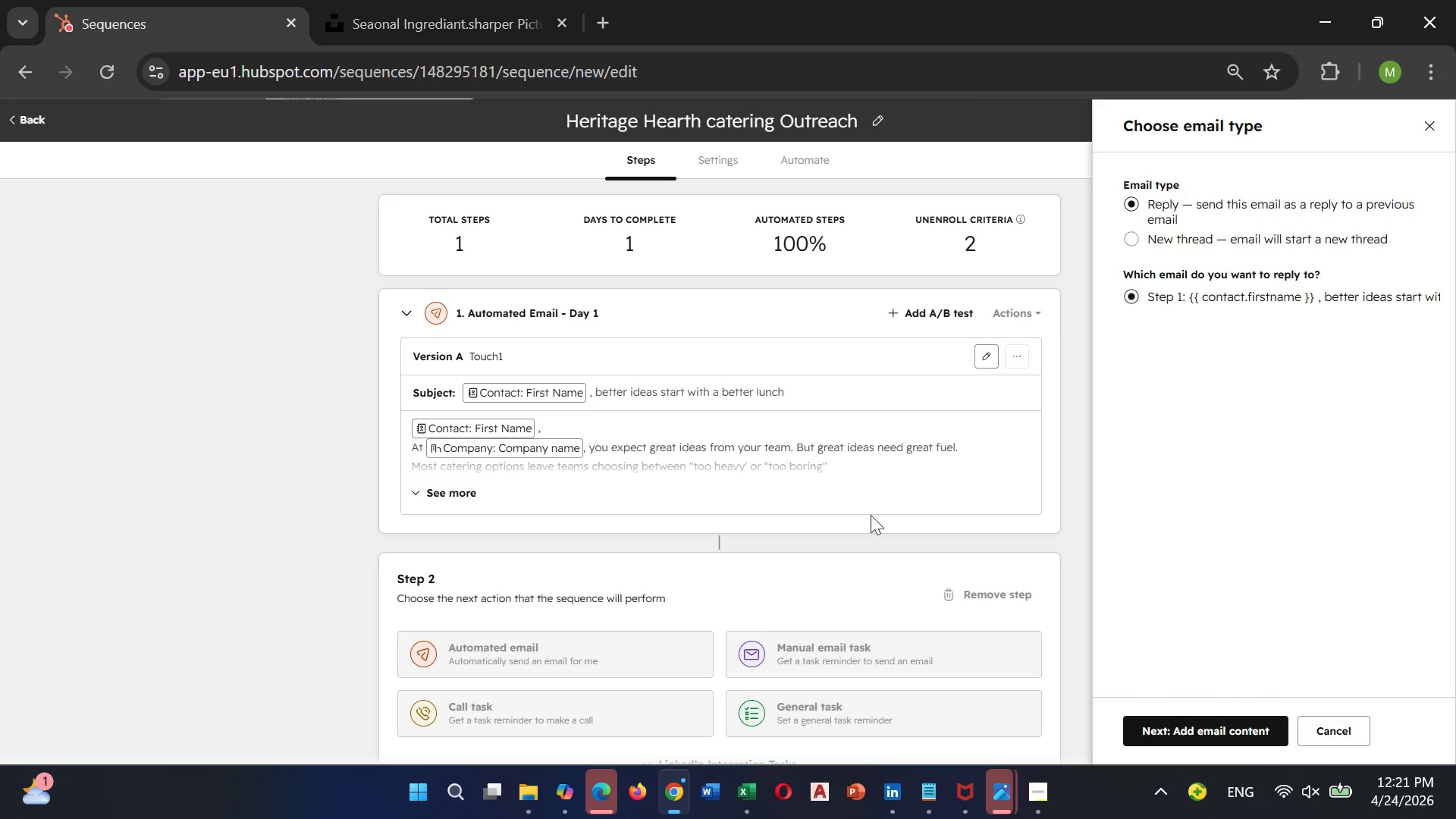 
wait(5.45)
 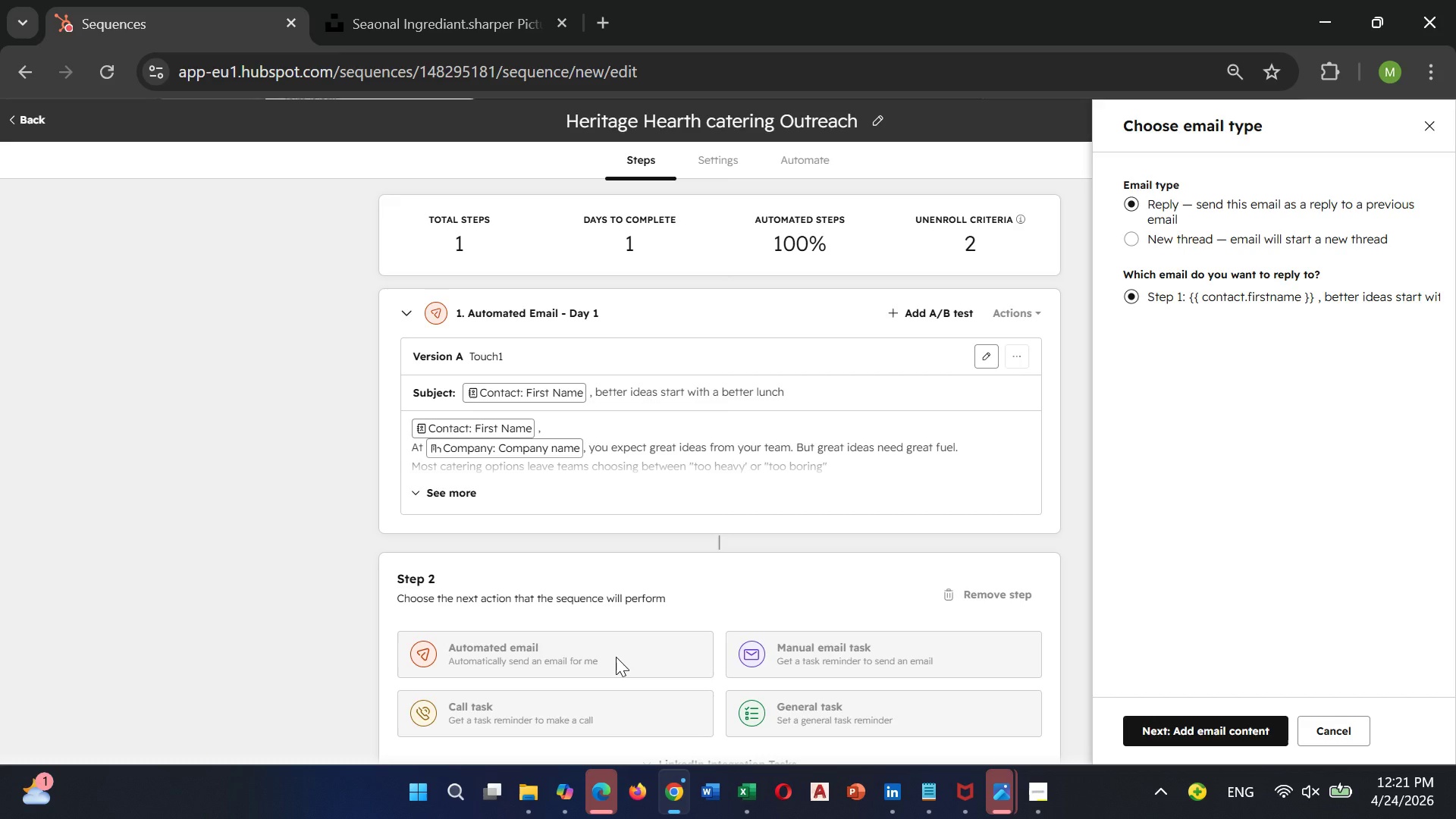 
left_click([1329, 733])
 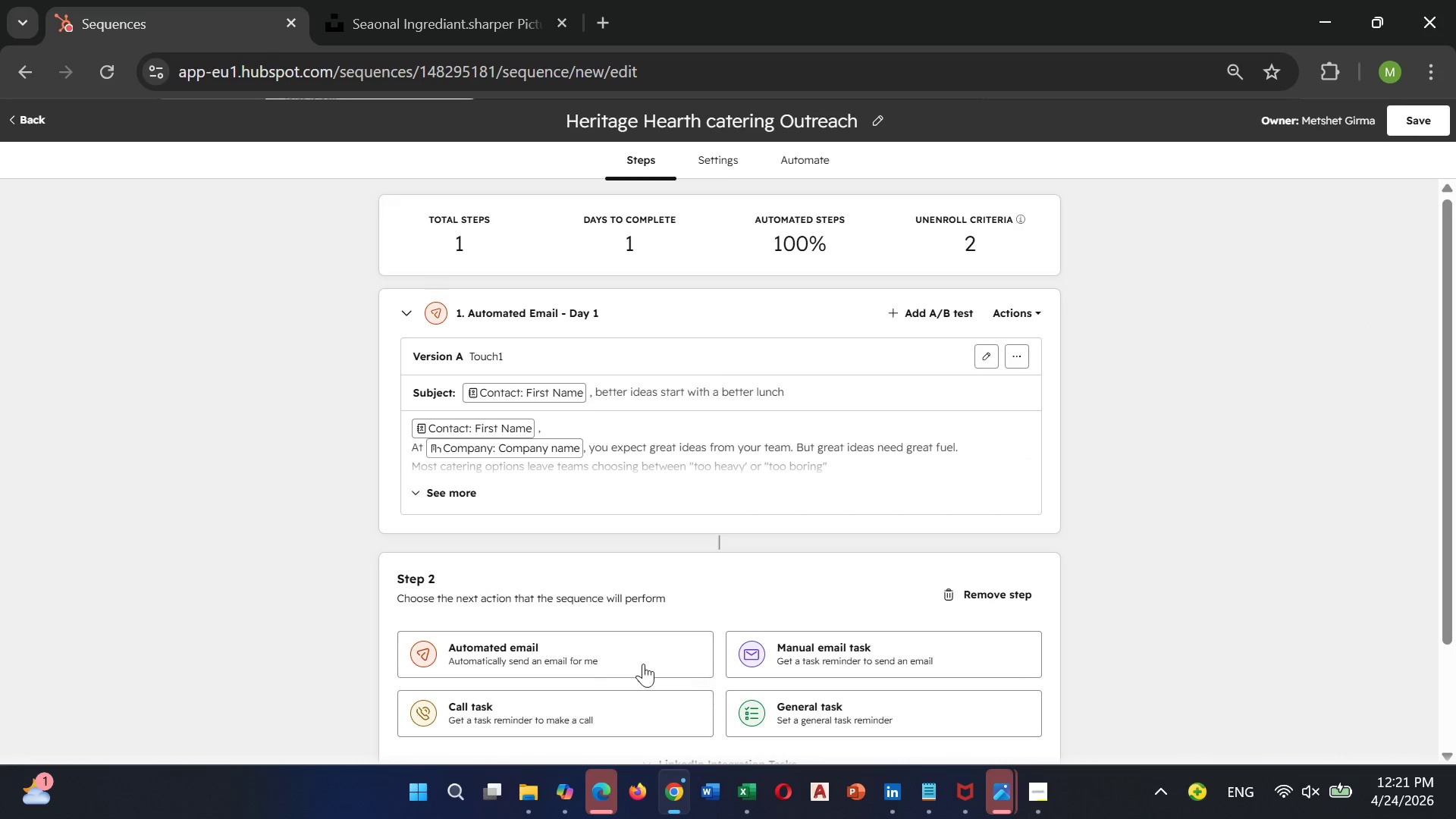 
left_click([598, 650])
 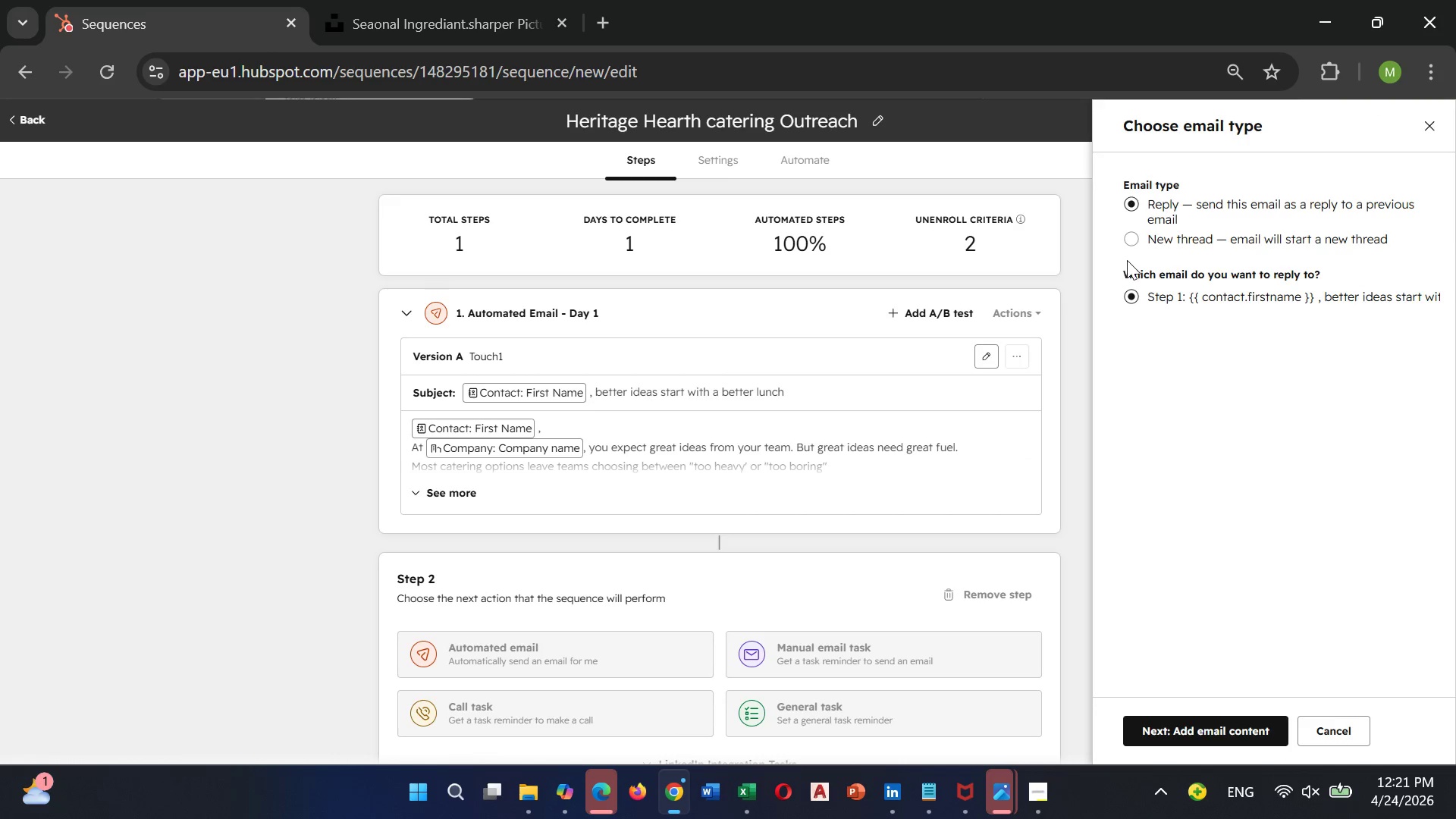 
left_click([1132, 237])
 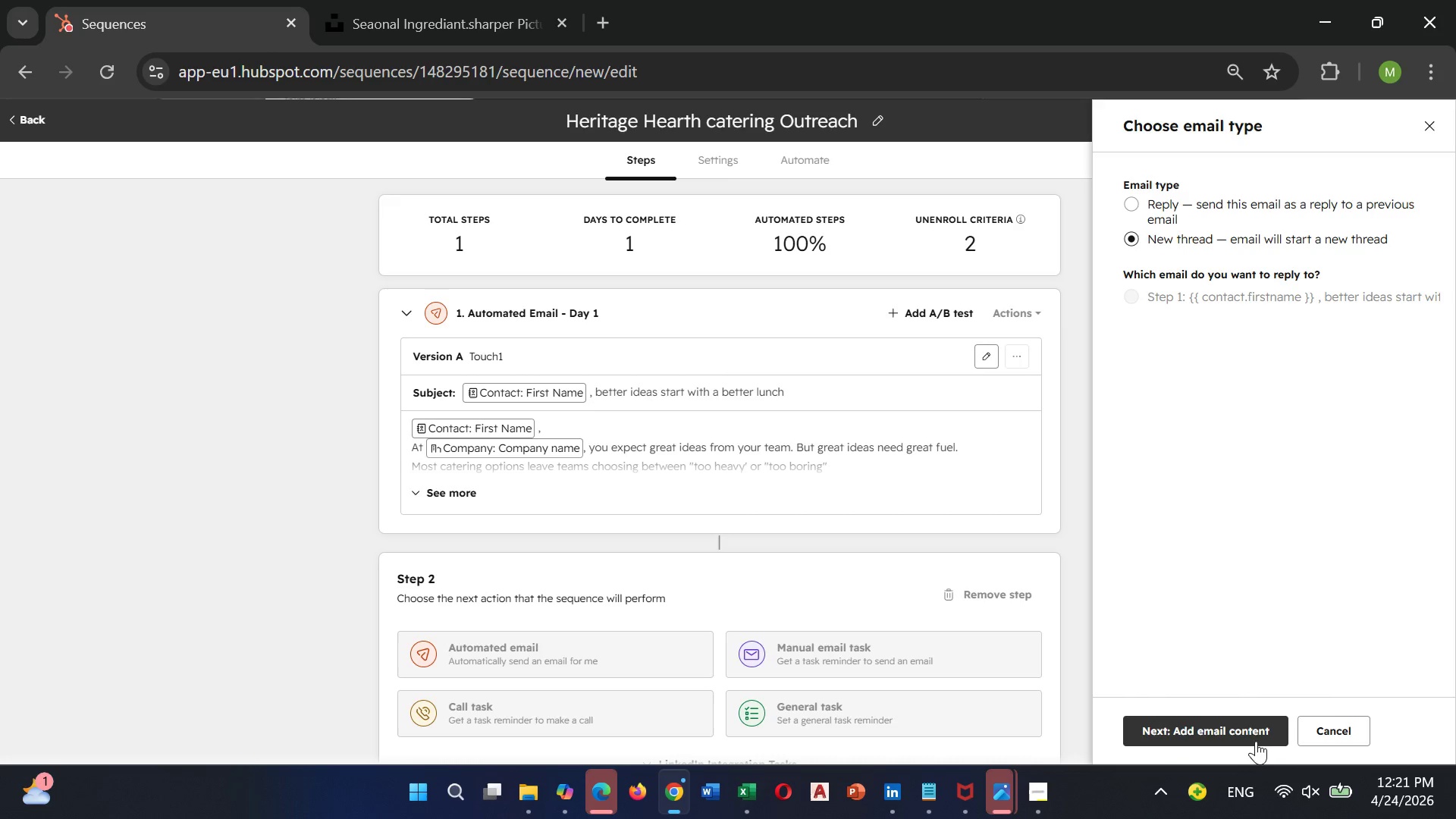 
left_click([1252, 735])
 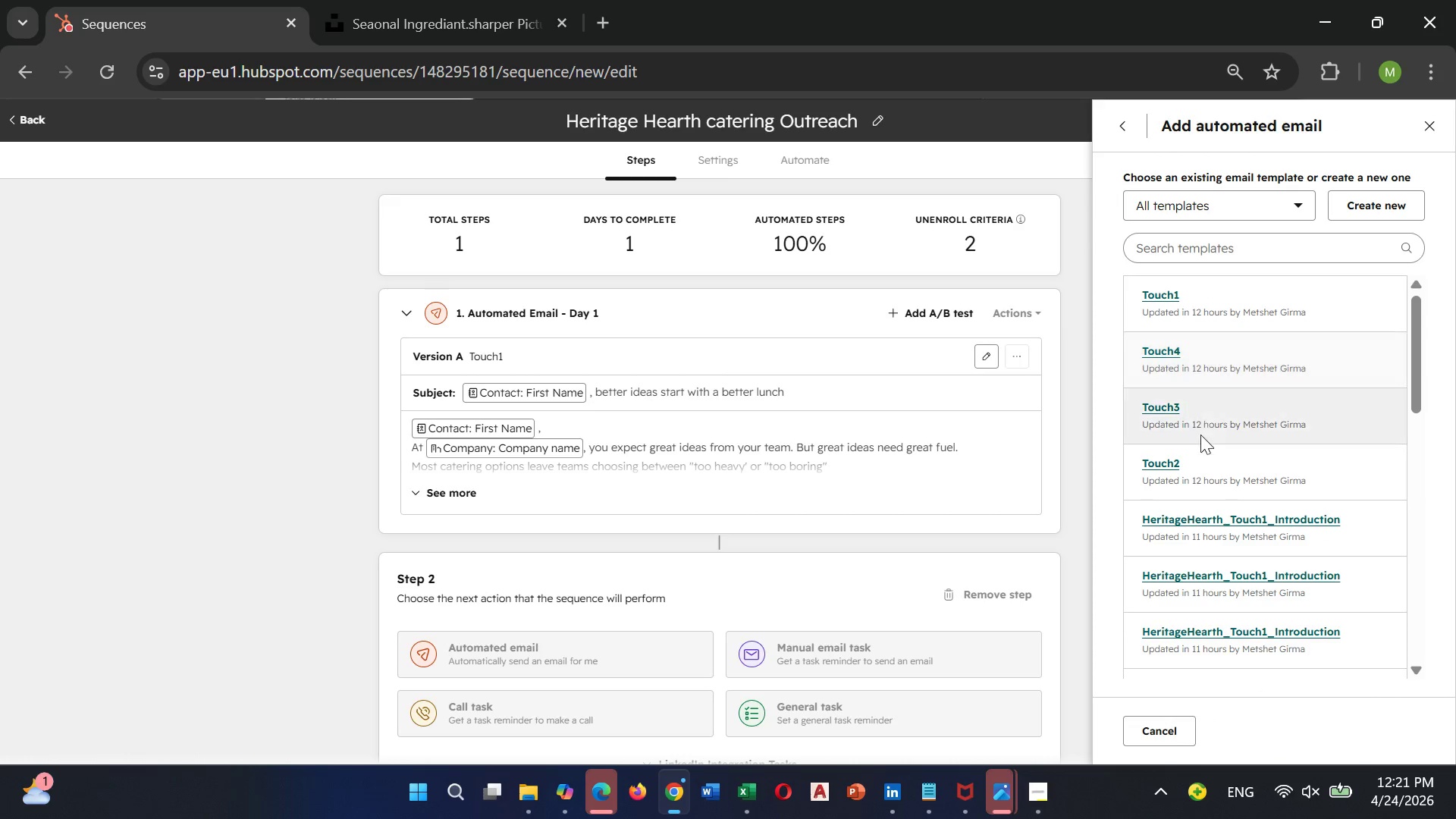 
left_click([1191, 475])
 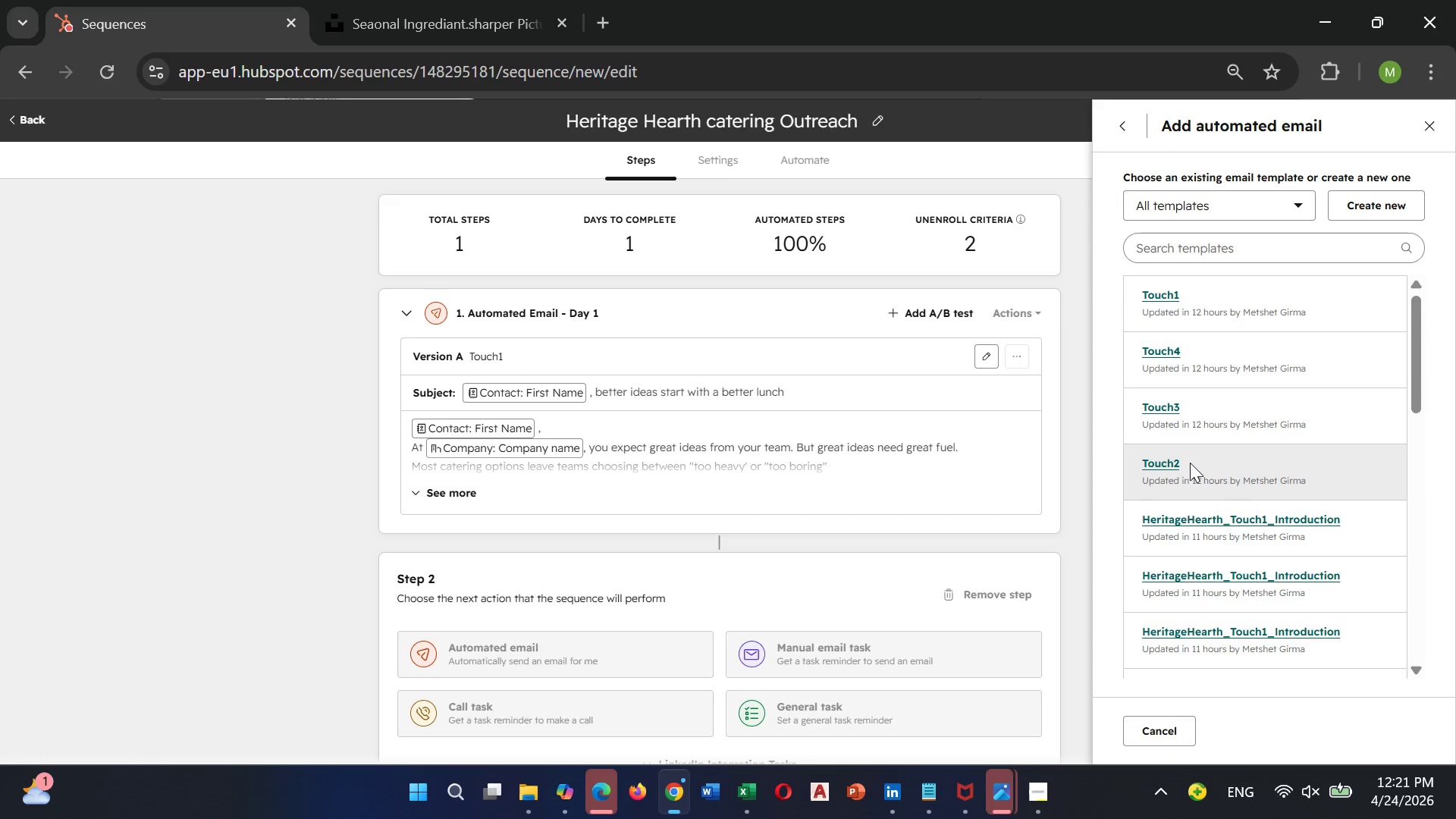 
left_click([1188, 460])
 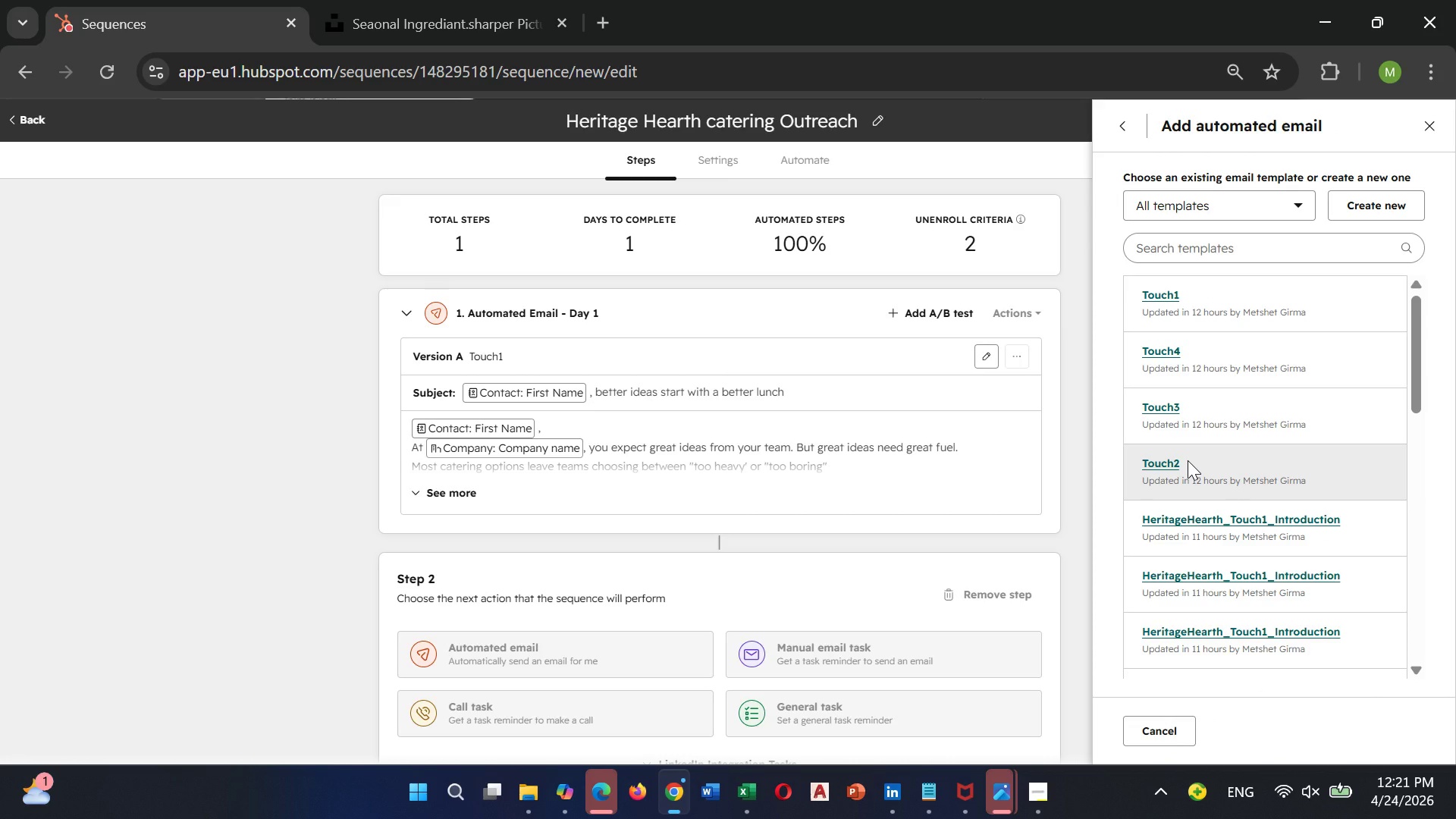 
left_click([1188, 460])
 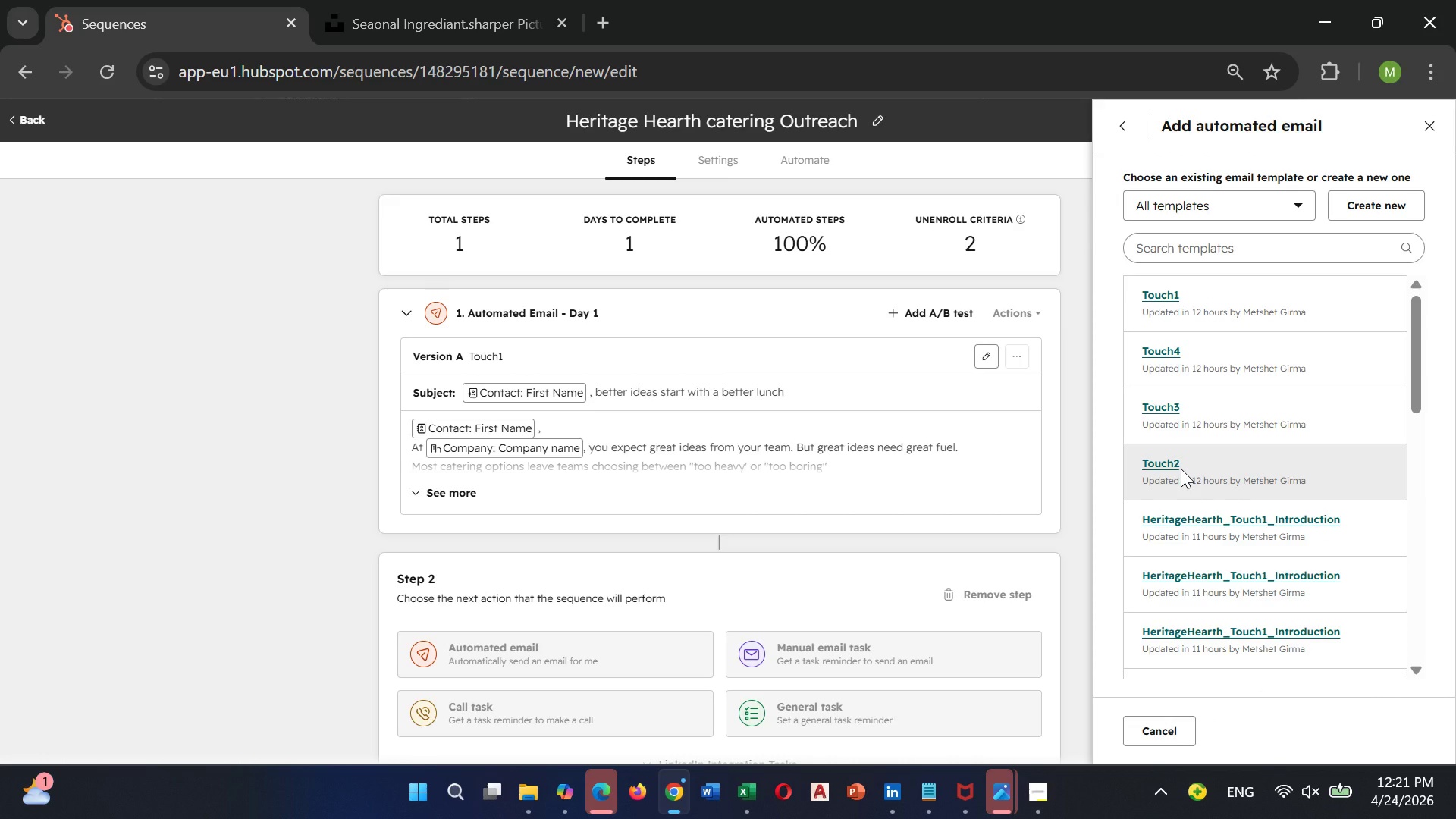 
double_click([1181, 469])
 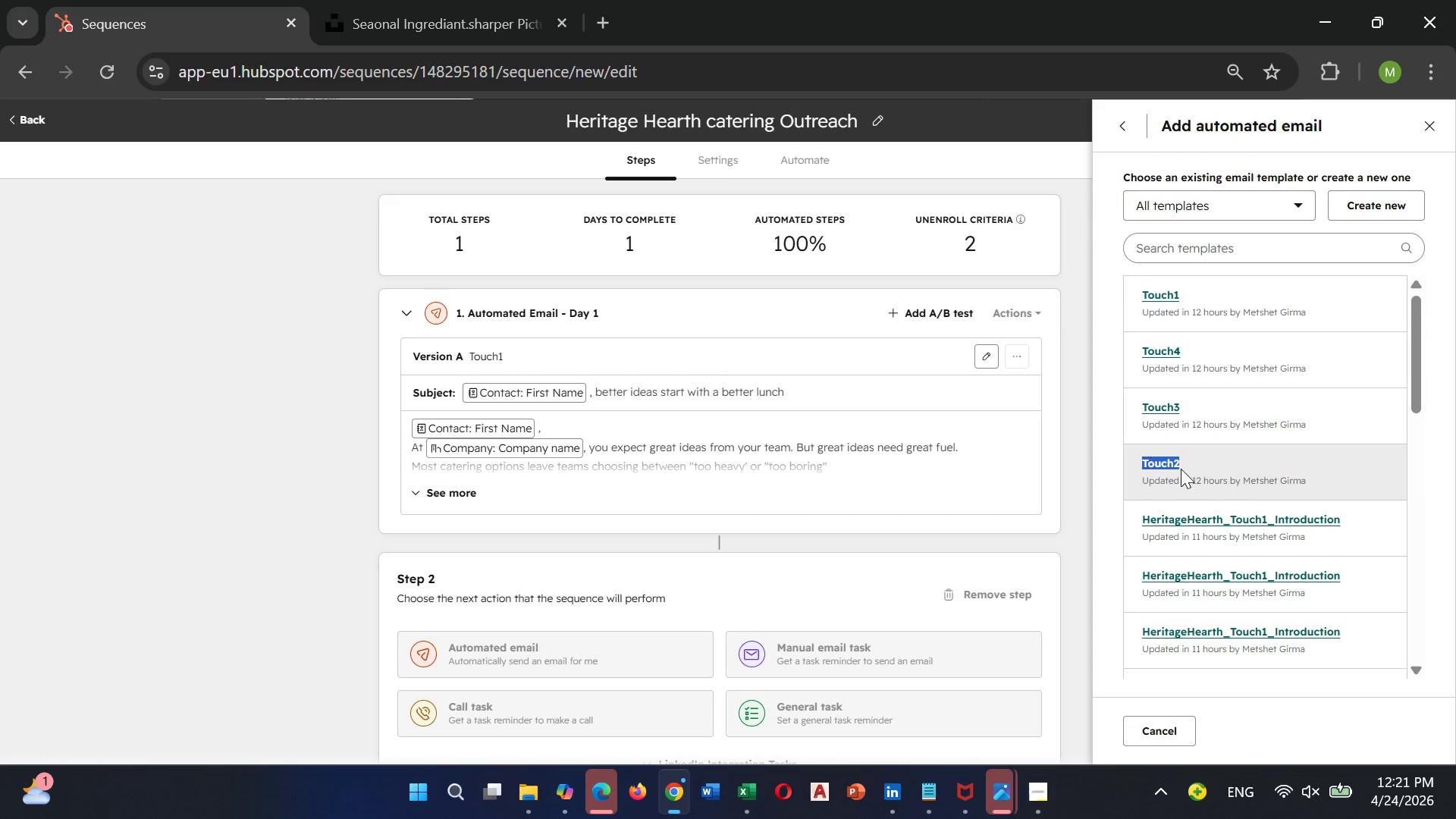 
triple_click([1181, 469])
 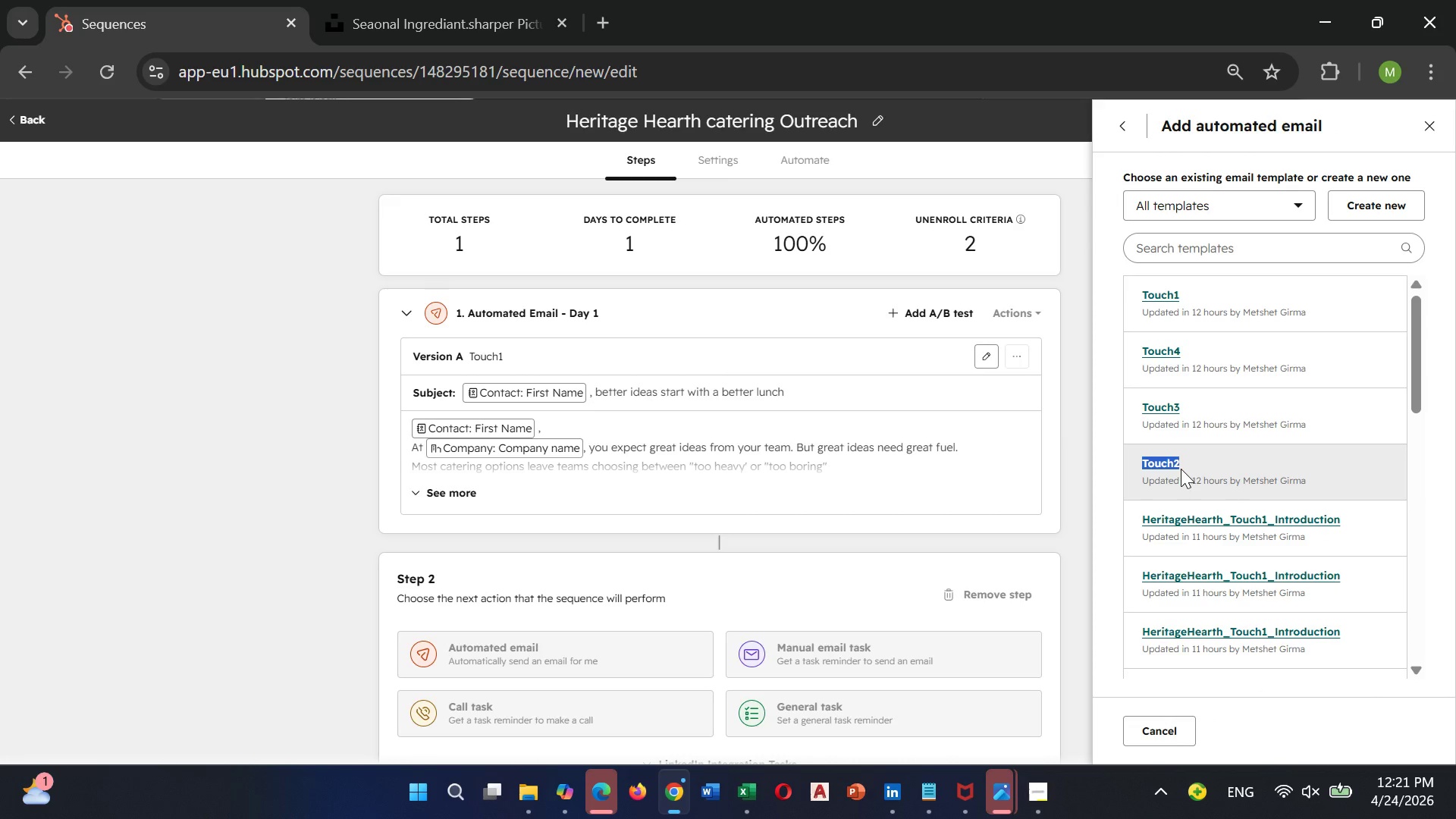 
scroll: coordinate [1181, 469], scroll_direction: down, amount: 1.0
 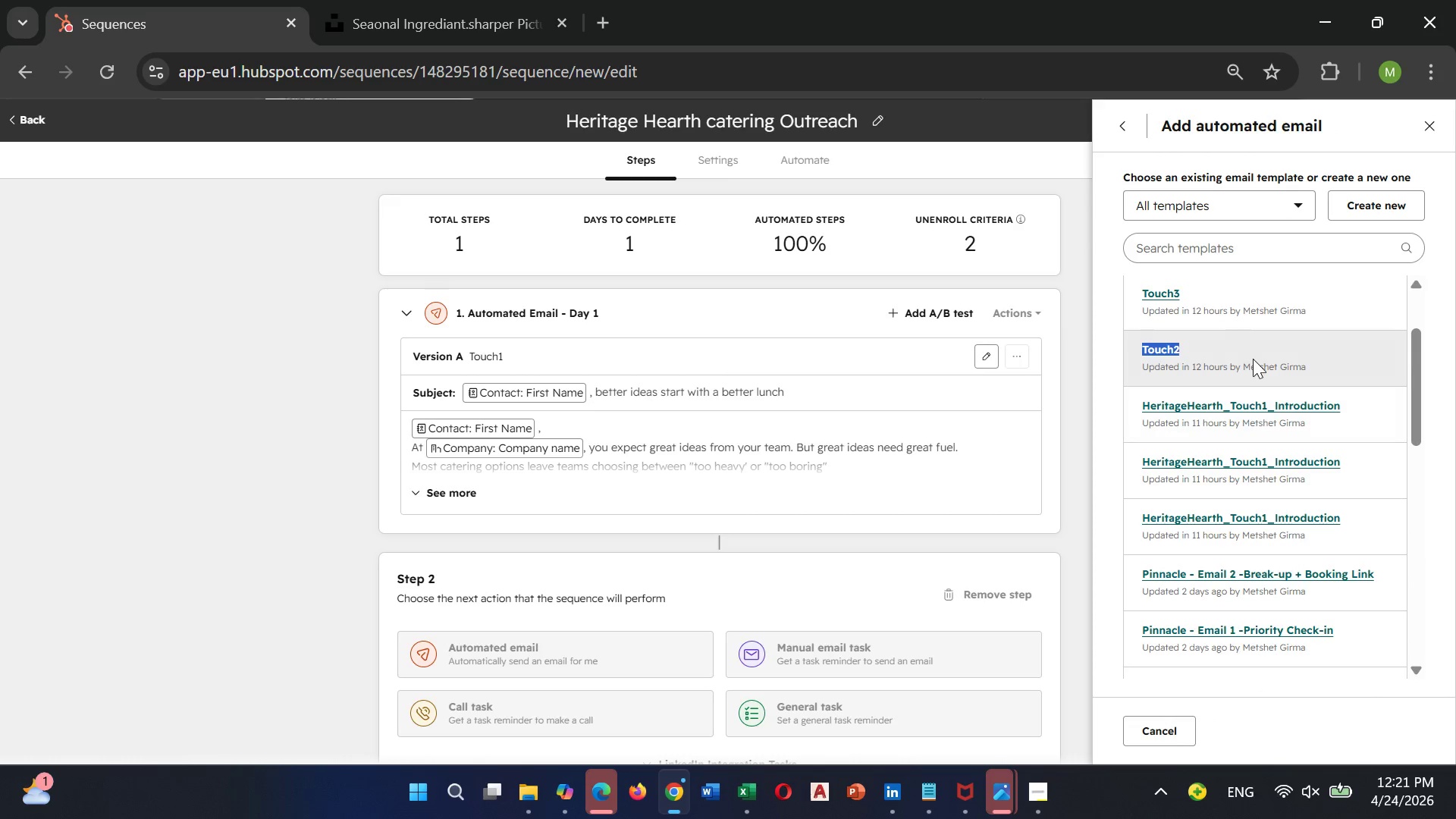 
double_click([1253, 359])
 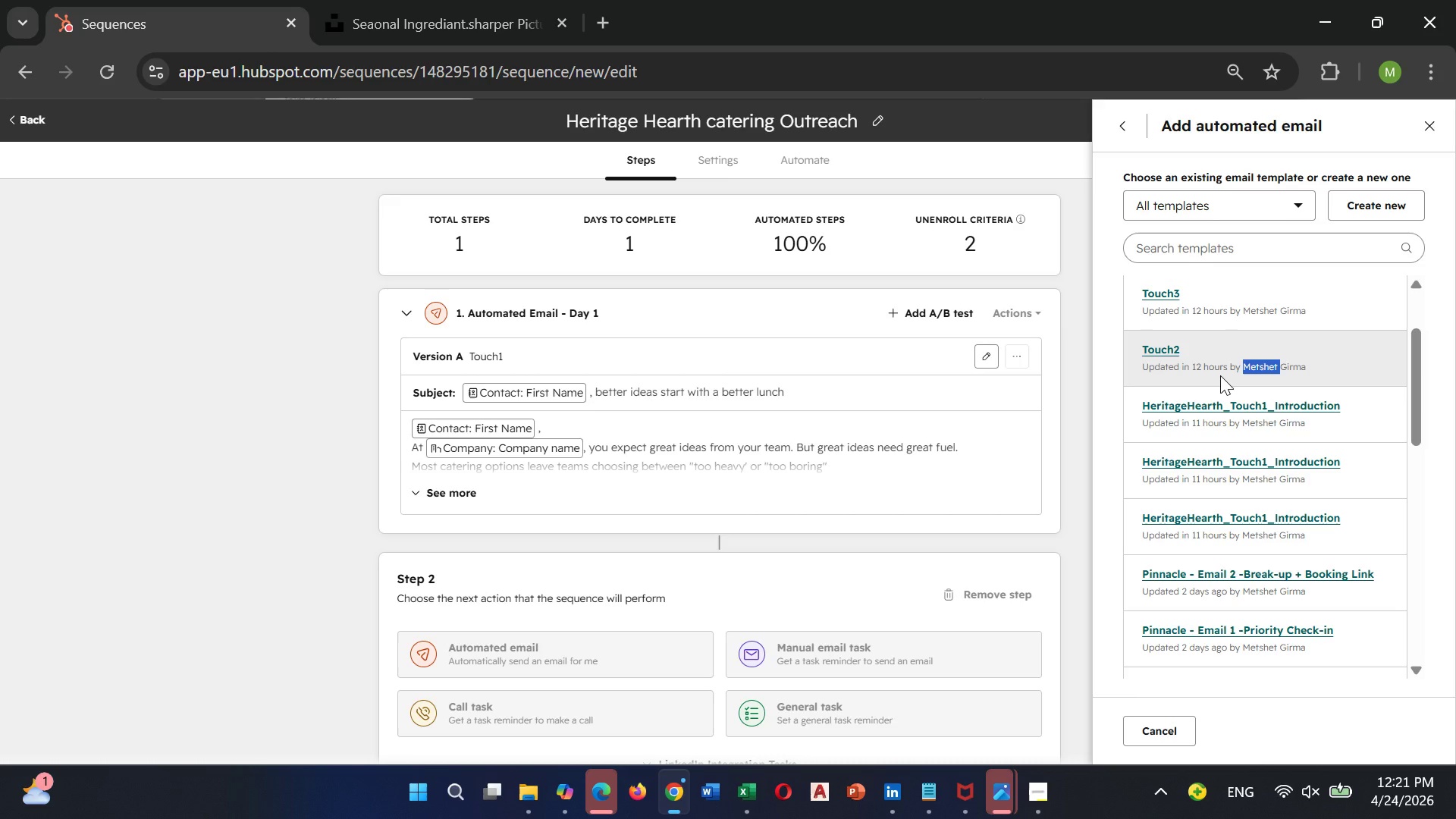 
scroll: coordinate [1220, 375], scroll_direction: down, amount: 3.0
 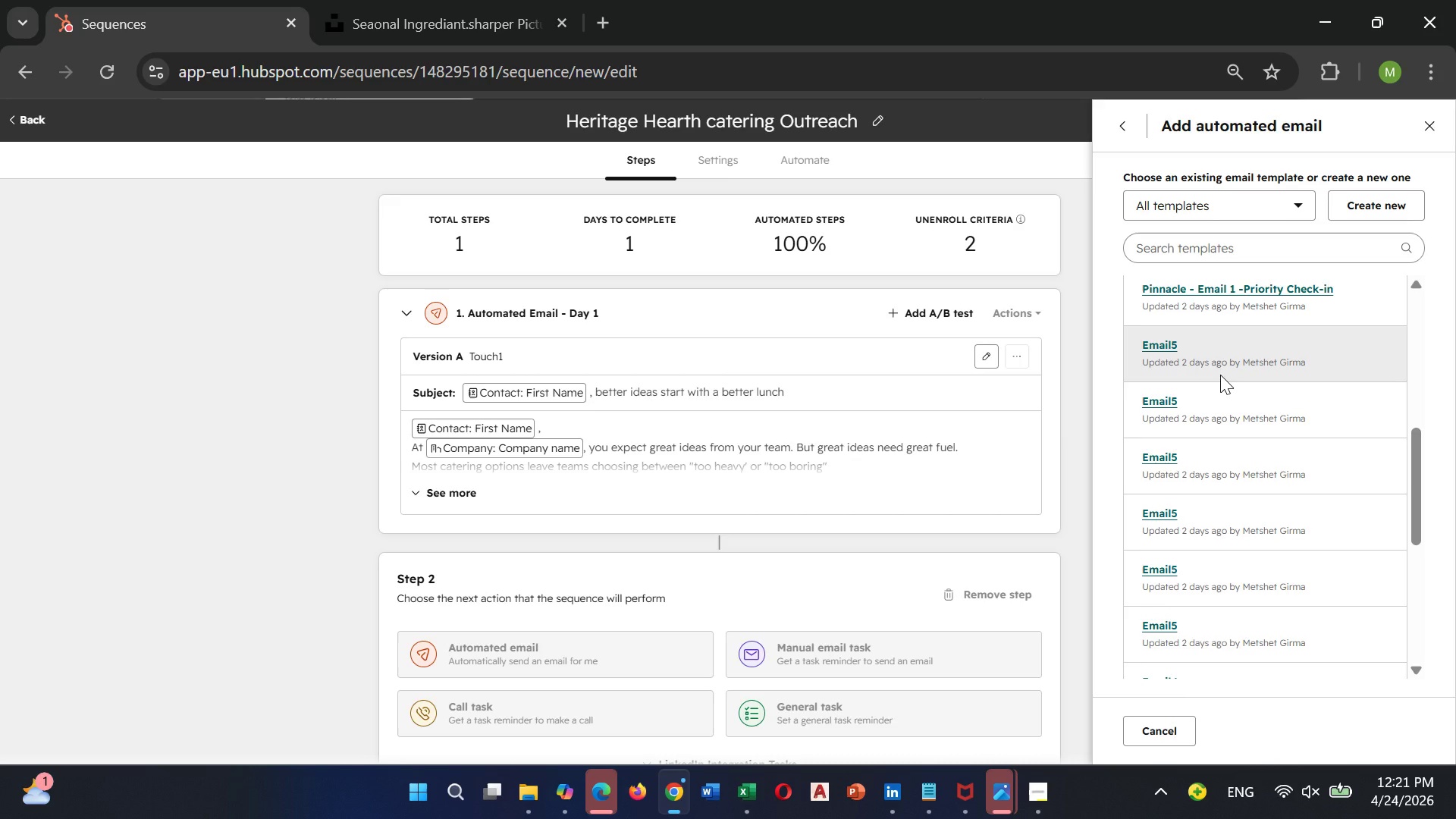 
scroll: coordinate [1257, 352], scroll_direction: up, amount: 5.0
 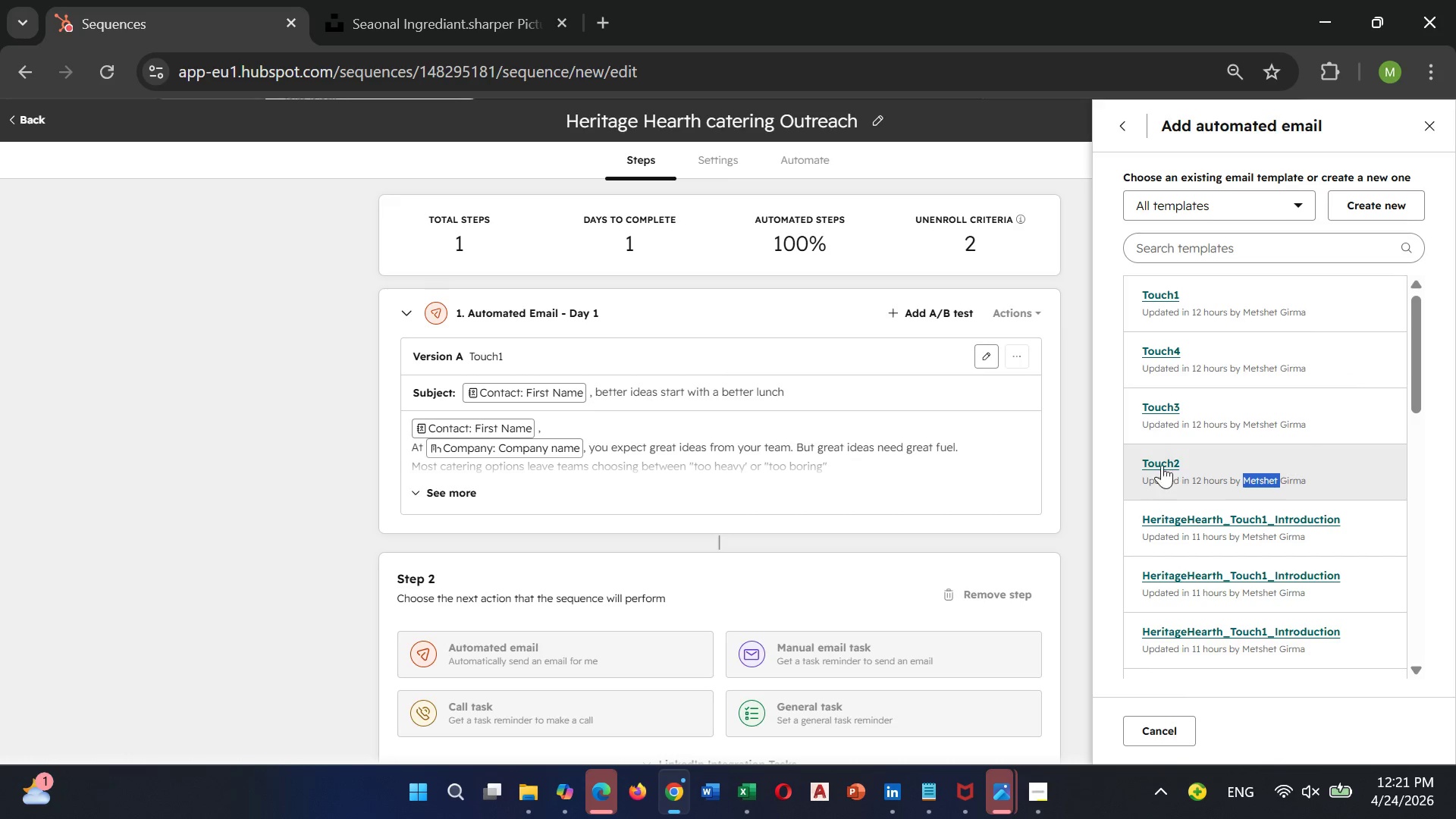 
left_click([1162, 464])
 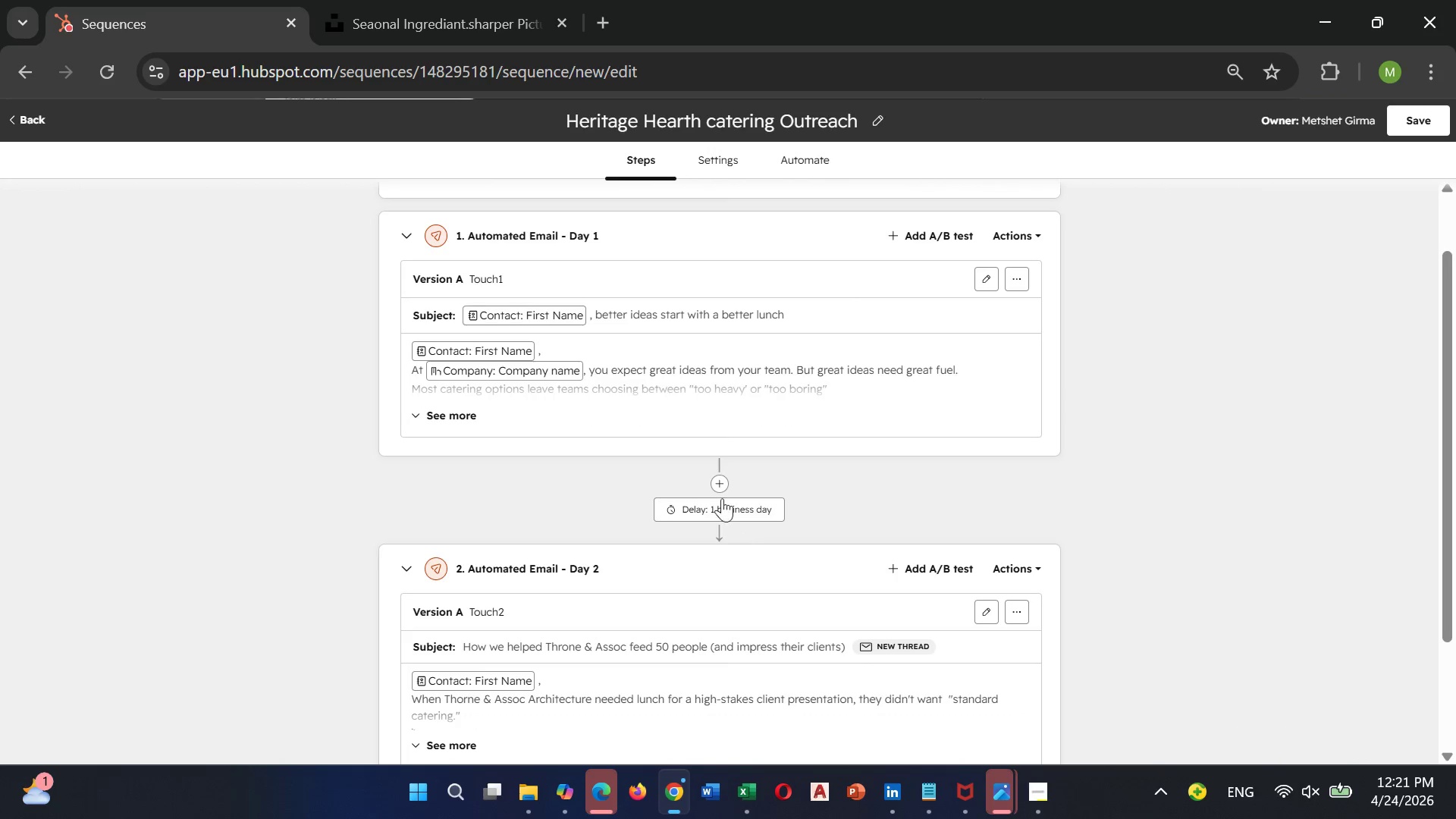 
left_click([741, 502])
 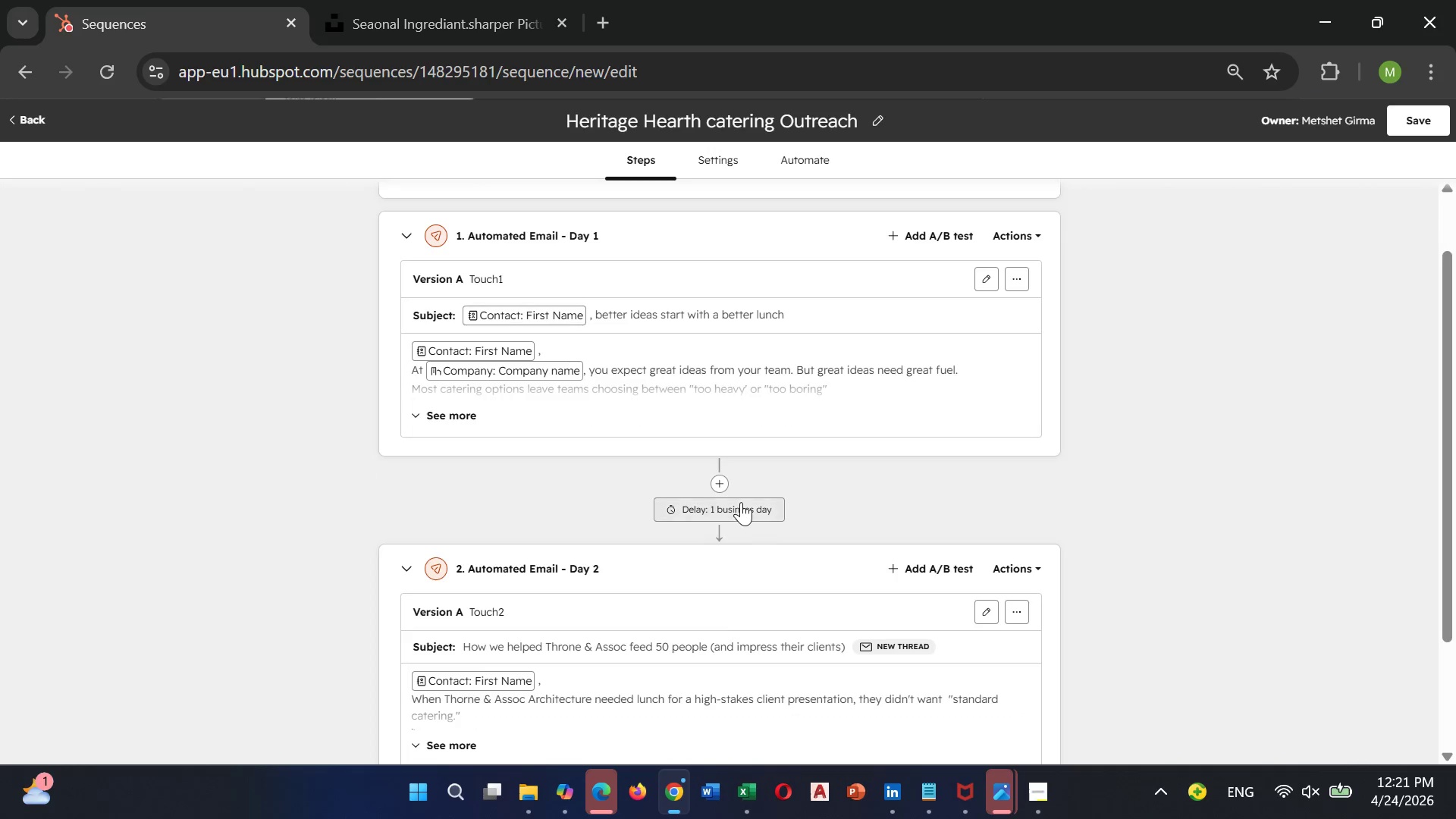 
mouse_move([722, 522])
 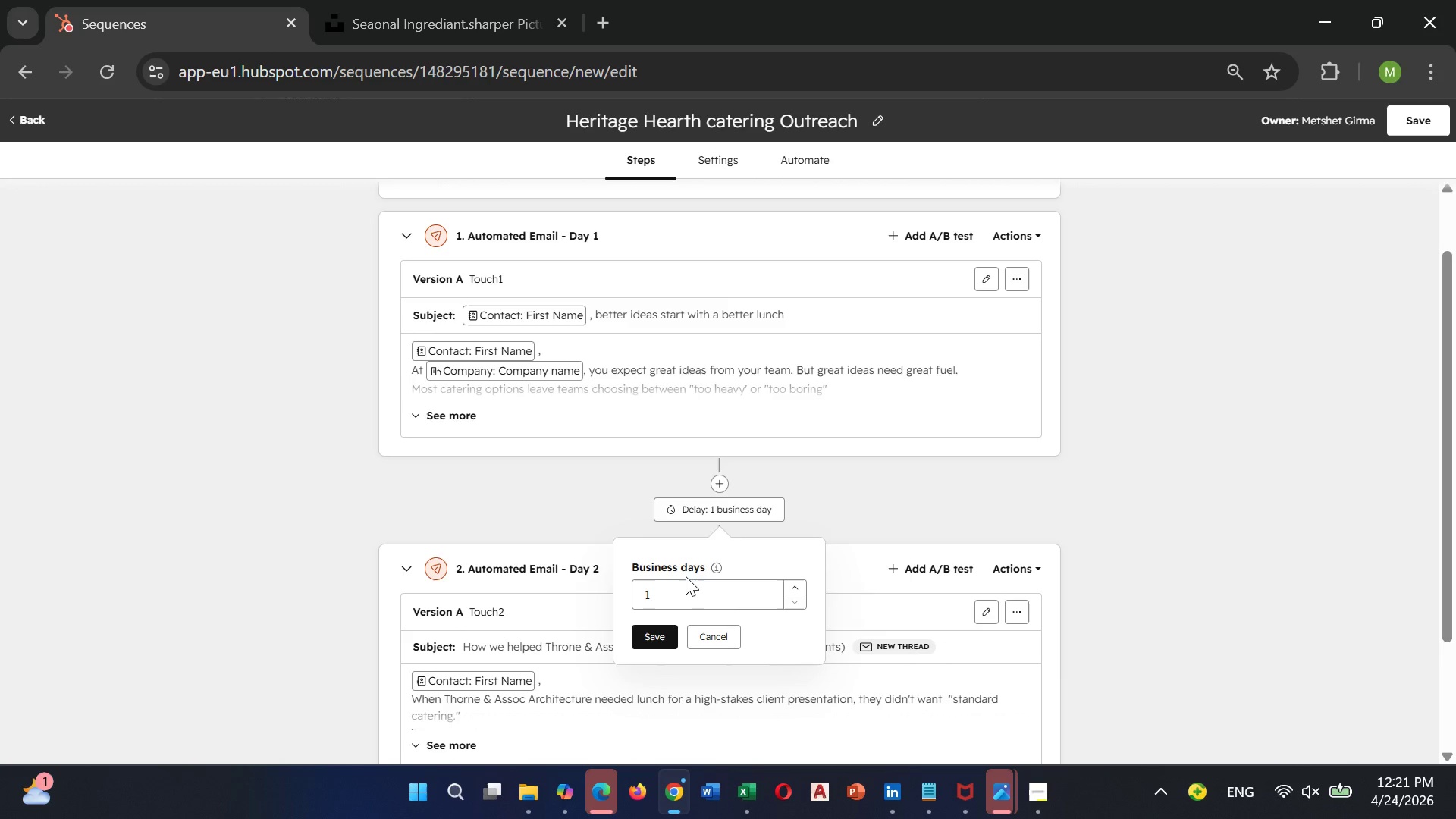 
left_click([686, 576])
 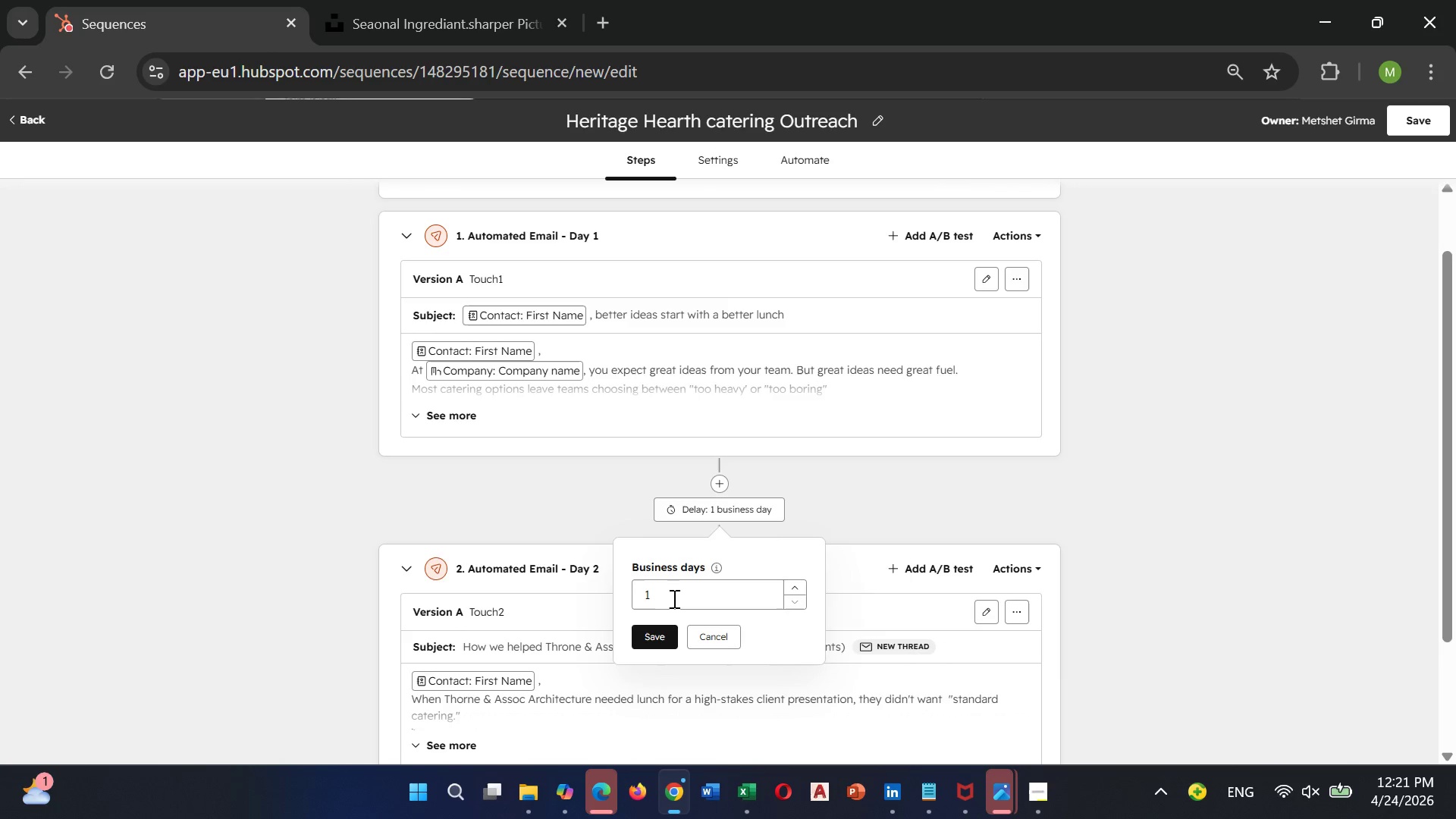 
left_click([673, 598])
 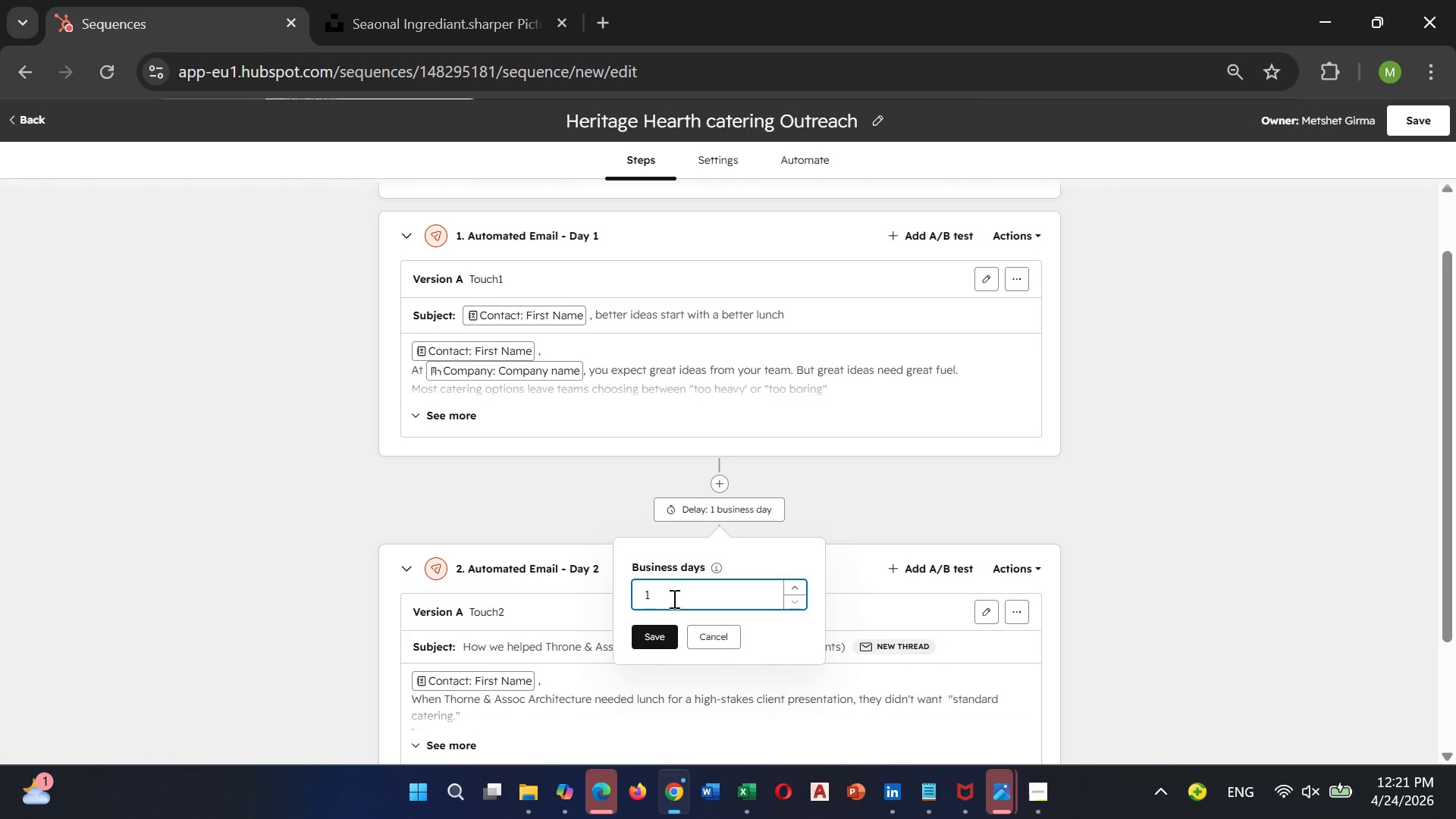 
key(Backspace)
 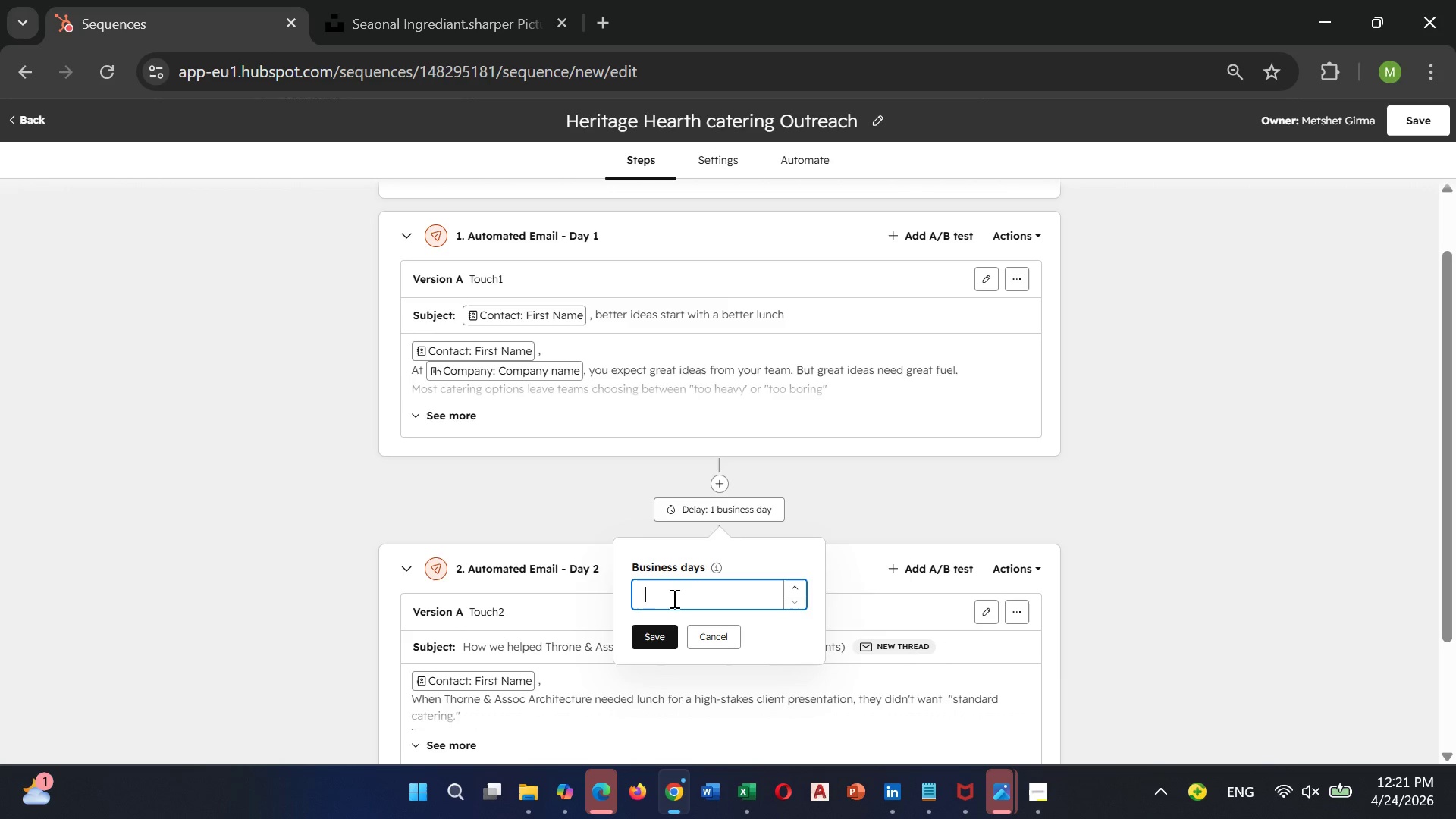 
key(2)
 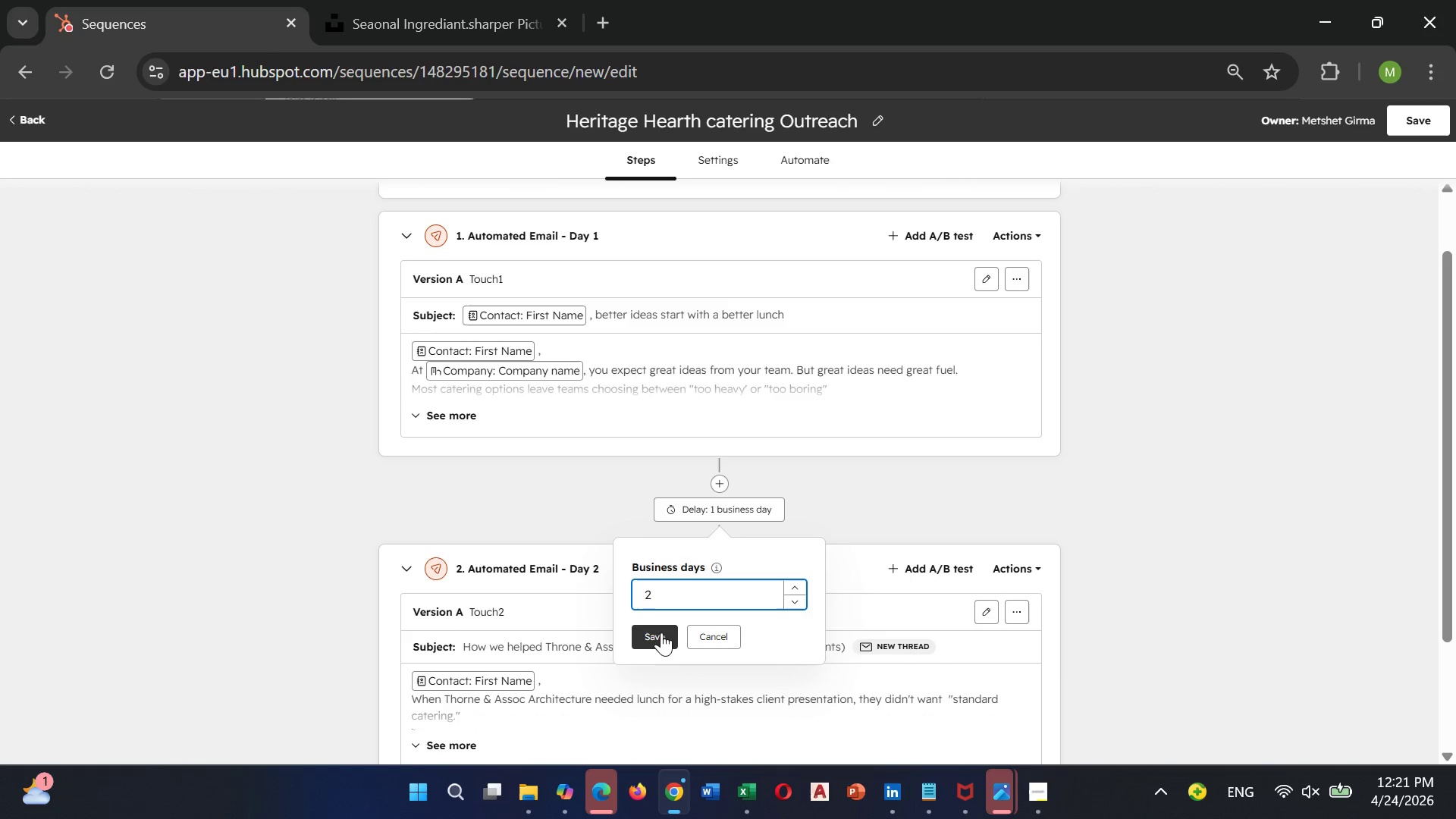 
left_click([661, 632])
 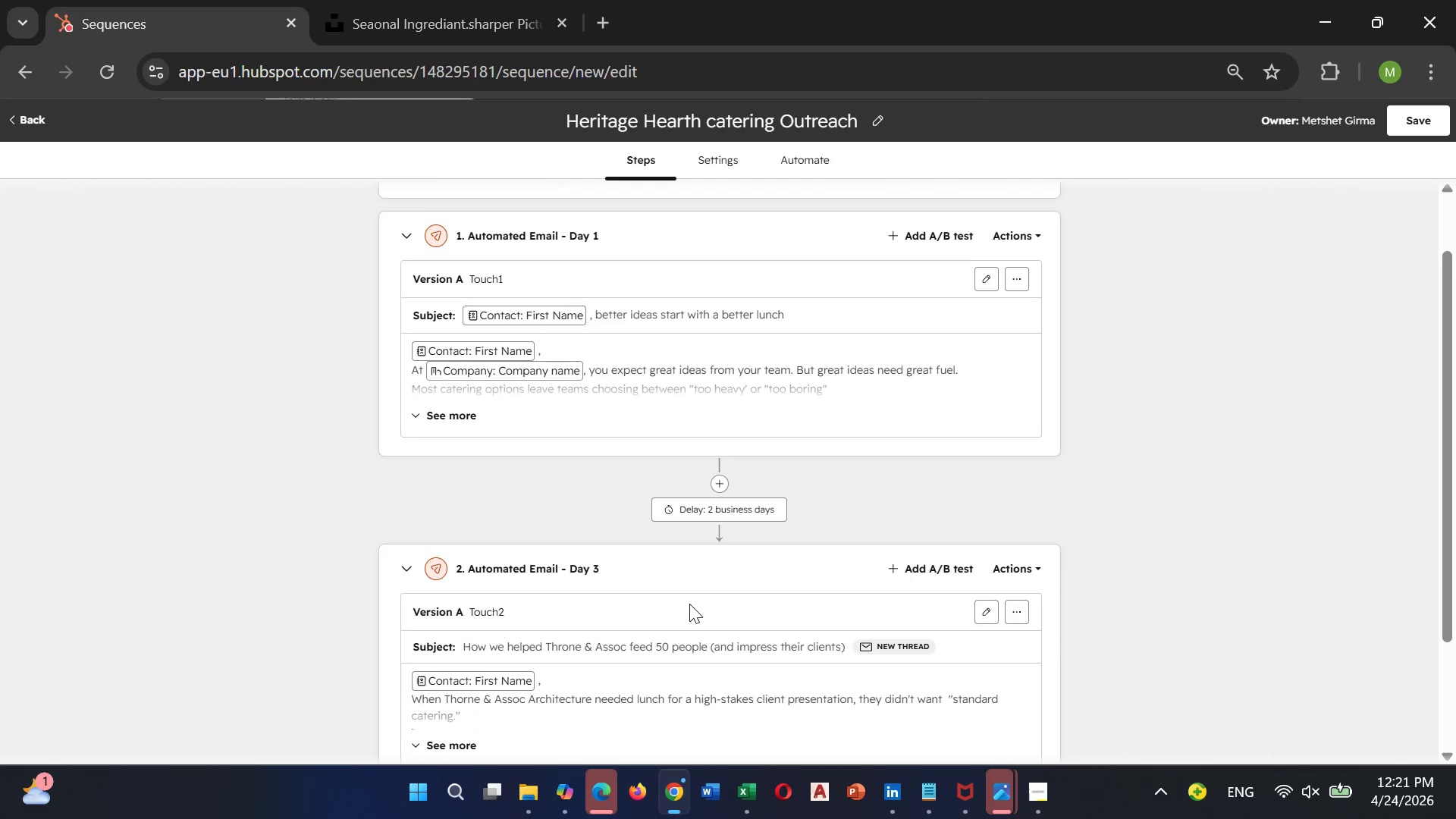 
scroll: coordinate [689, 603], scroll_direction: down, amount: 1.0
 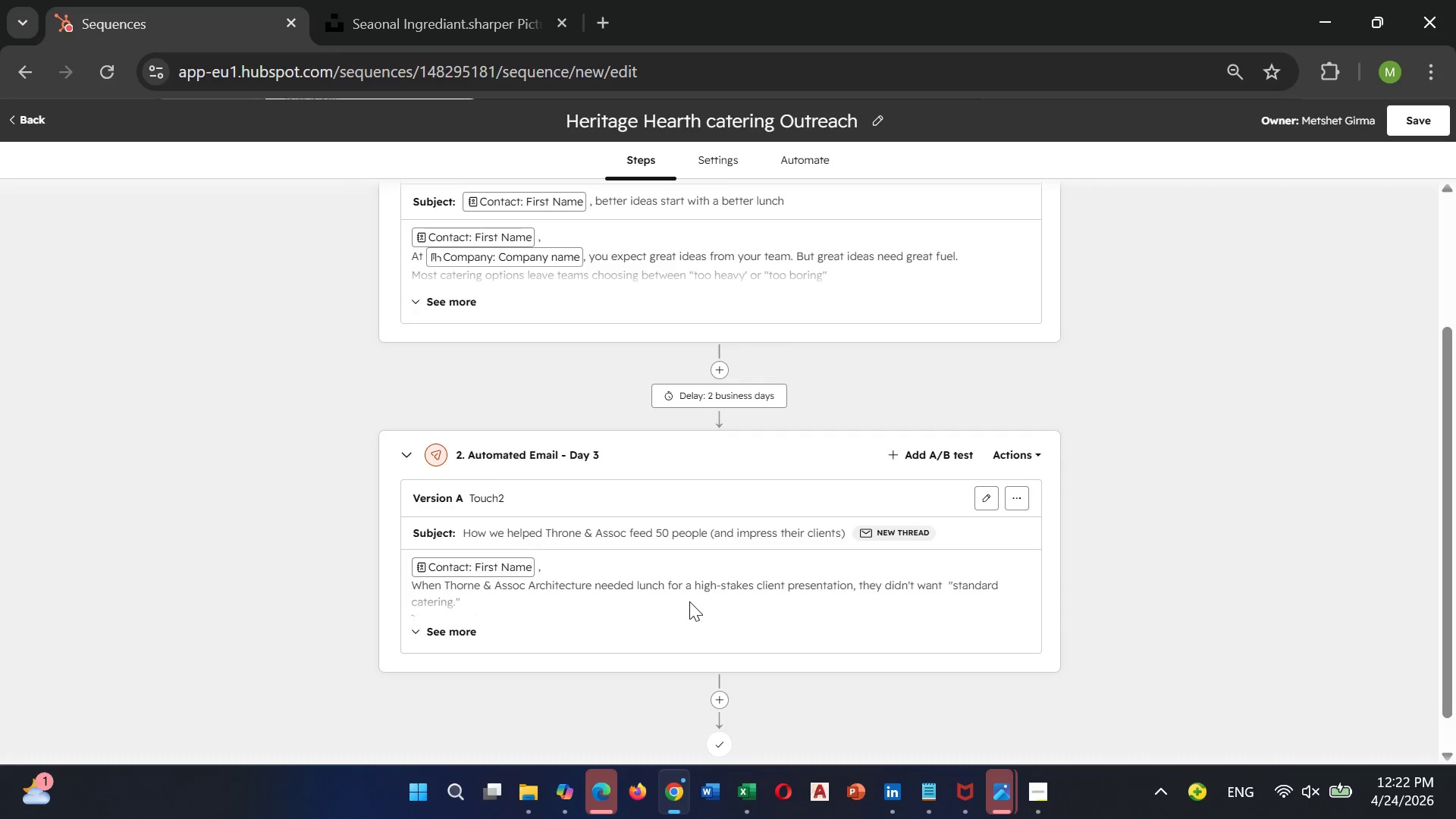 
wait(11.59)
 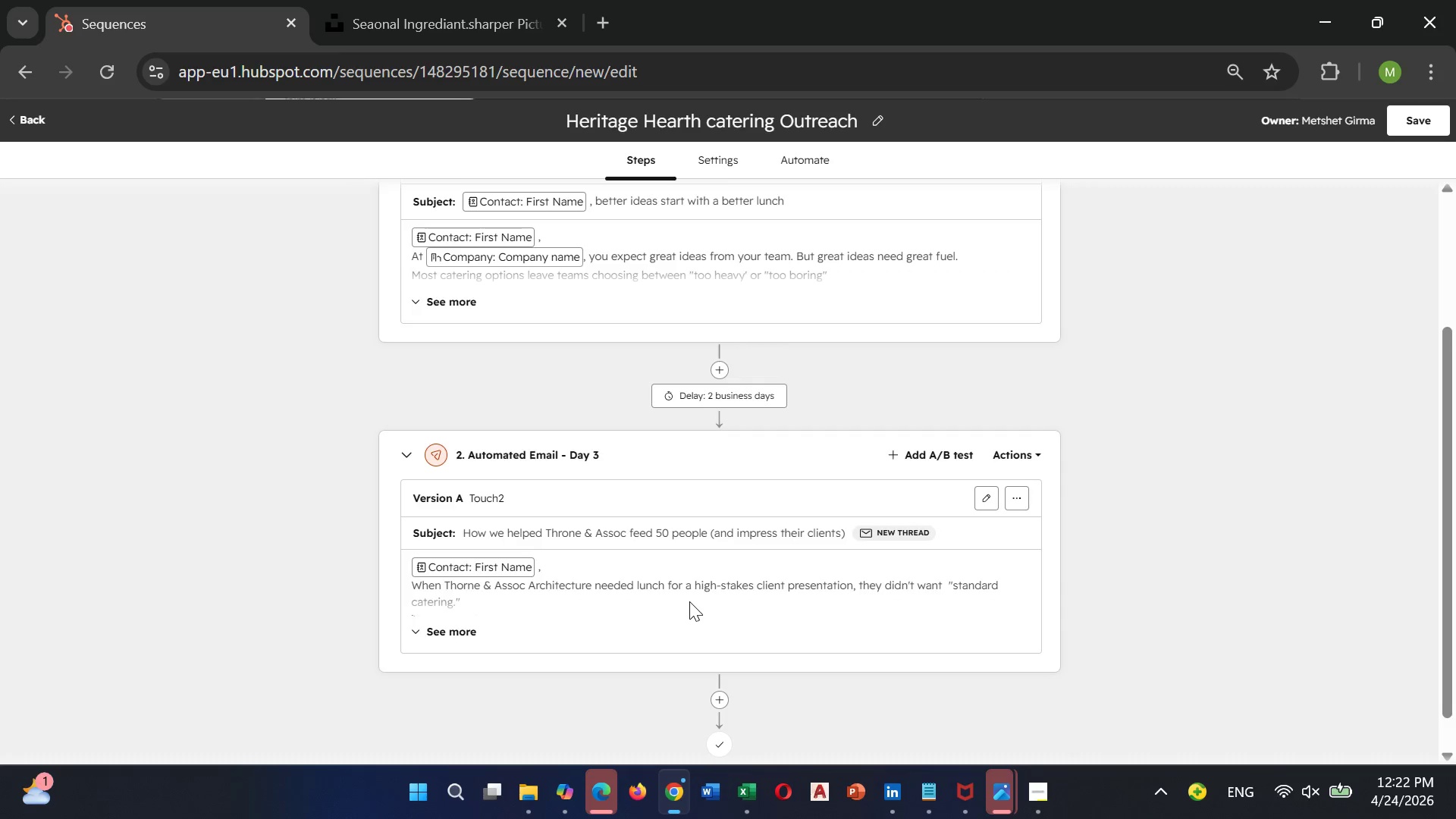 
left_click([722, 698])
 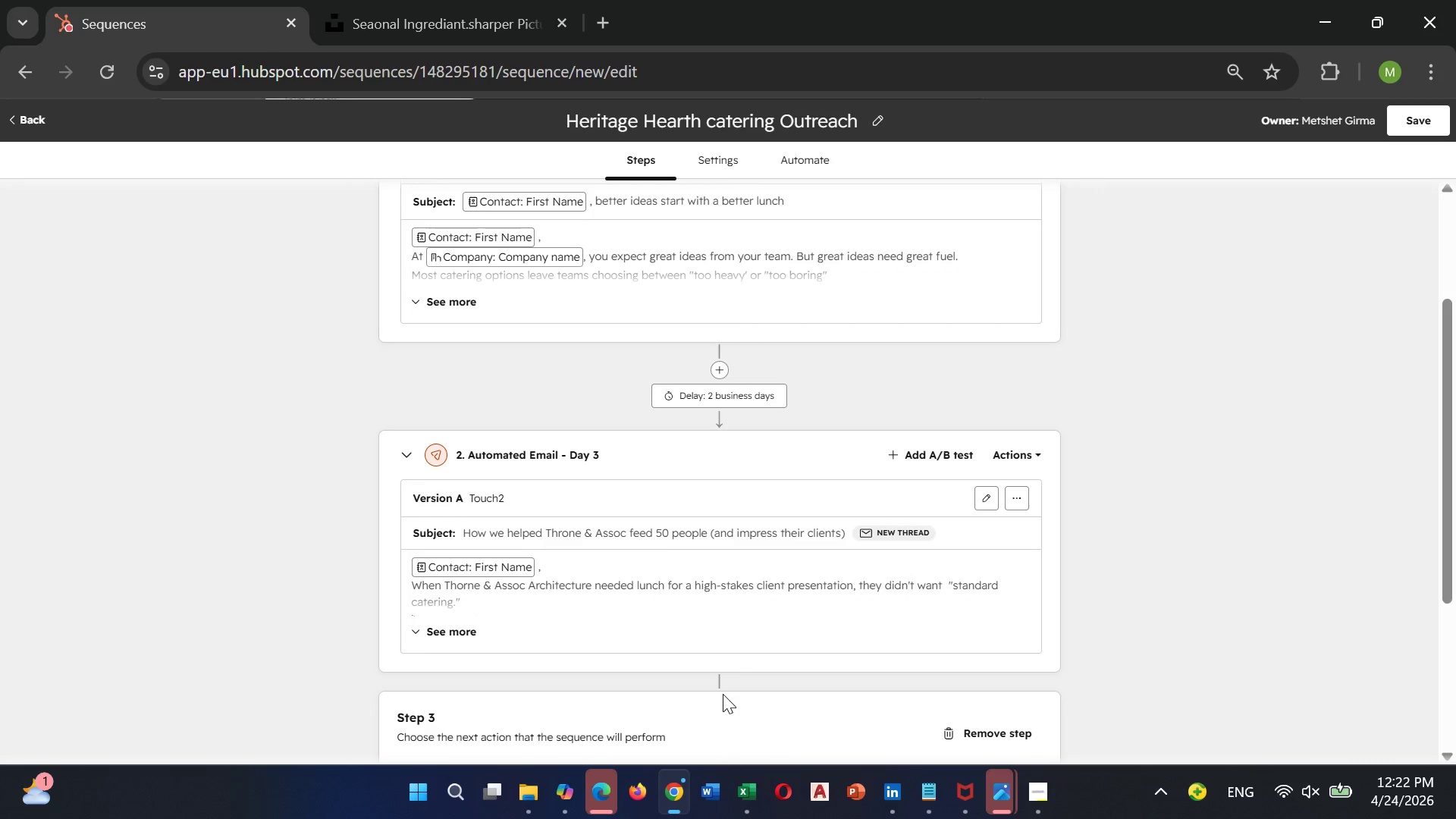 
scroll: coordinate [723, 694], scroll_direction: down, amount: 2.0
 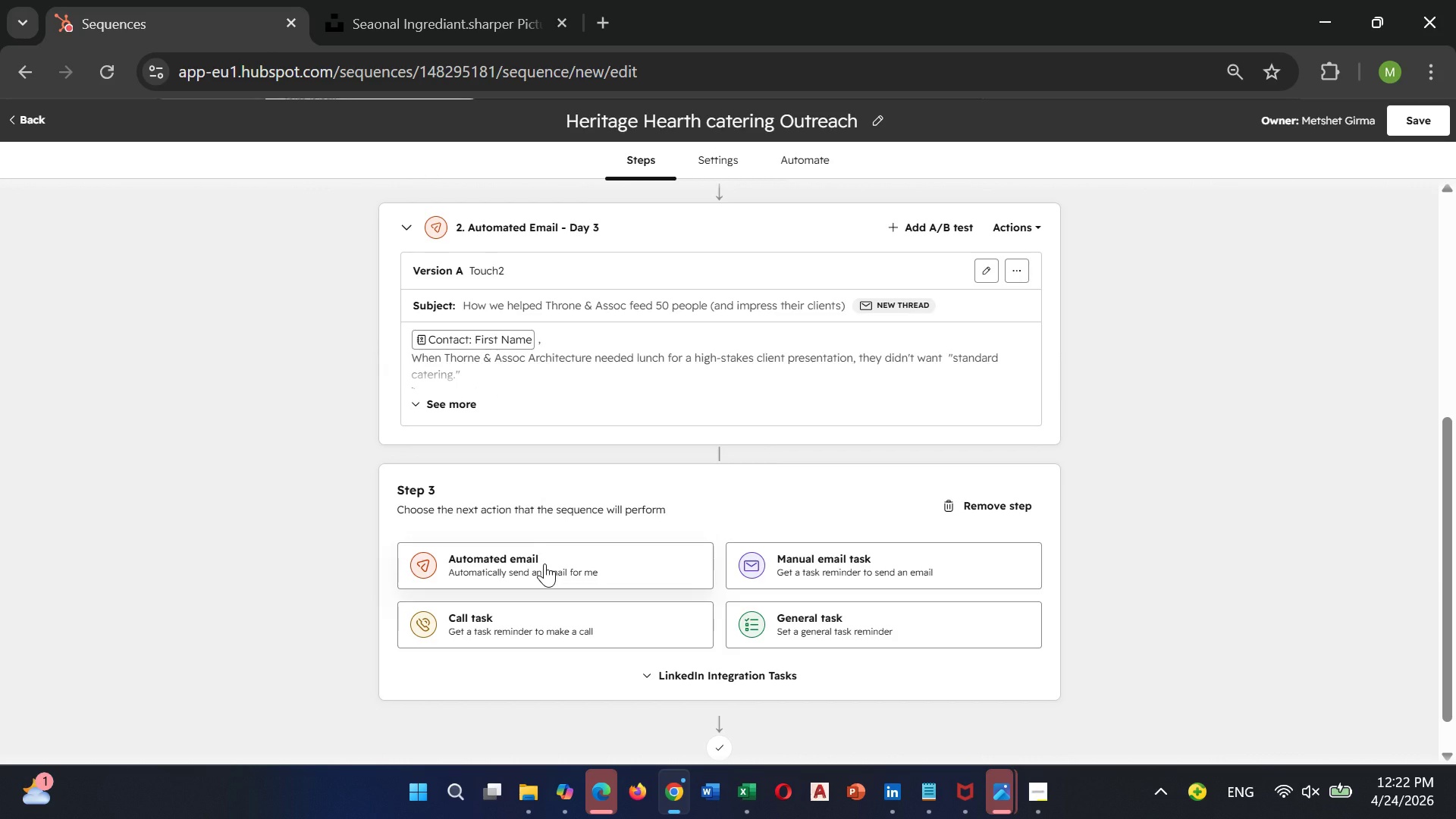 
left_click([544, 563])
 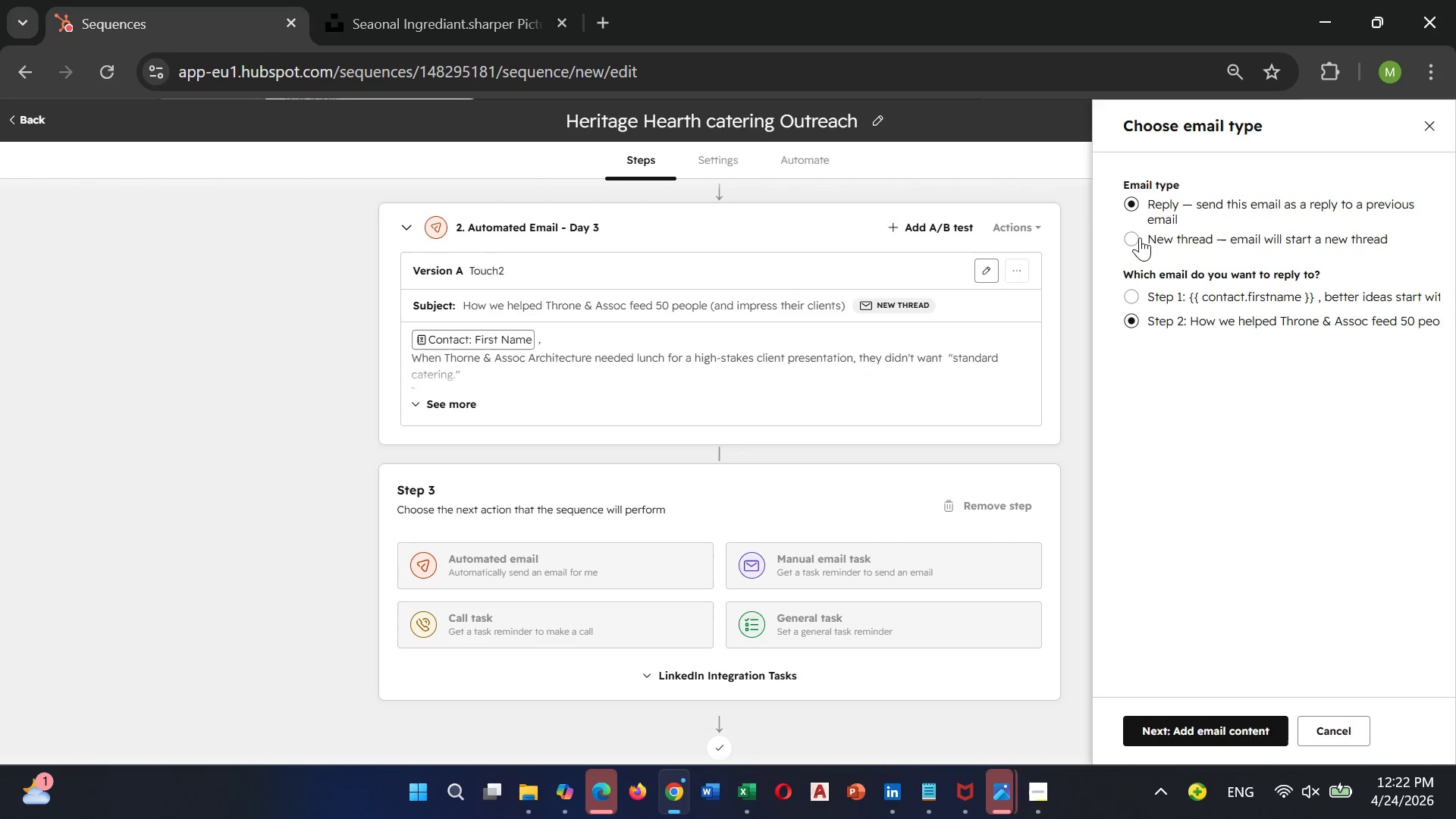 
left_click([1138, 235])
 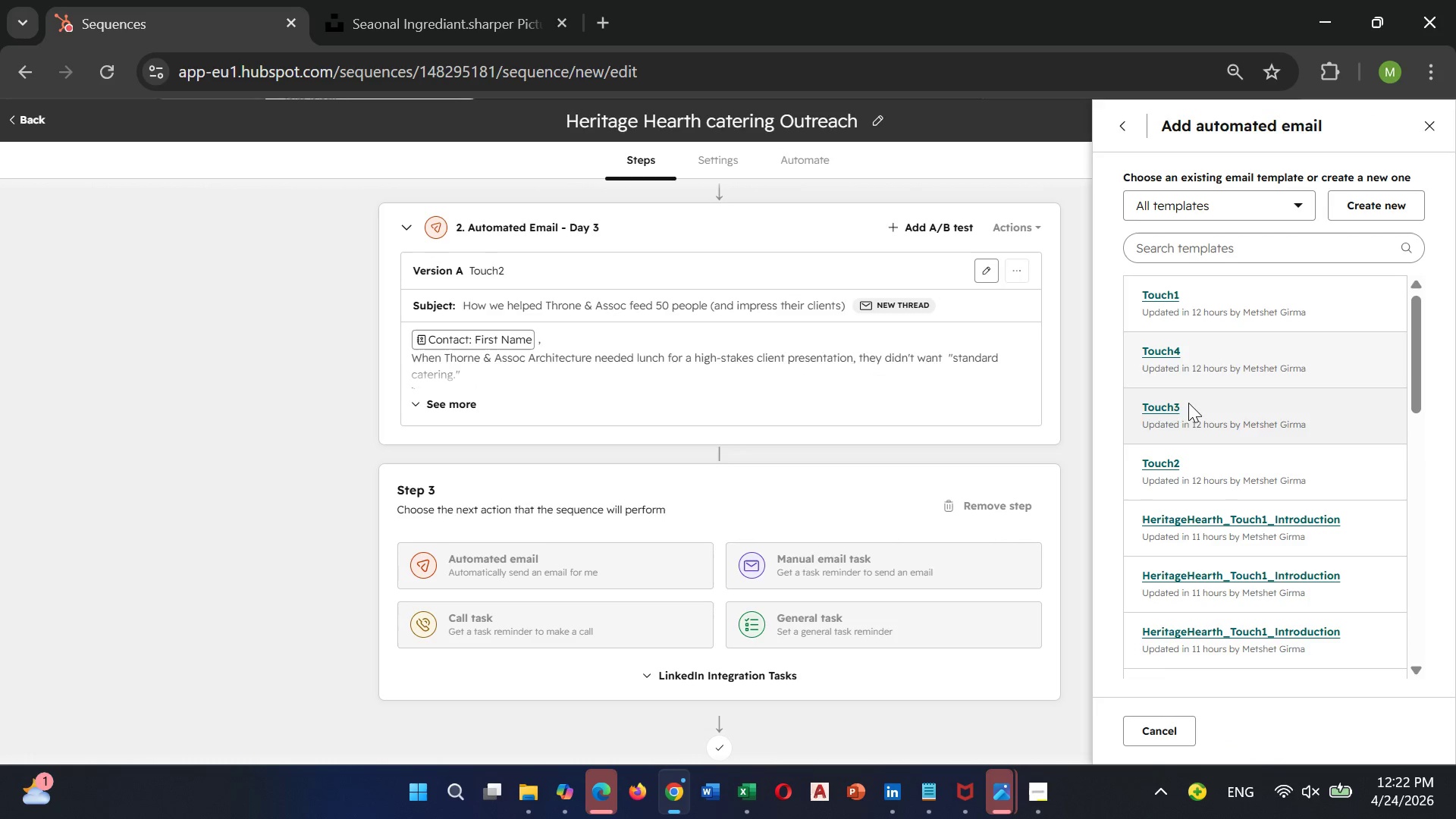 
wait(5.08)
 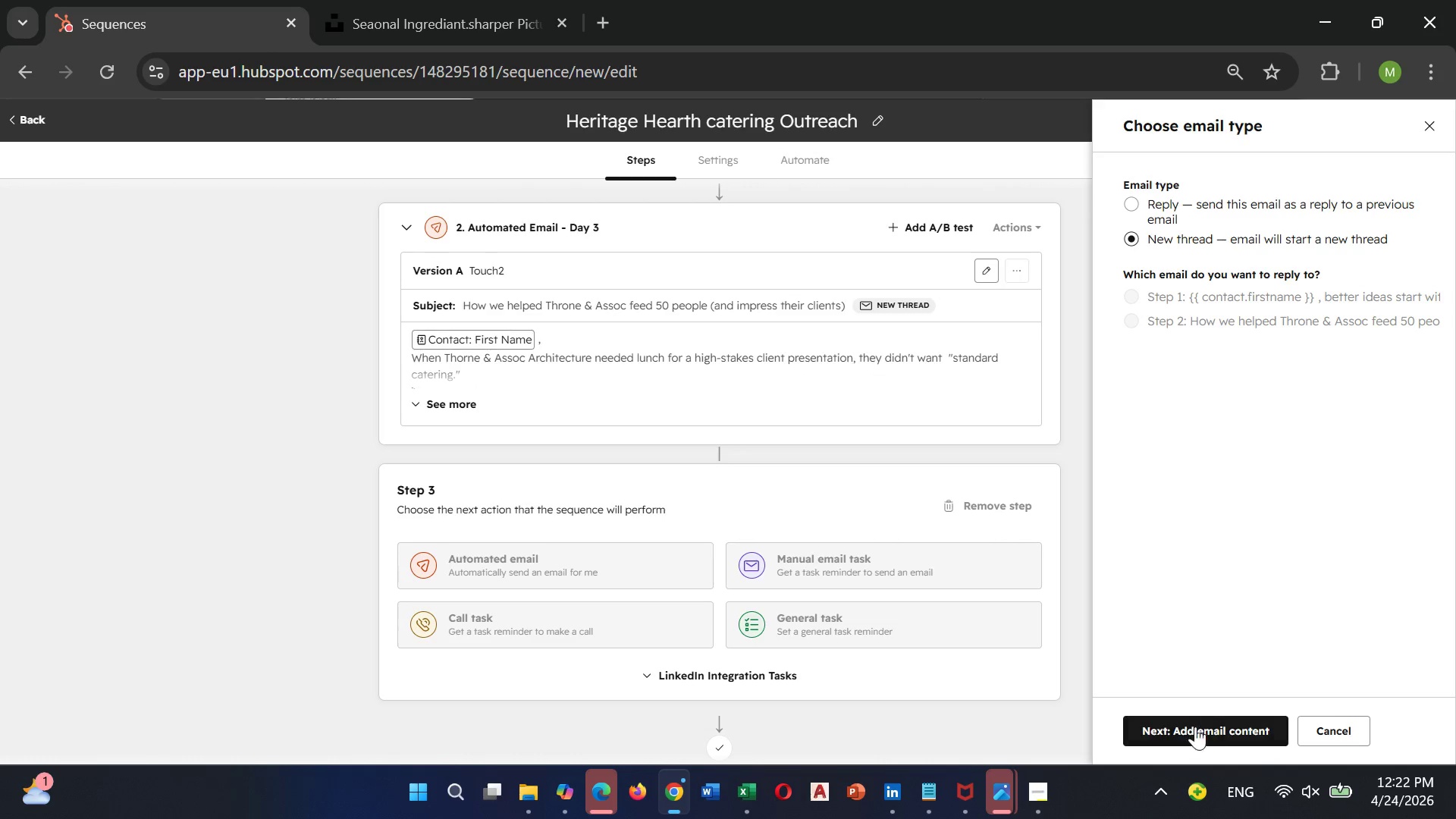 
left_click([1175, 418])
 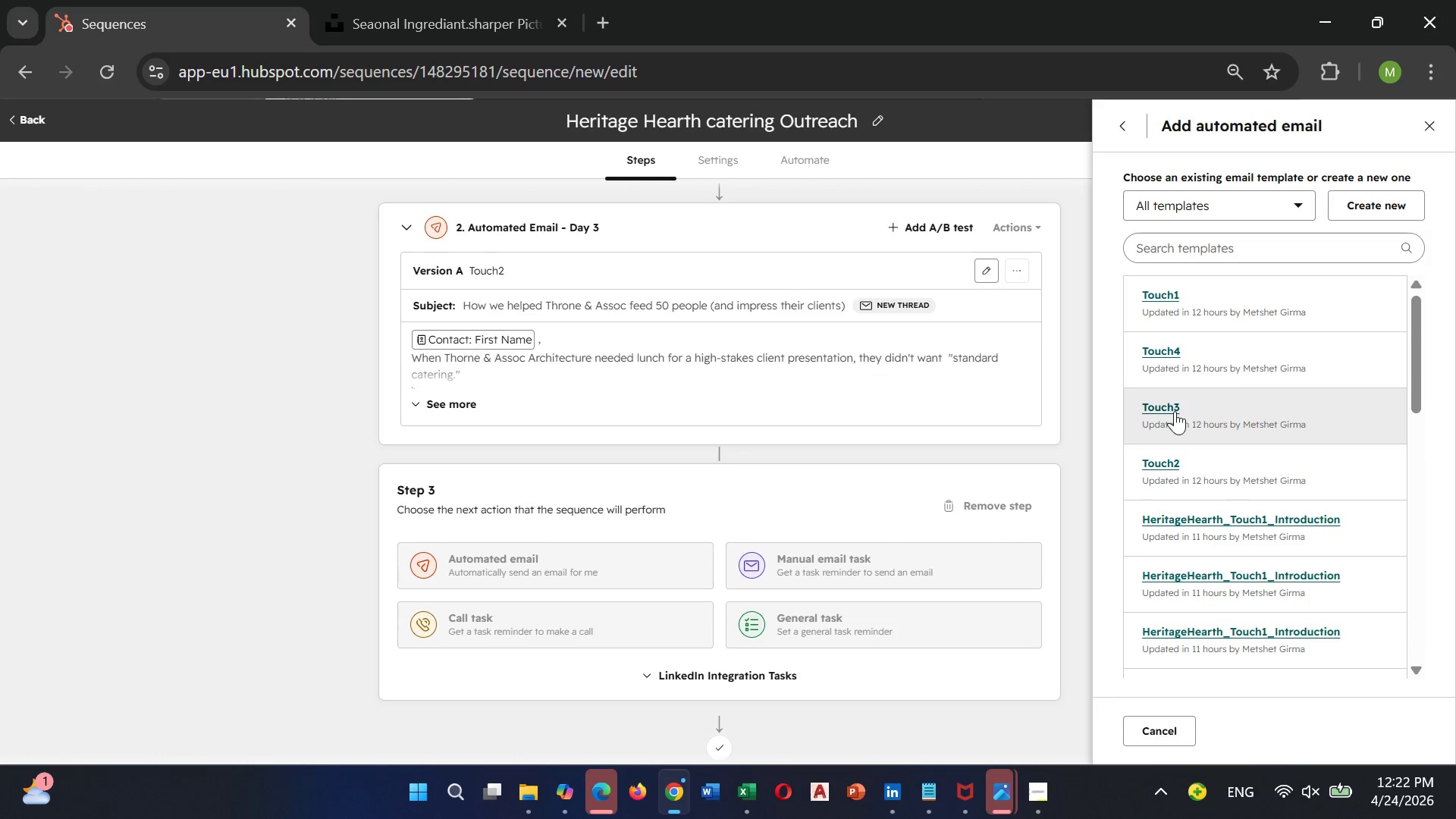 
left_click([1175, 411])
 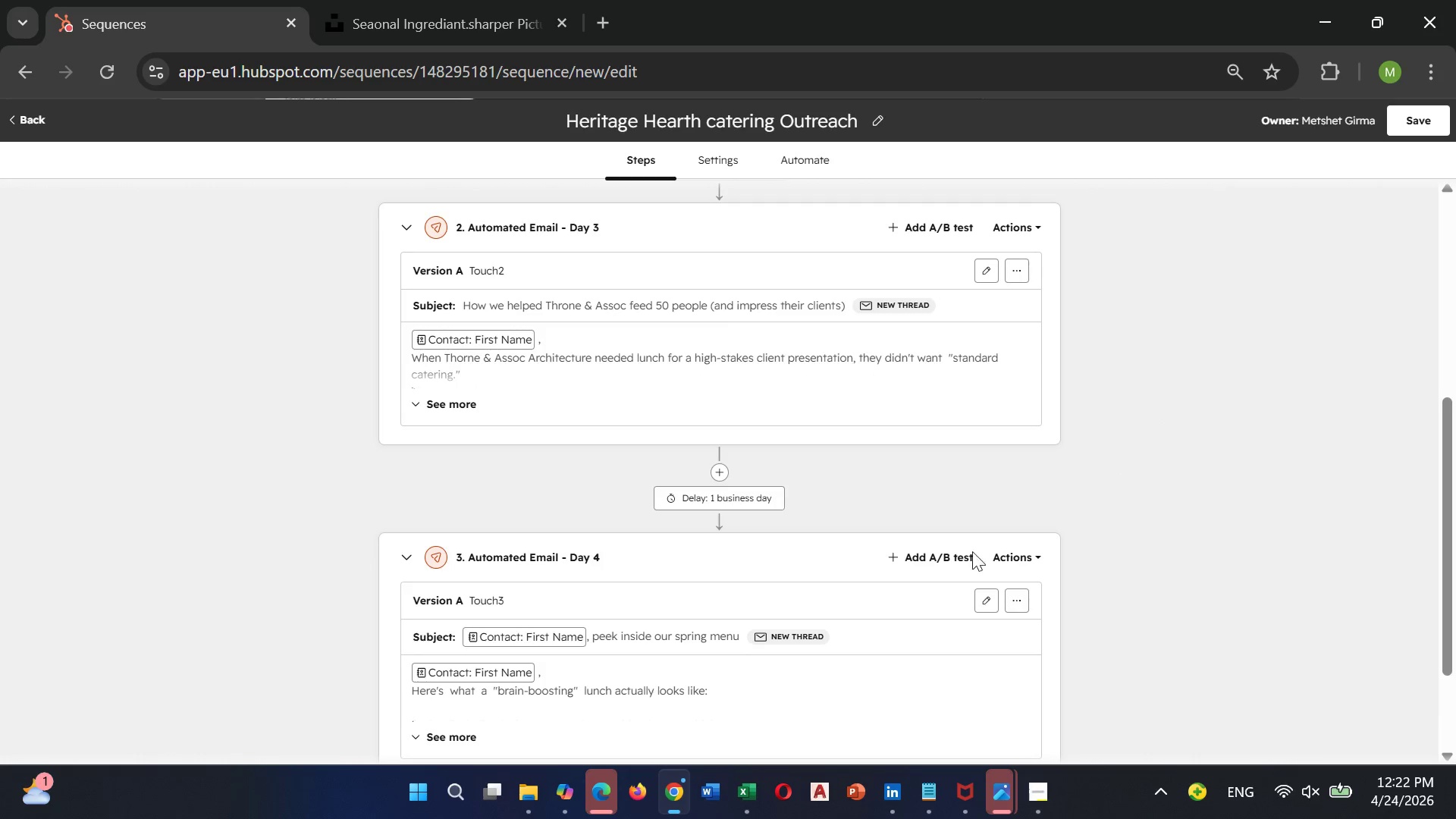 
scroll: coordinate [955, 557], scroll_direction: down, amount: 1.0
 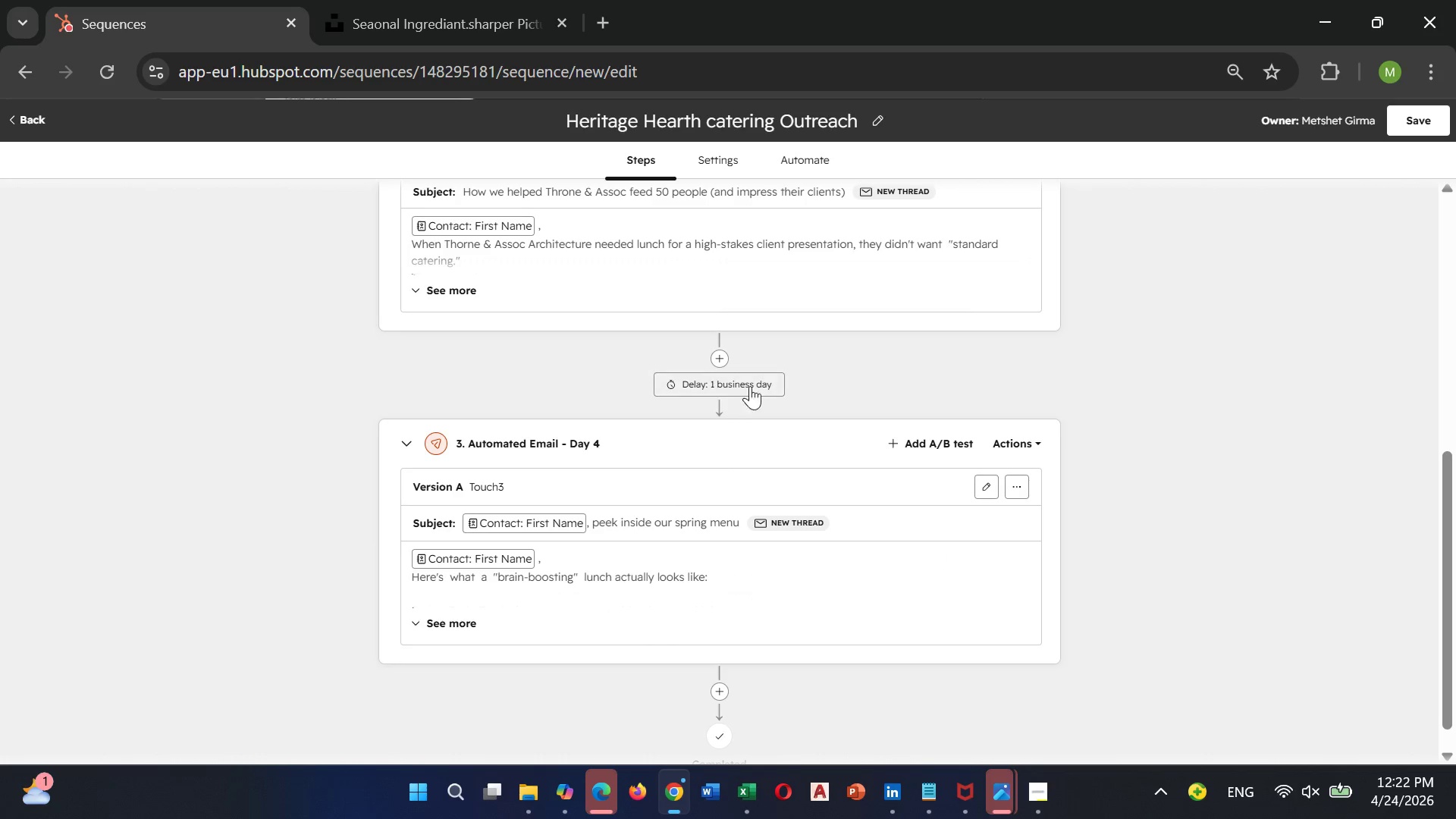 
left_click([754, 382])
 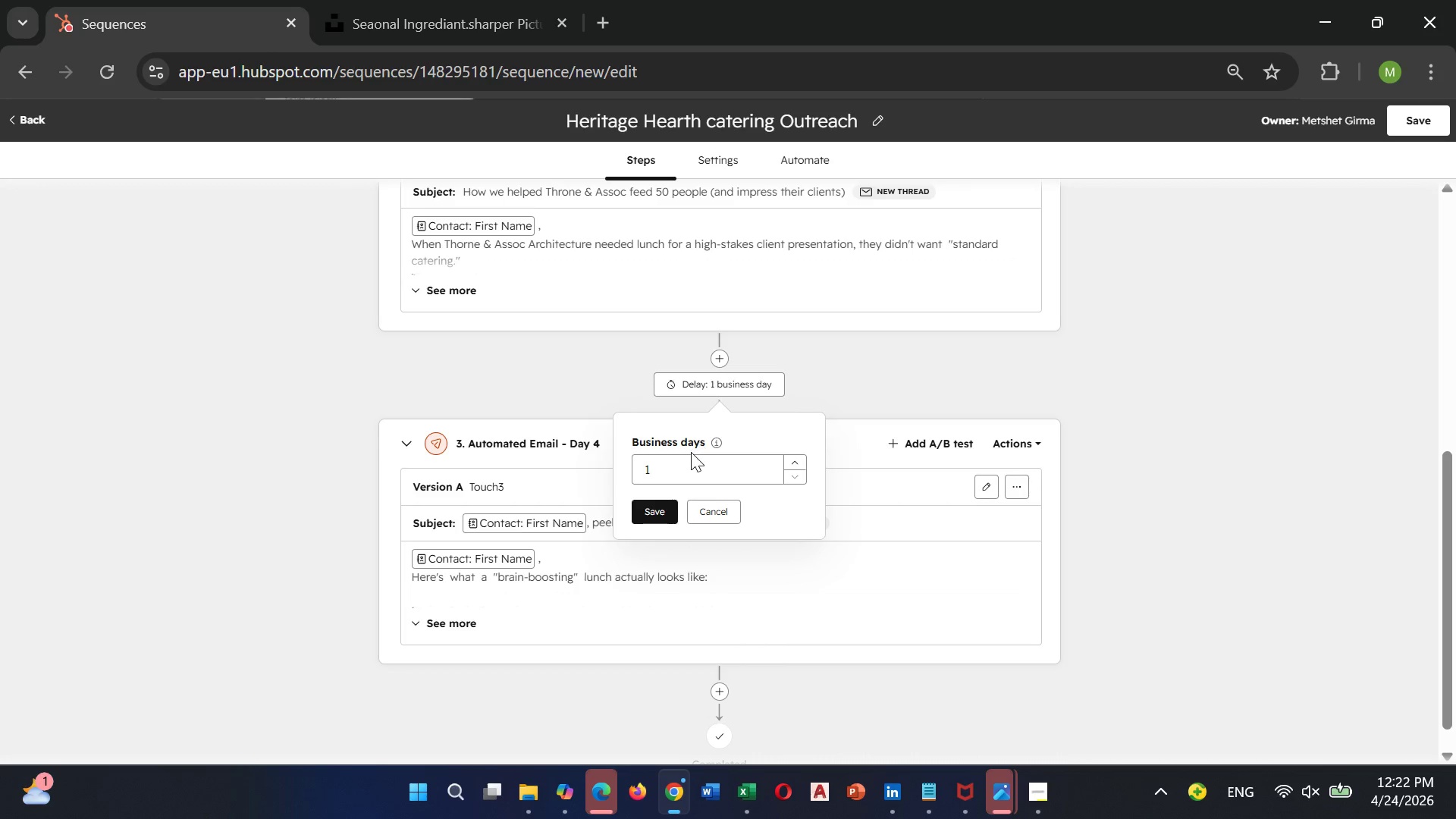 
left_click([683, 461])
 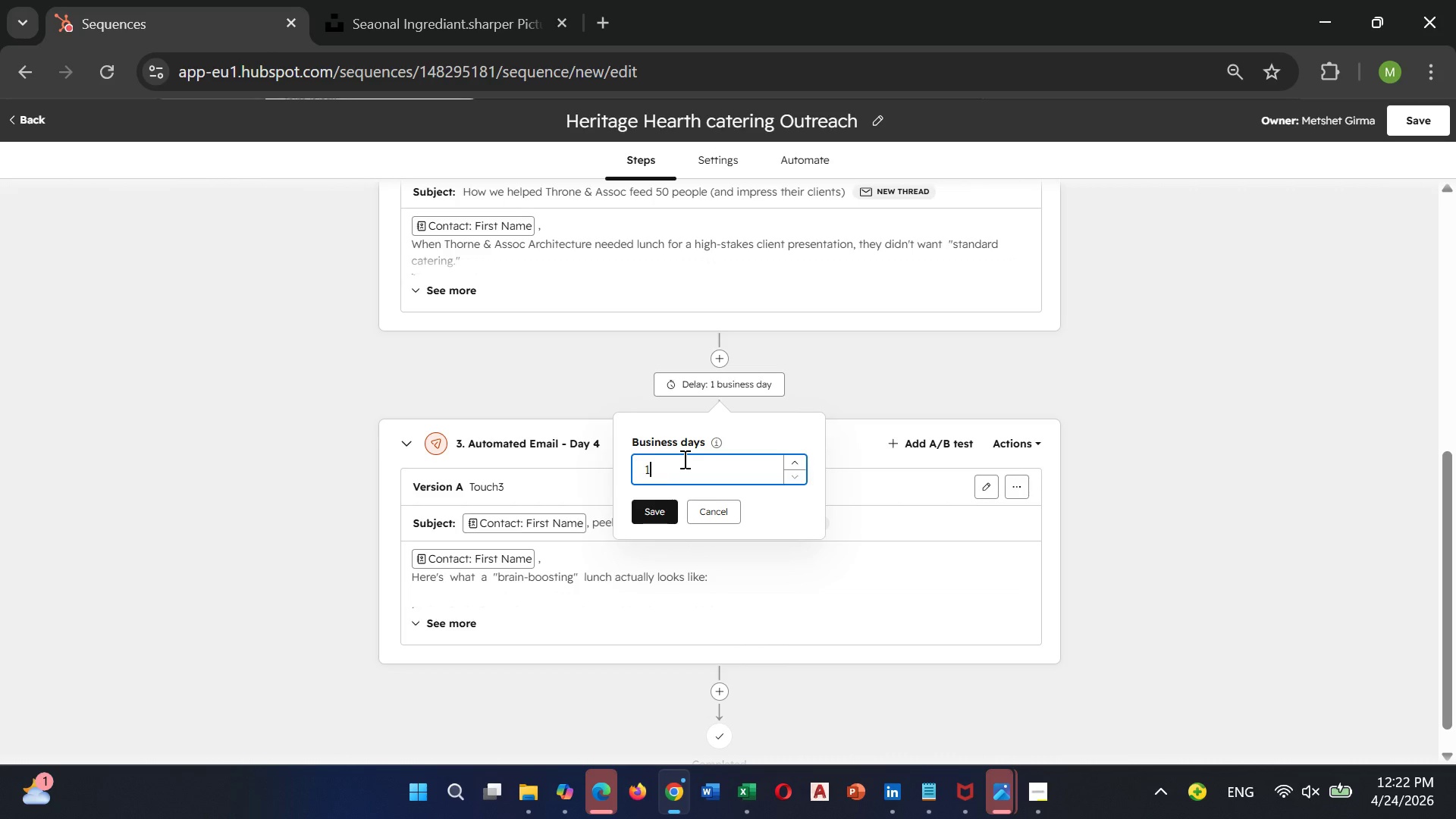 
key(Backspace)
 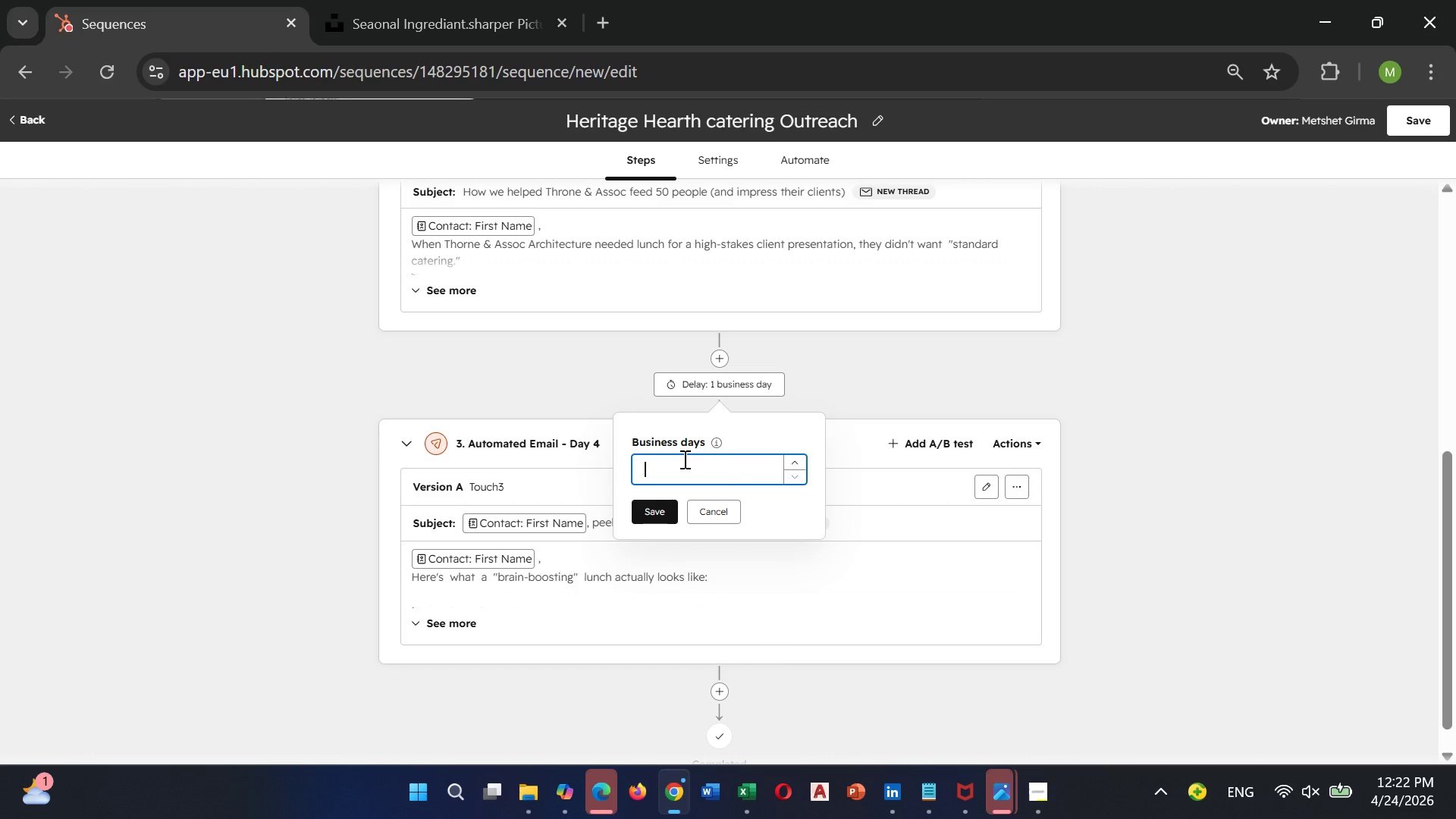 
key(2)
 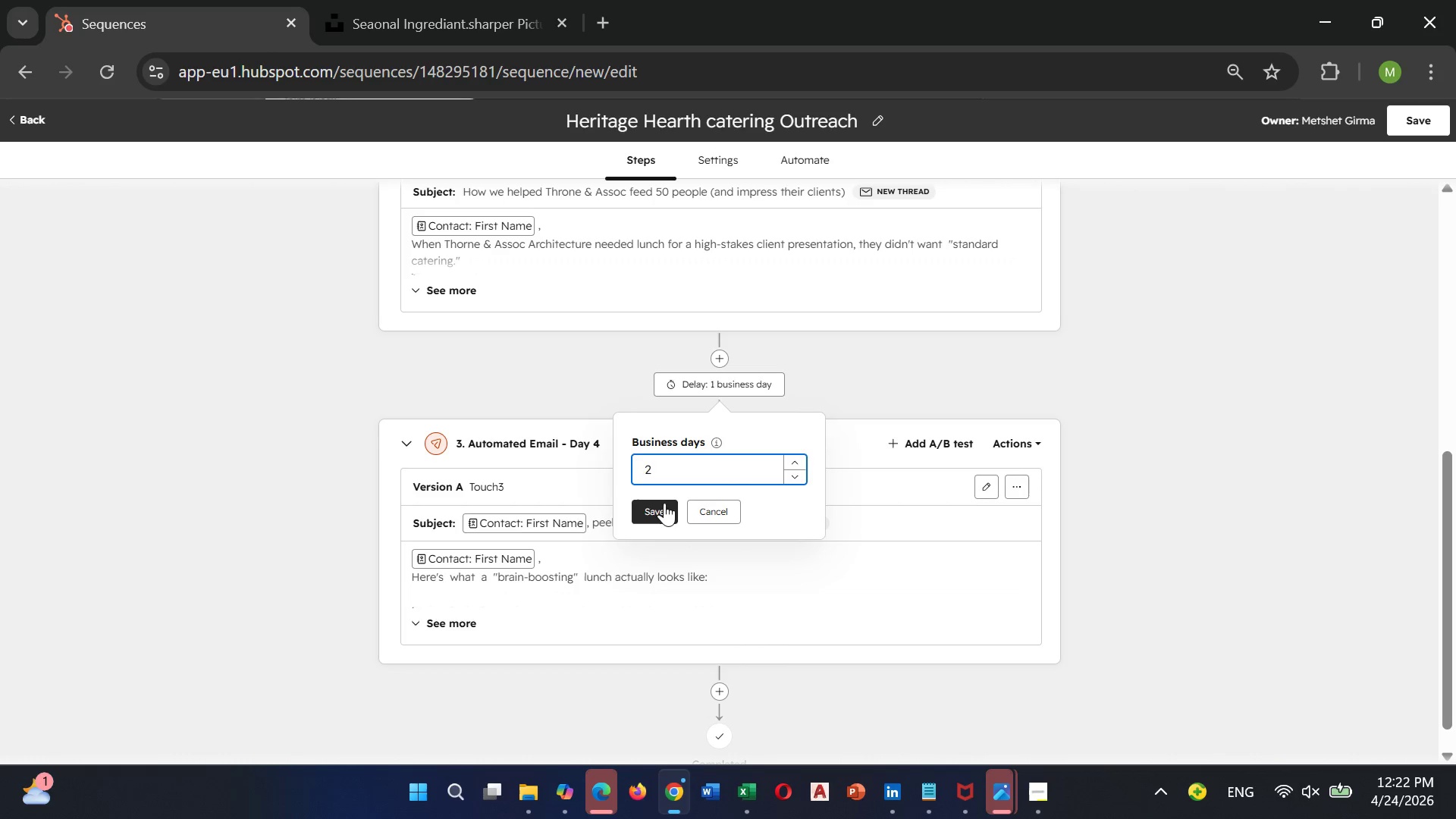 
left_click([664, 506])
 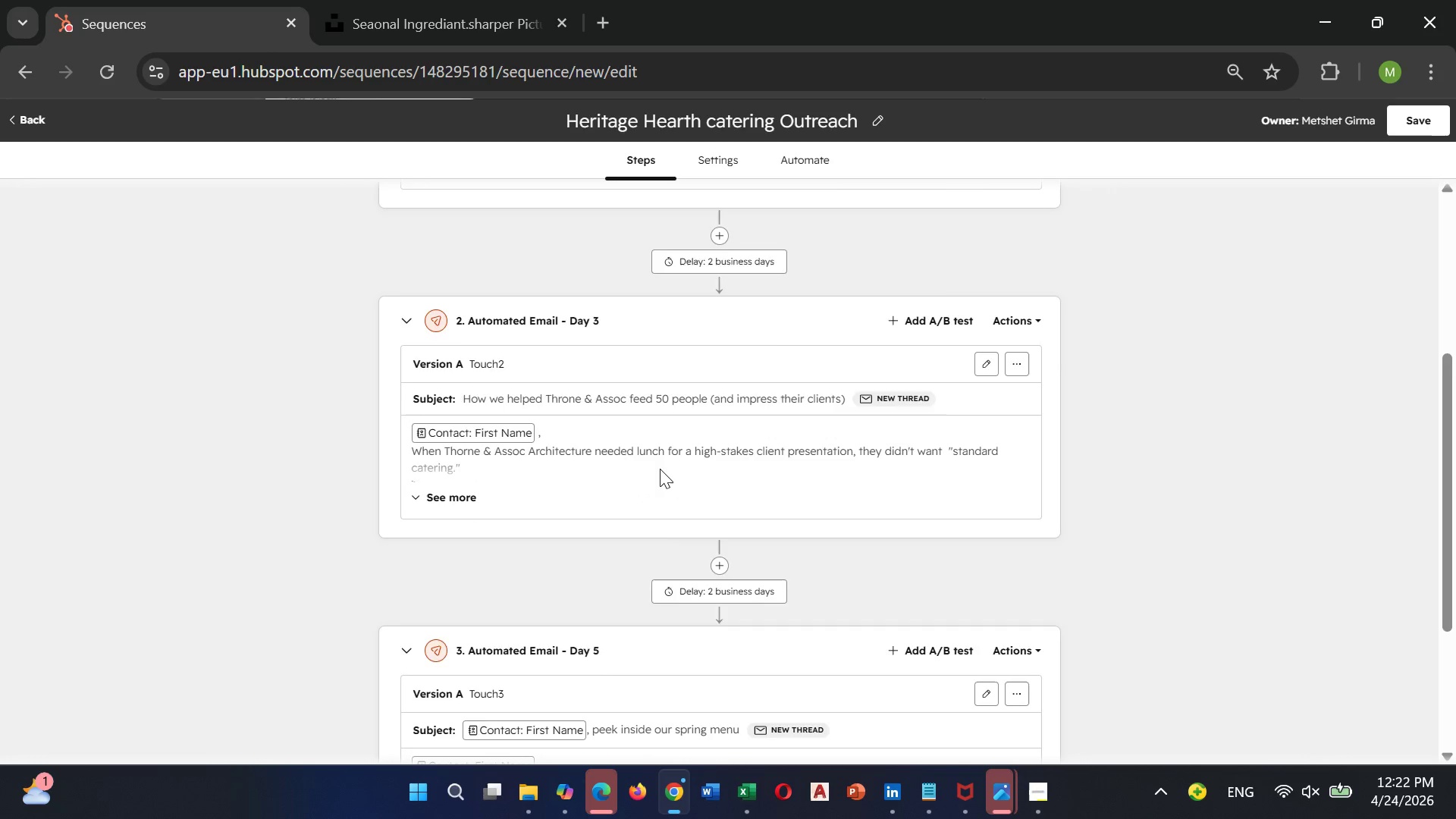 
wait(38.52)
 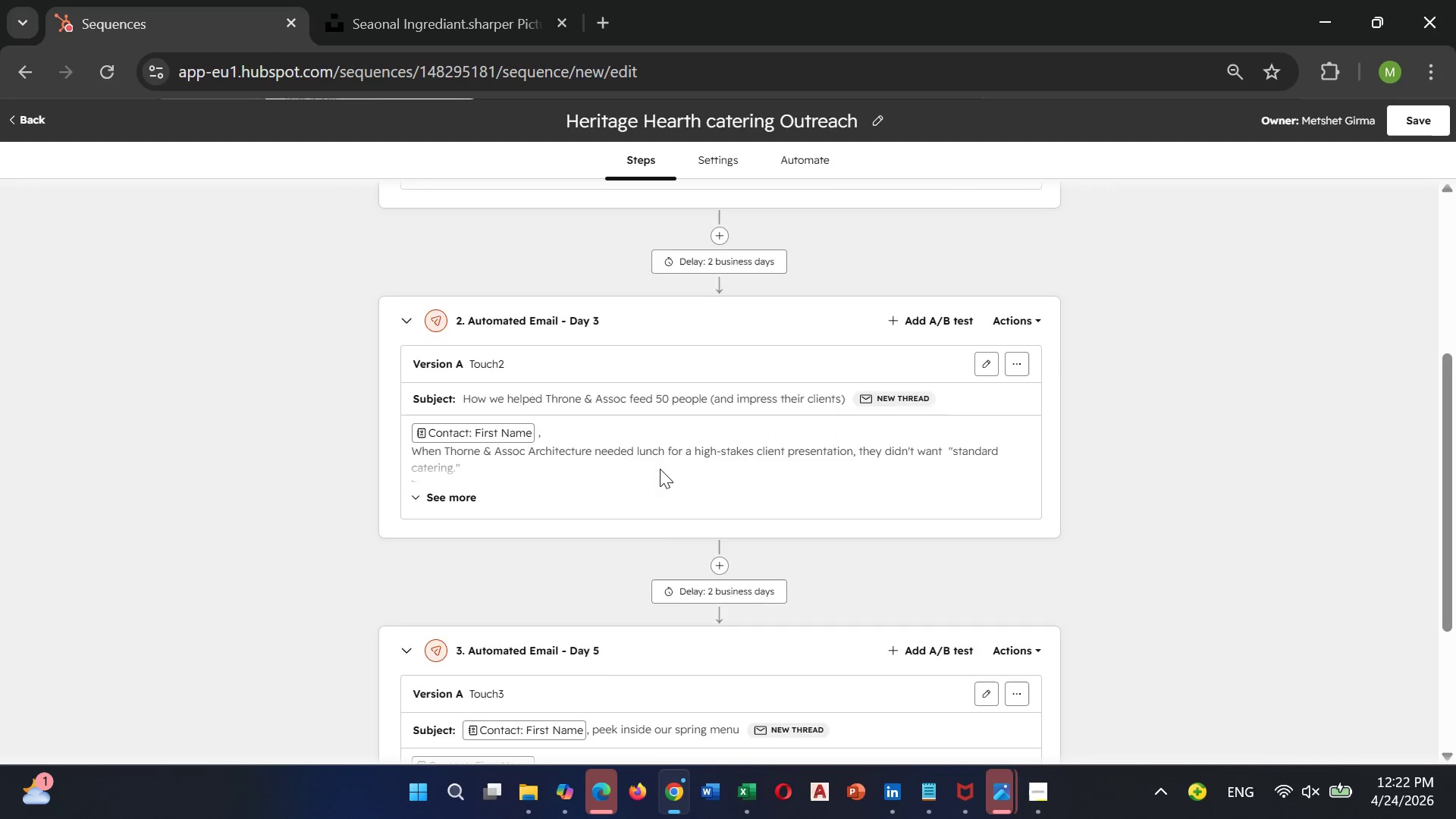 
left_click([720, 657])
 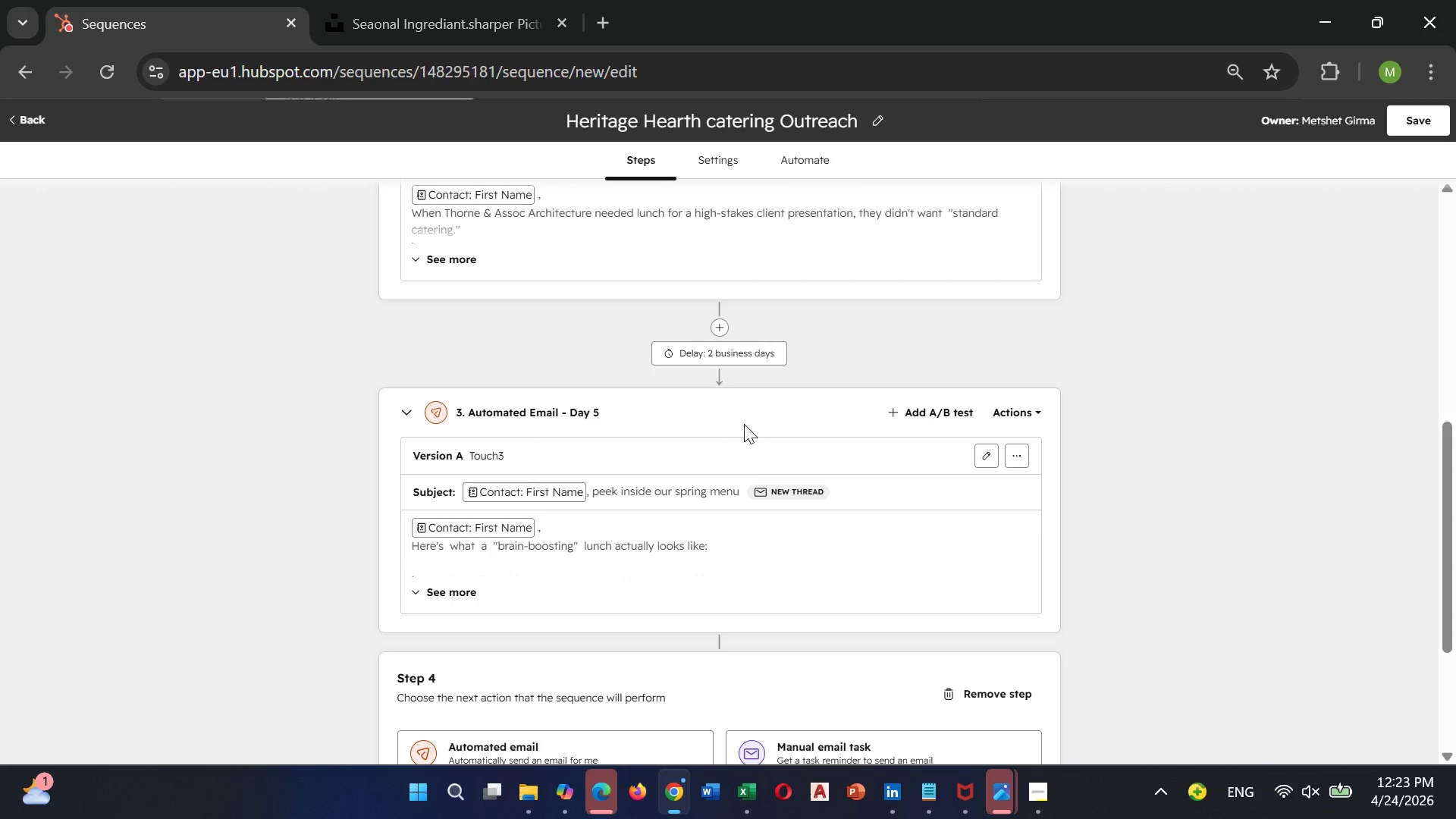 
wait(5.09)
 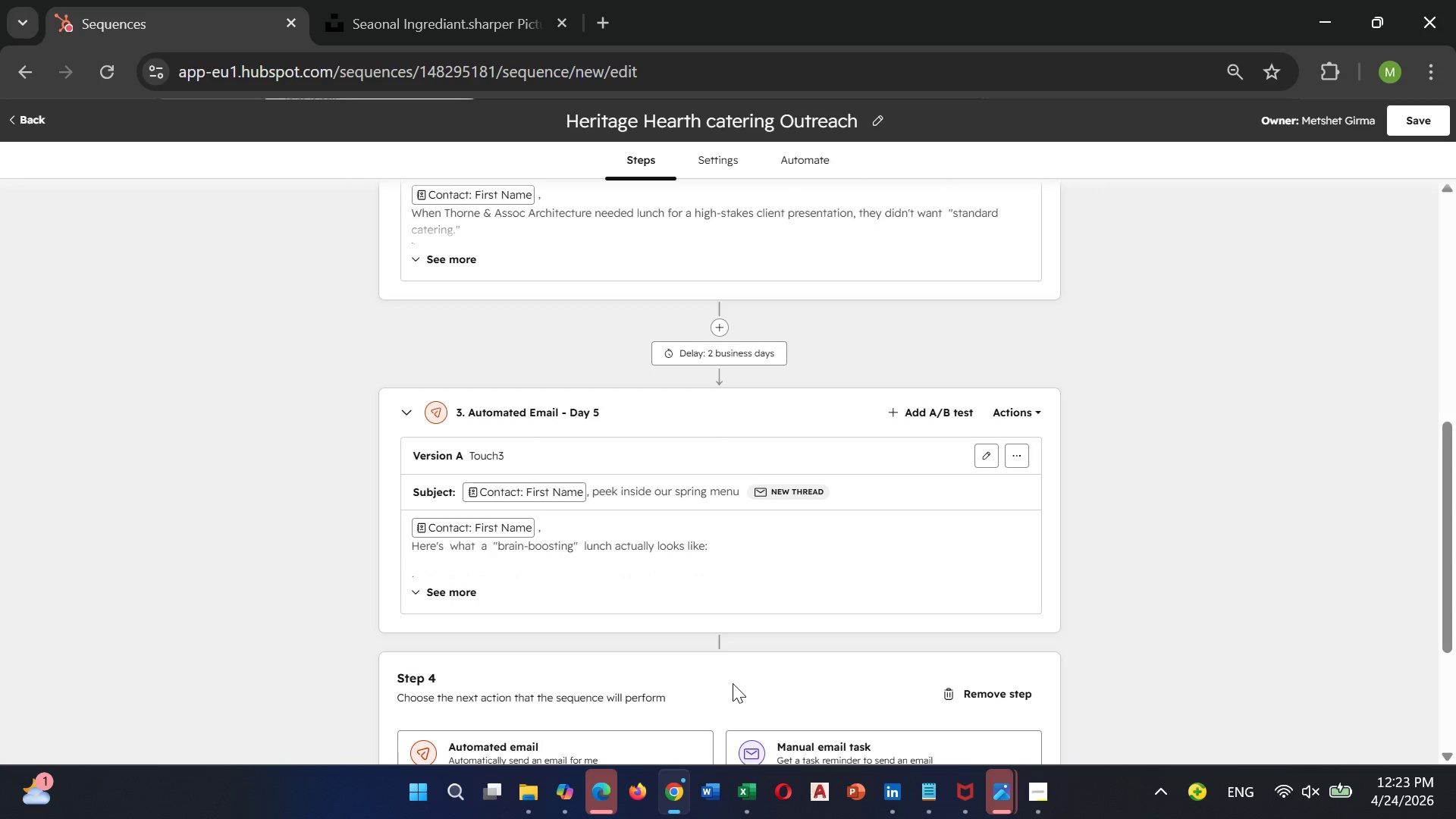 
scroll: coordinate [761, 385], scroll_direction: down, amount: 2.0
 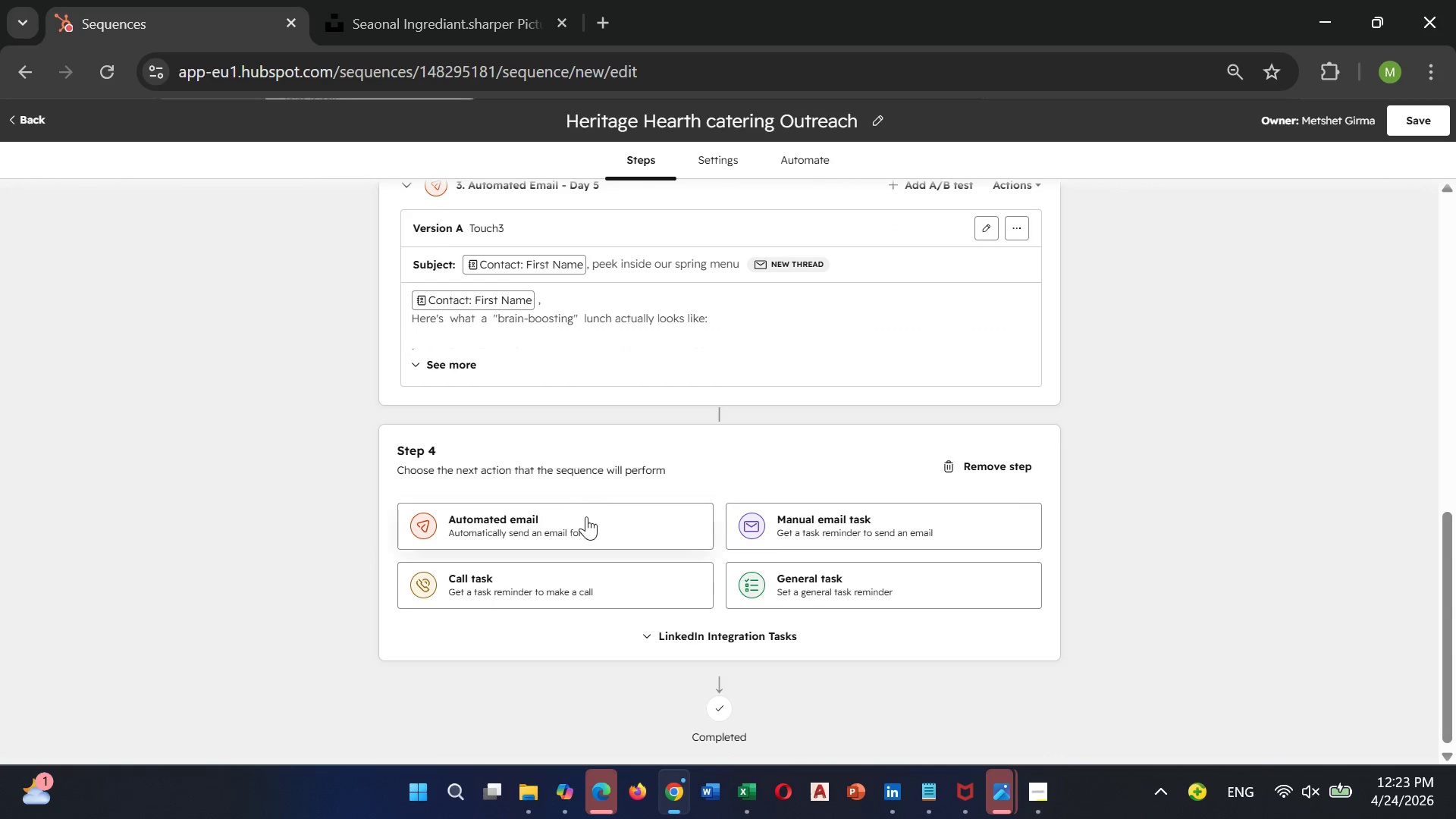 
left_click([586, 519])
 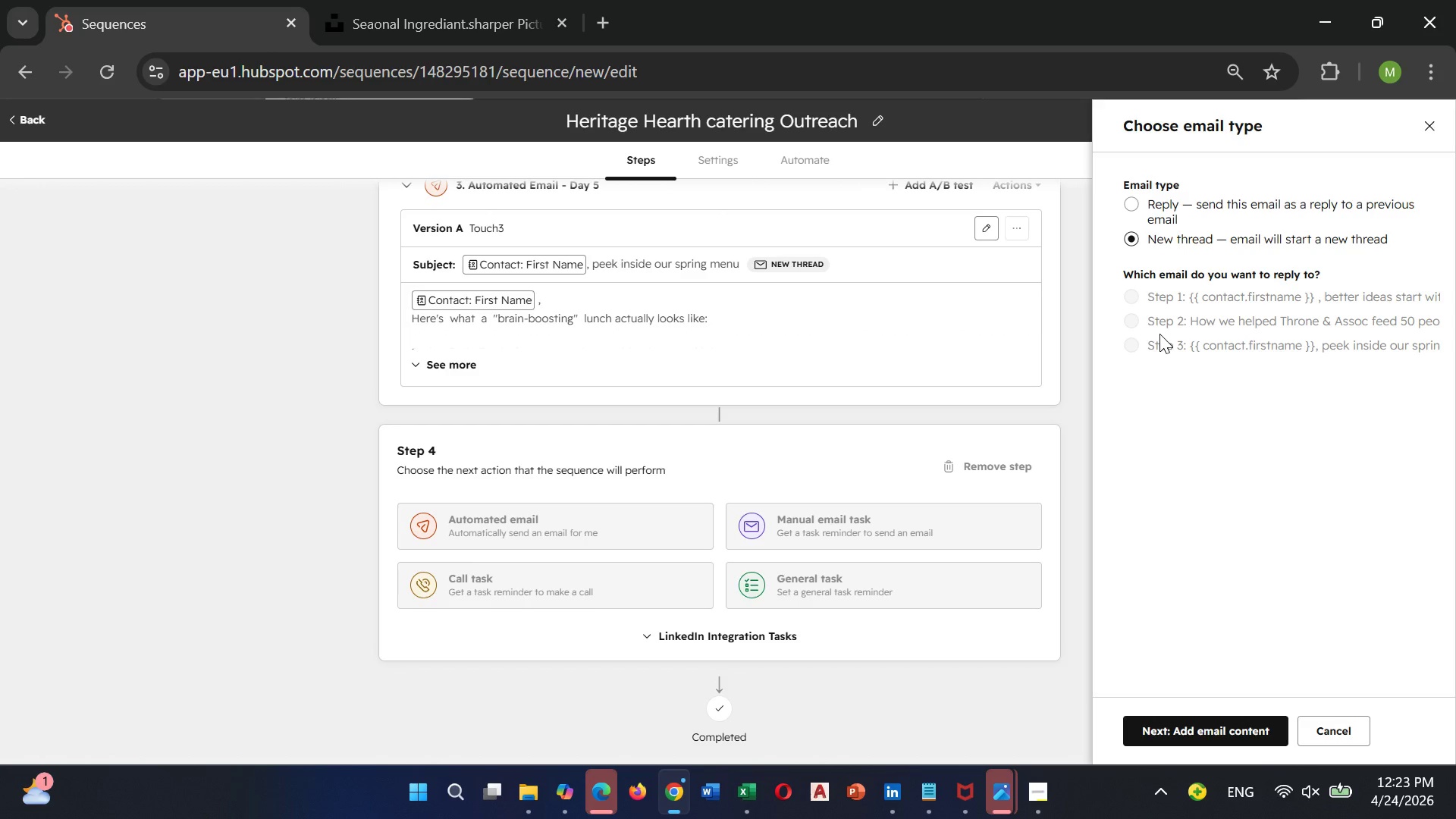 
wait(6.11)
 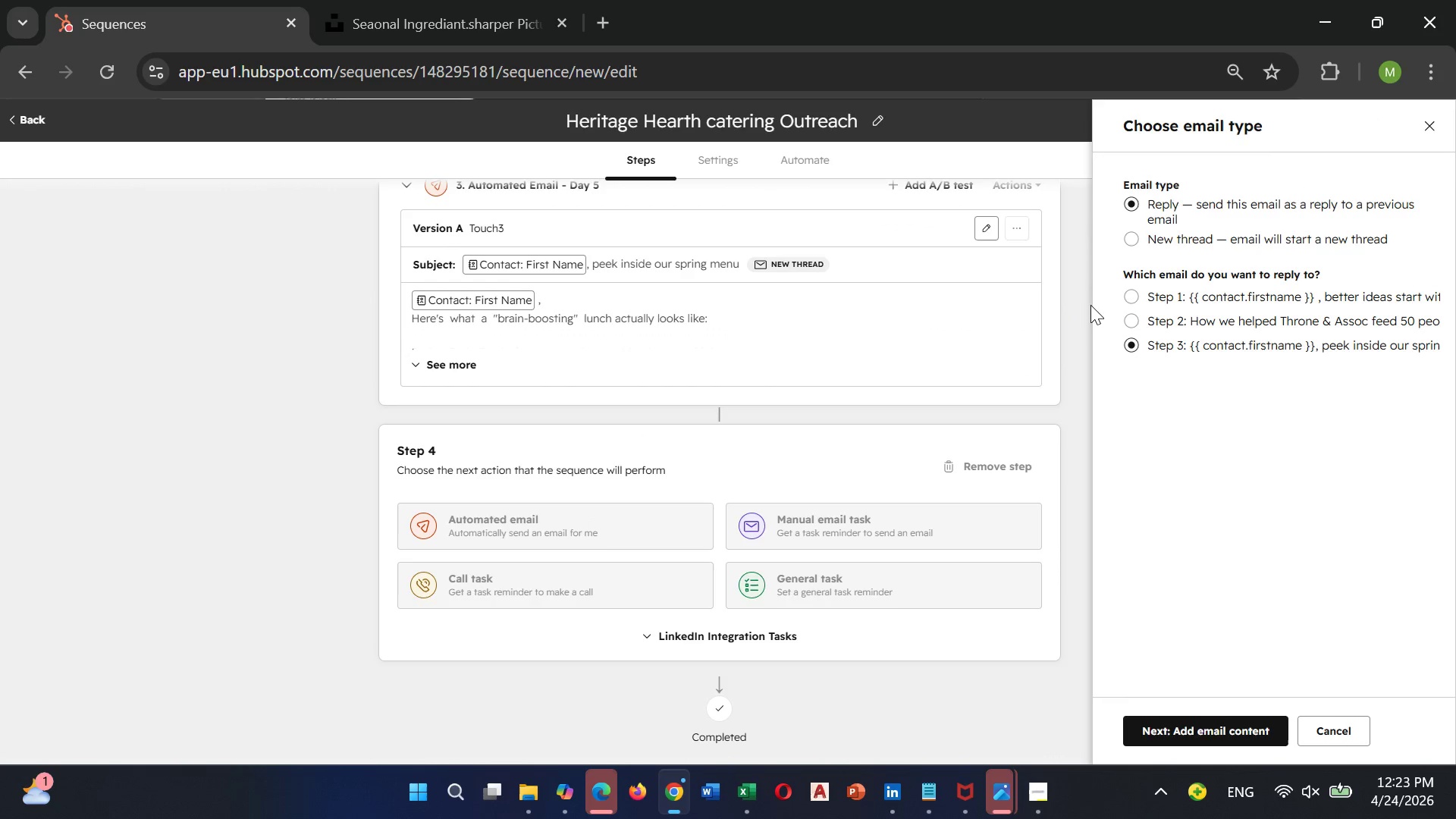 
left_click([1244, 734])
 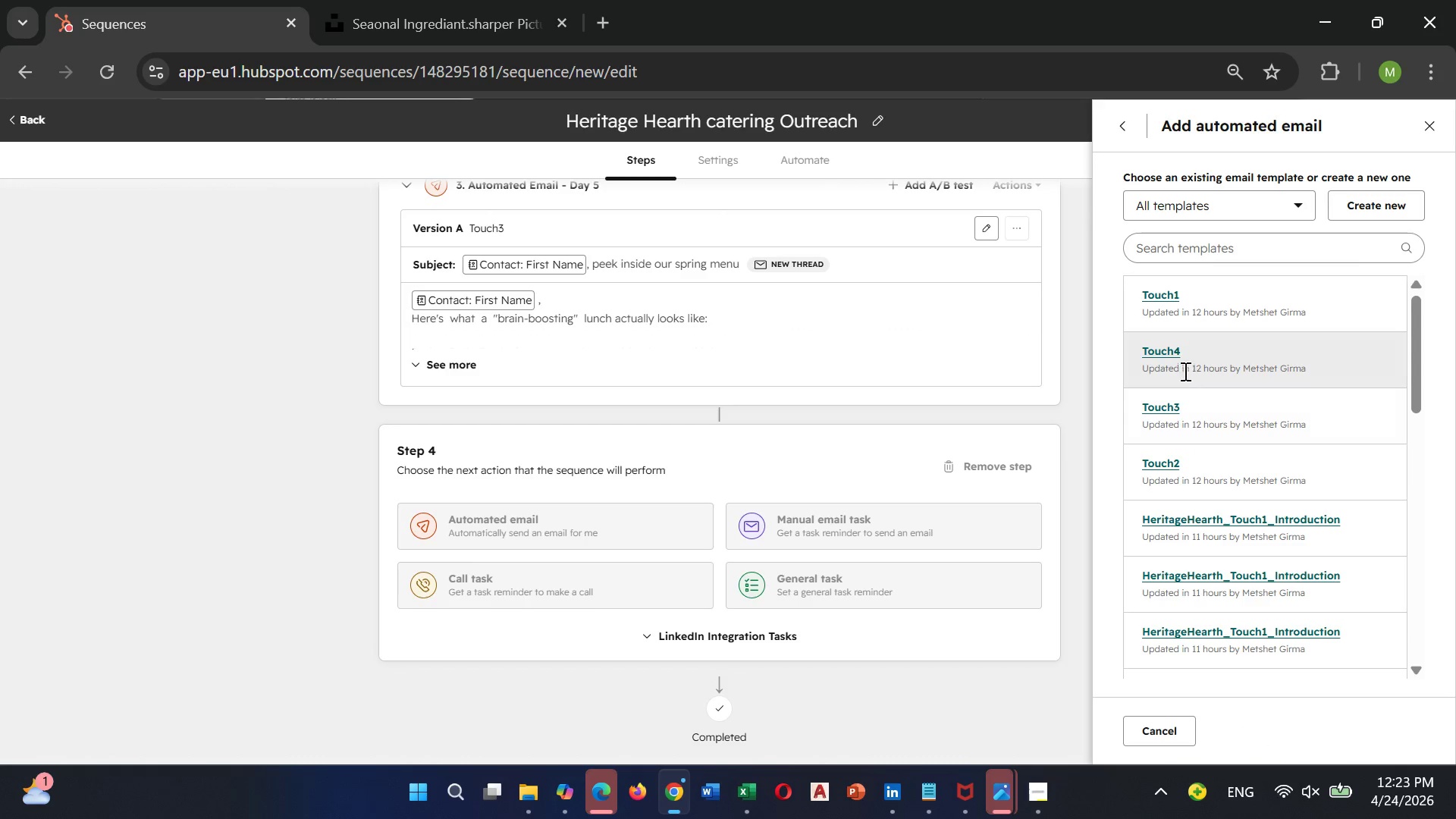 
left_click([1188, 361])
 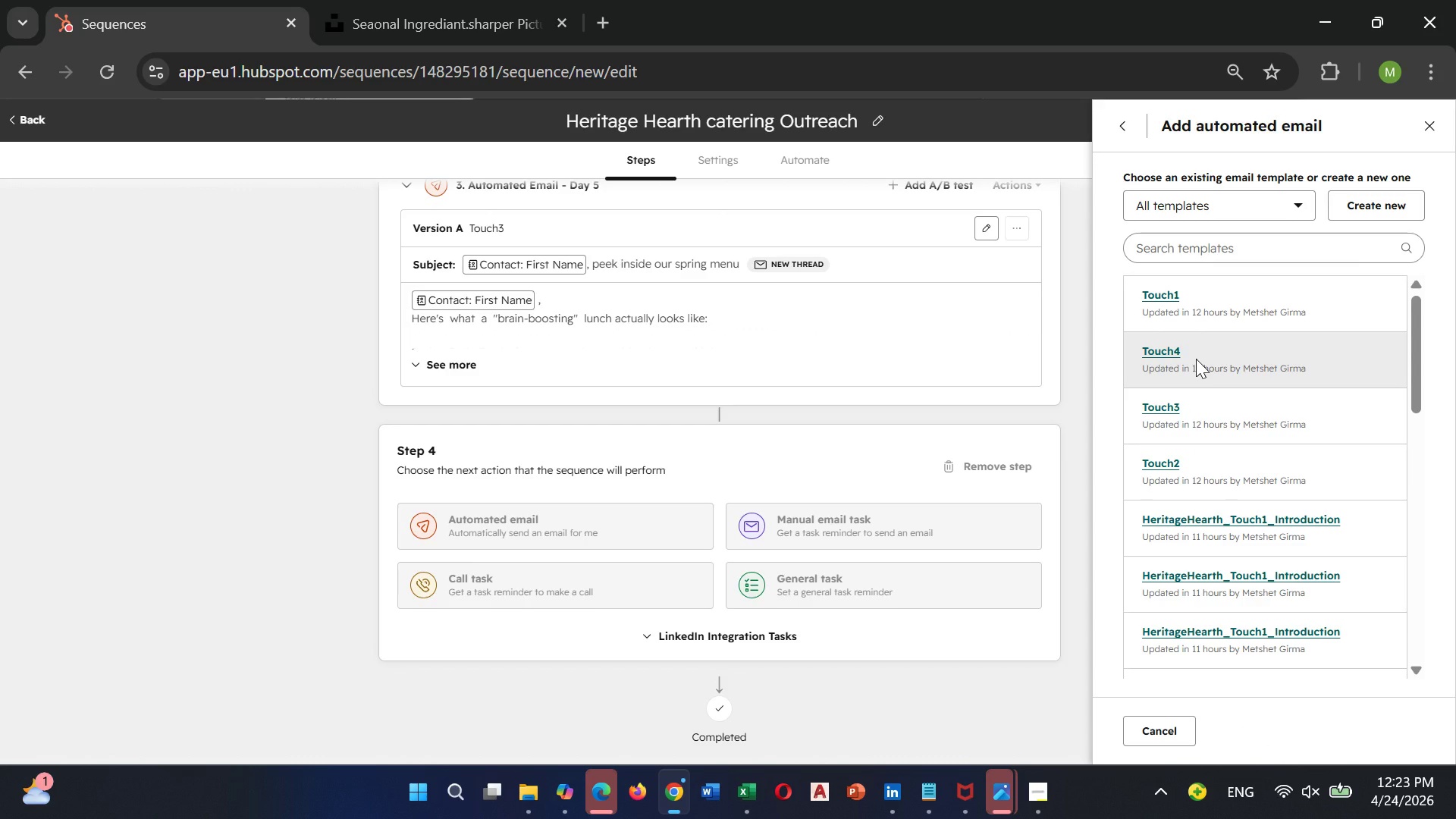 
double_click([1196, 359])
 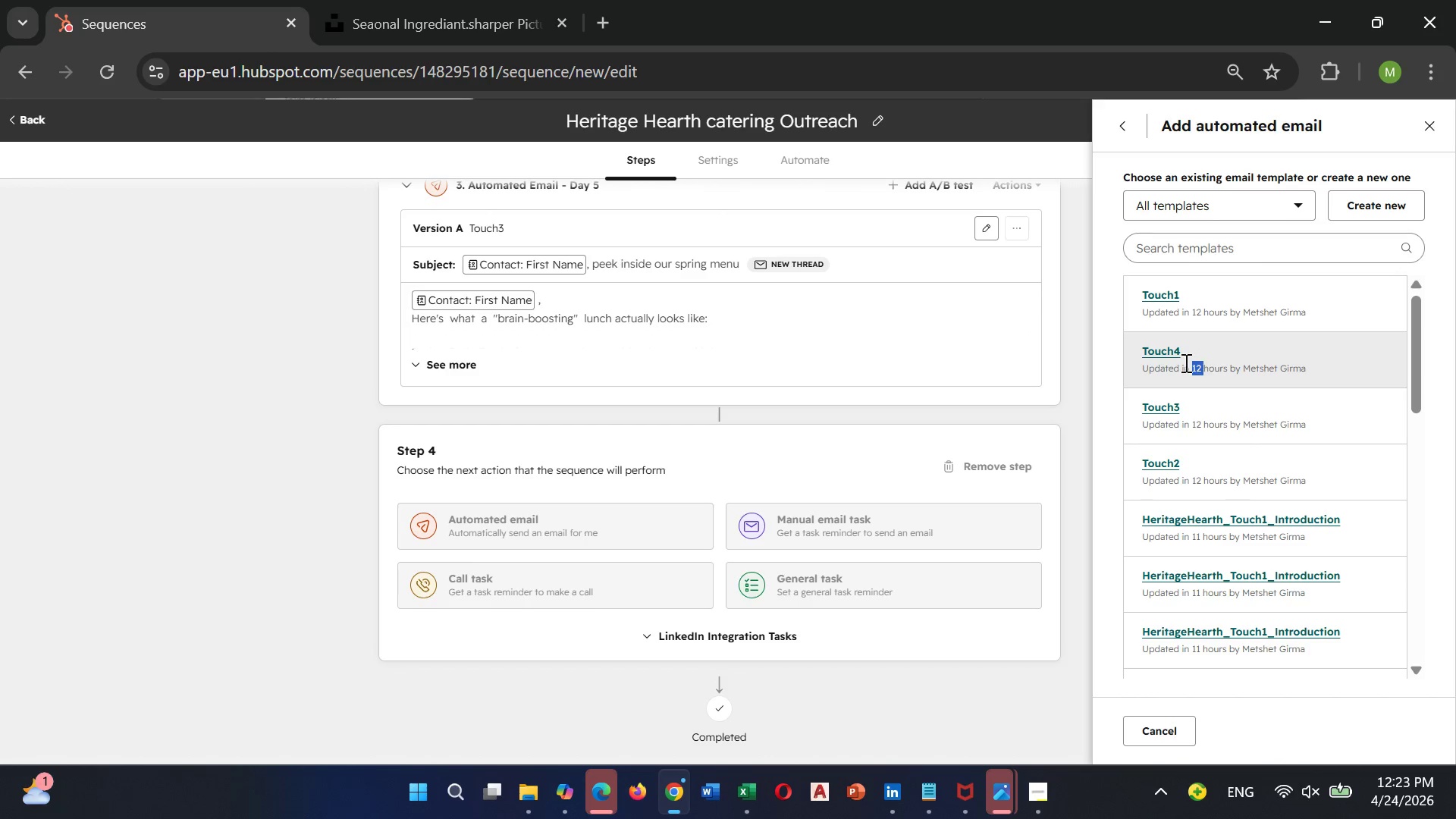 
double_click([1170, 354])
 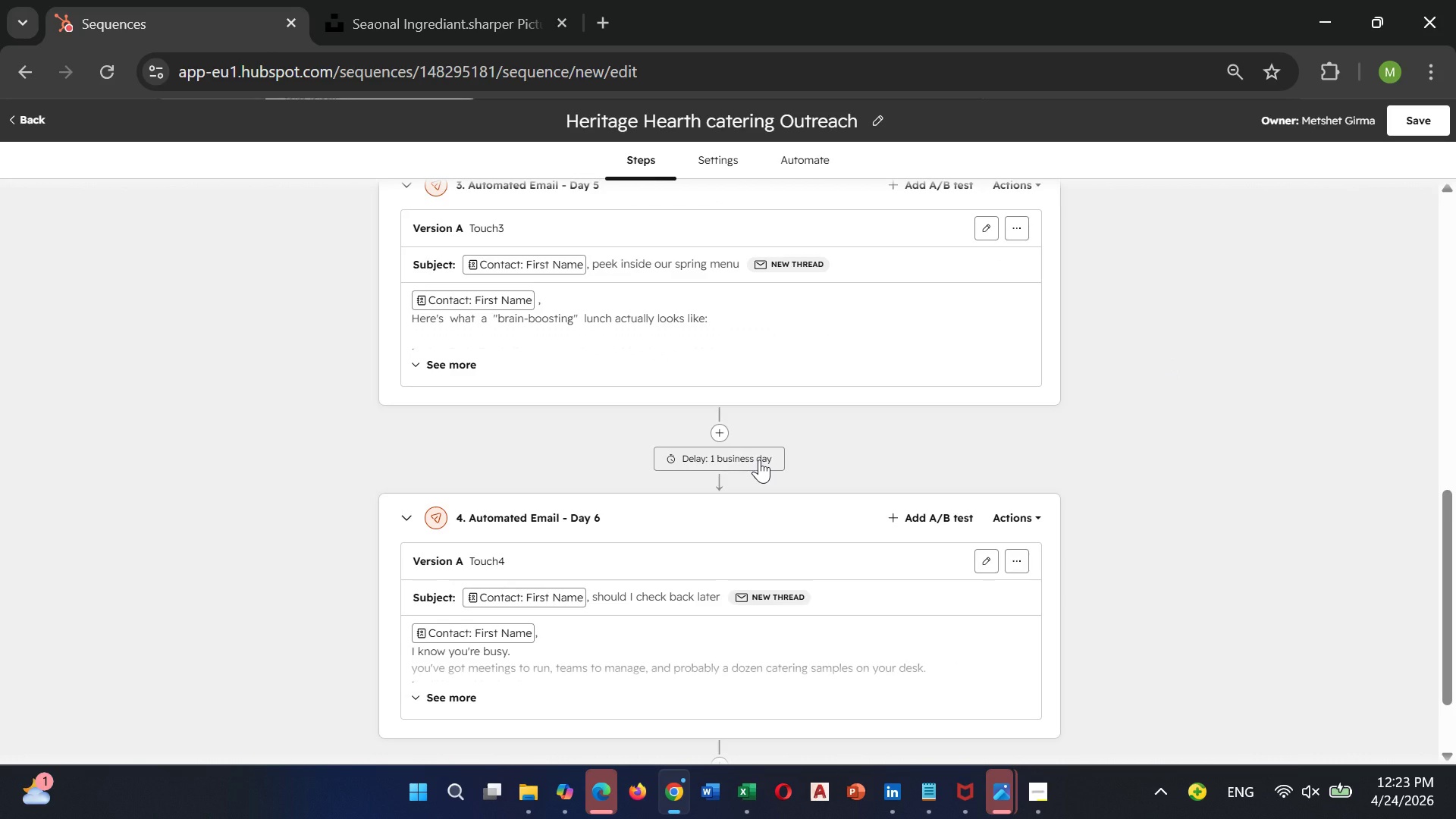 
wait(14.8)
 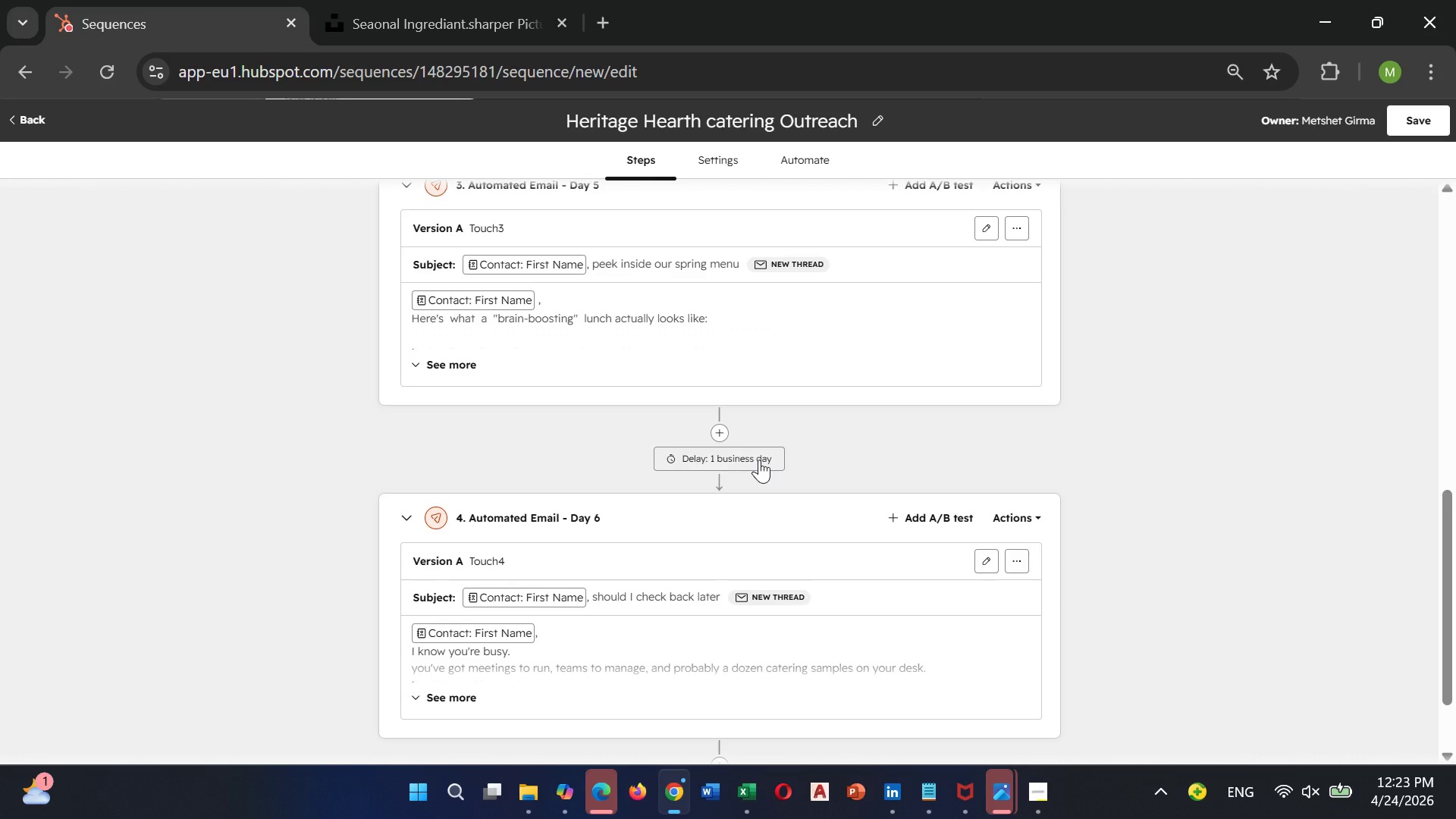 
left_click([769, 459])
 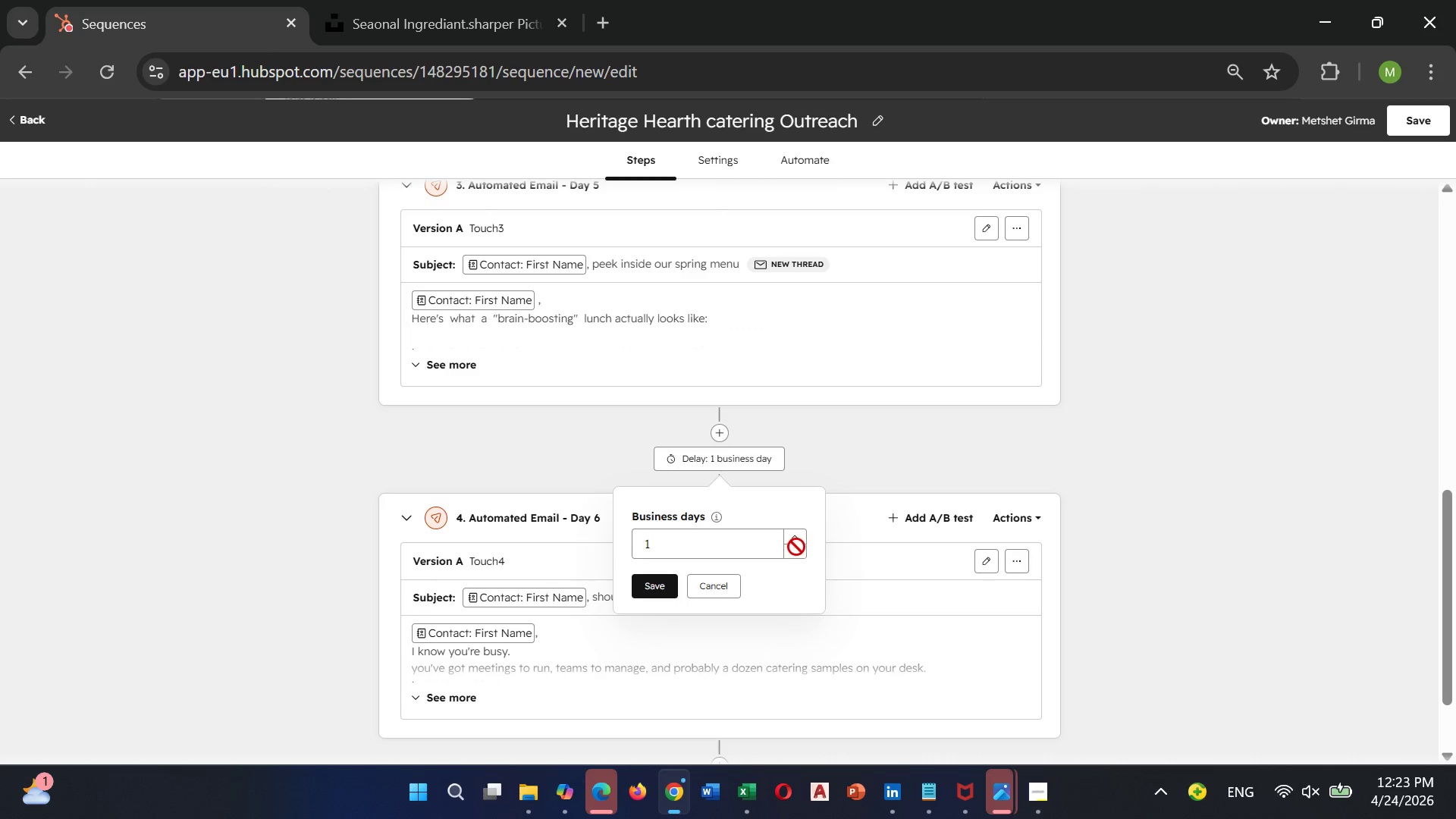 
left_click([797, 535])
 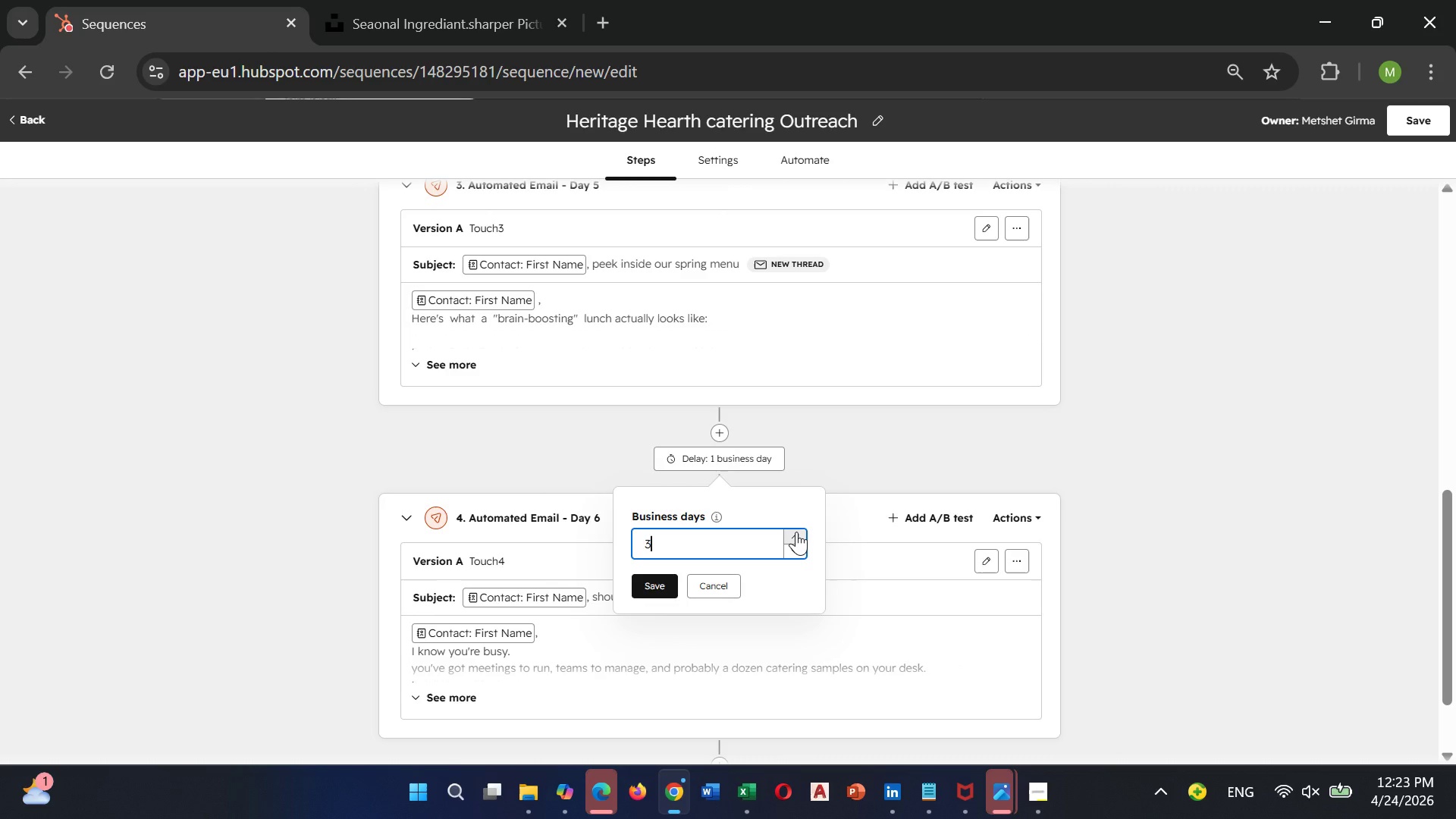 
double_click([796, 532])
 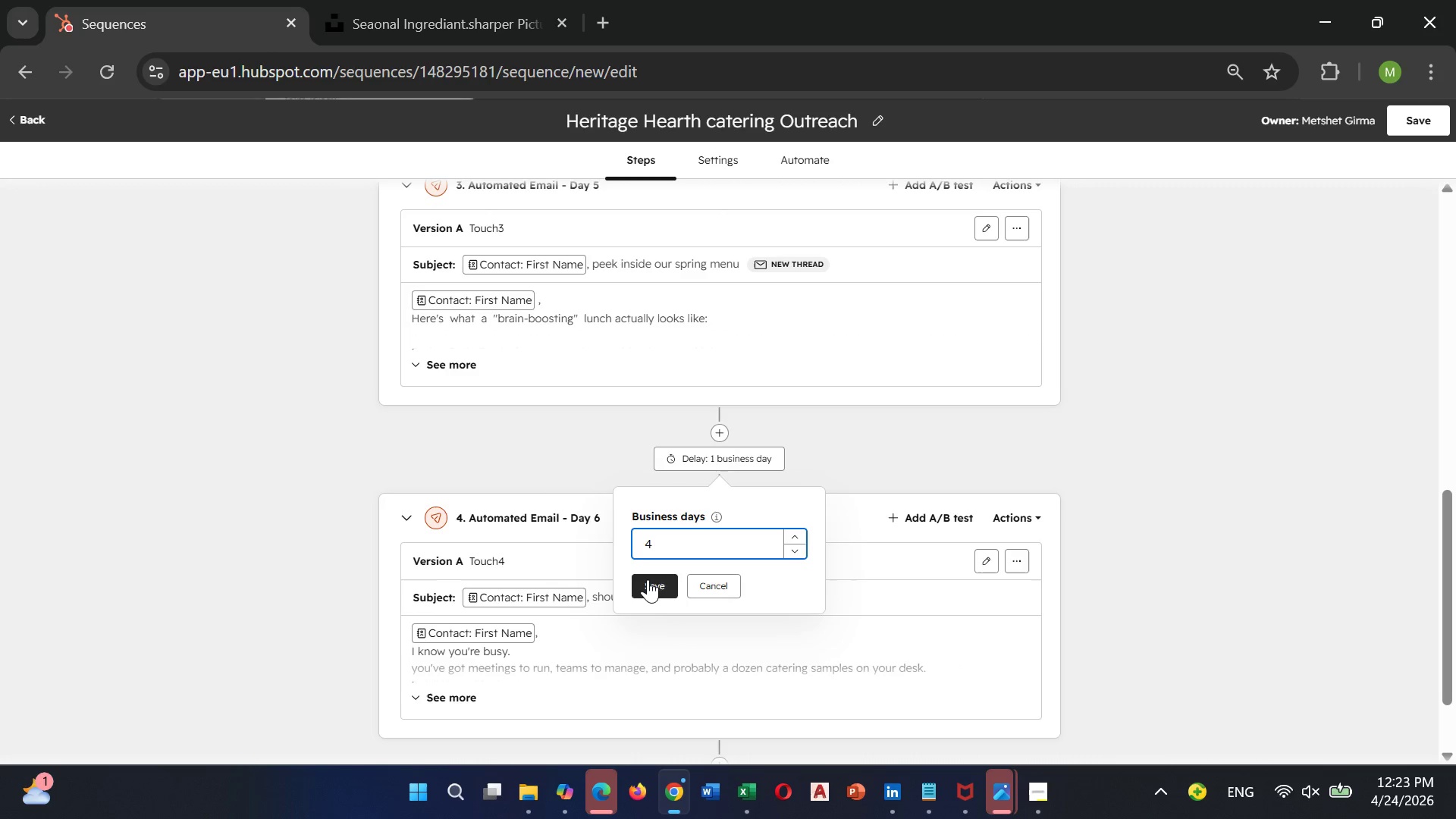 
left_click([651, 579])
 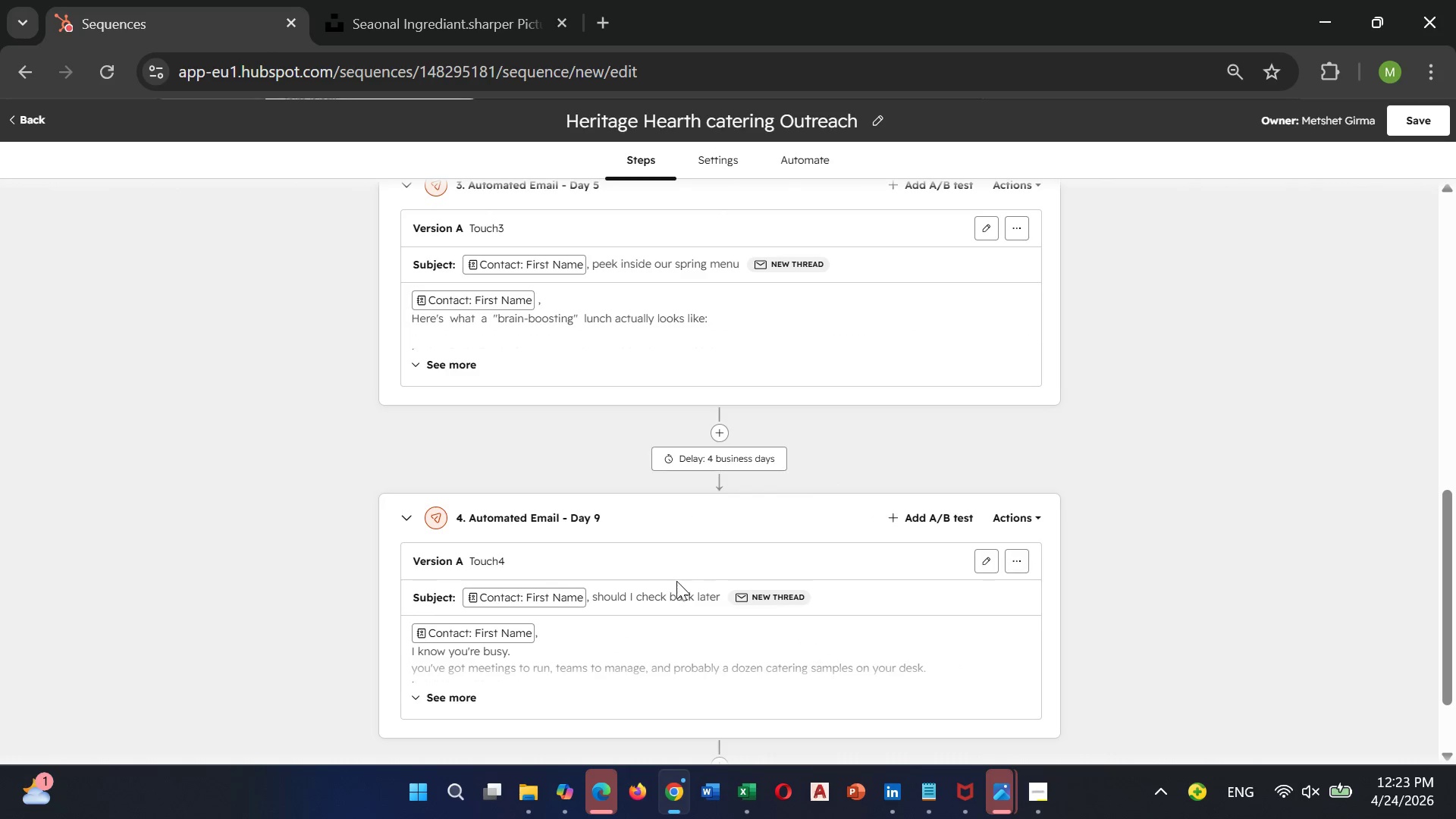 
scroll: coordinate [677, 584], scroll_direction: down, amount: 7.0
 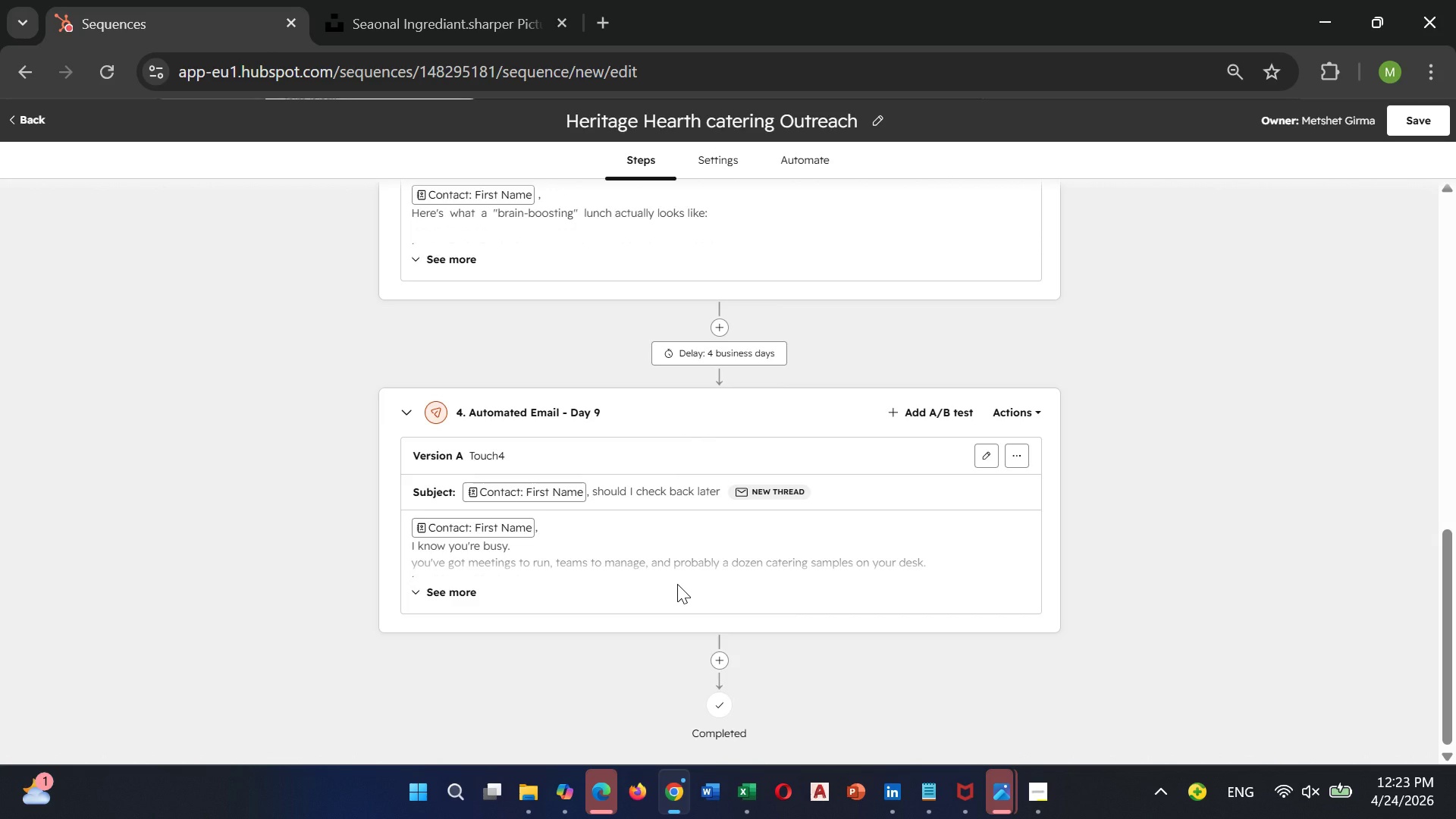 
wait(14.09)
 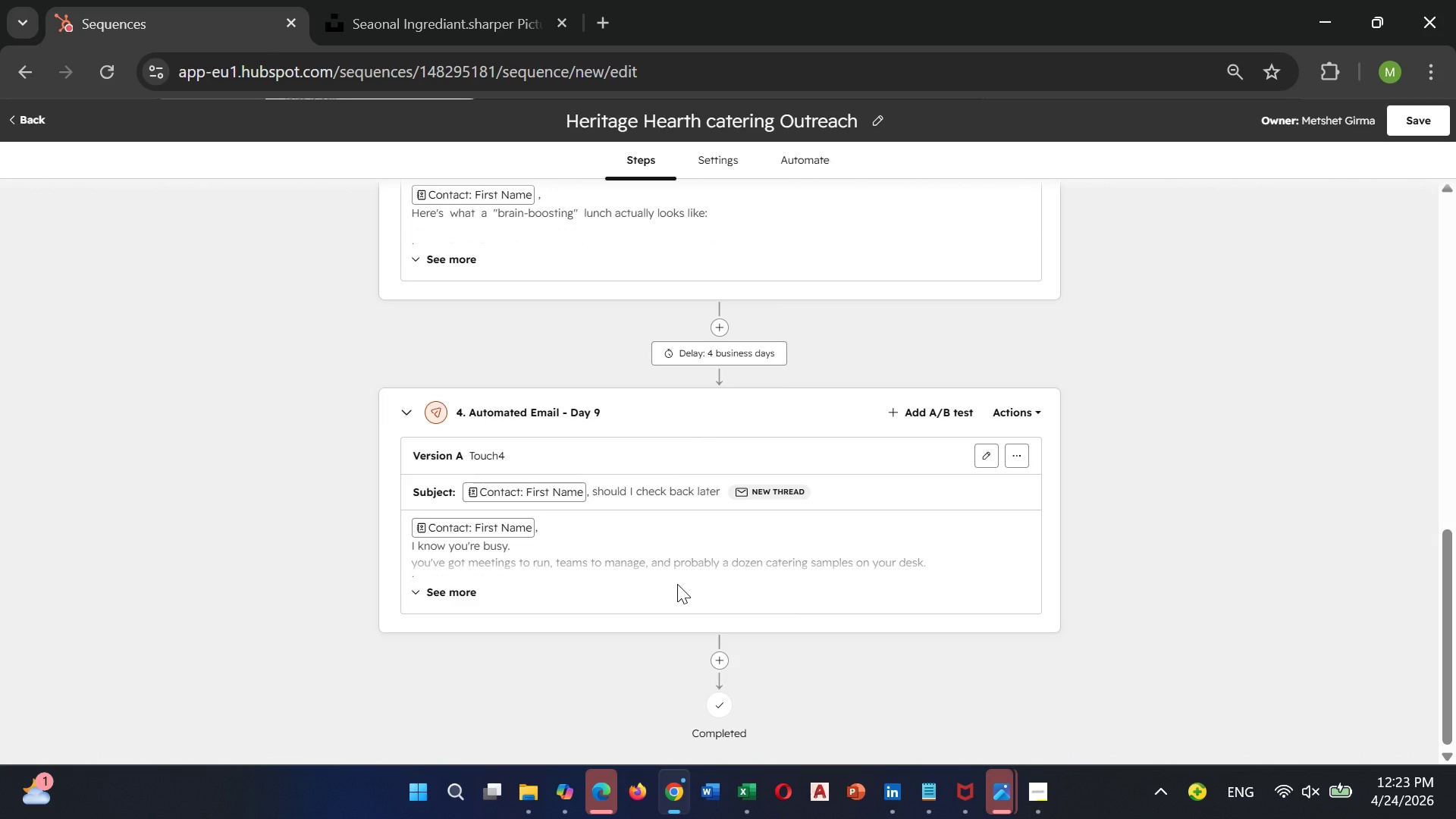 
scroll: coordinate [716, 589], scroll_direction: up, amount: 2.0
 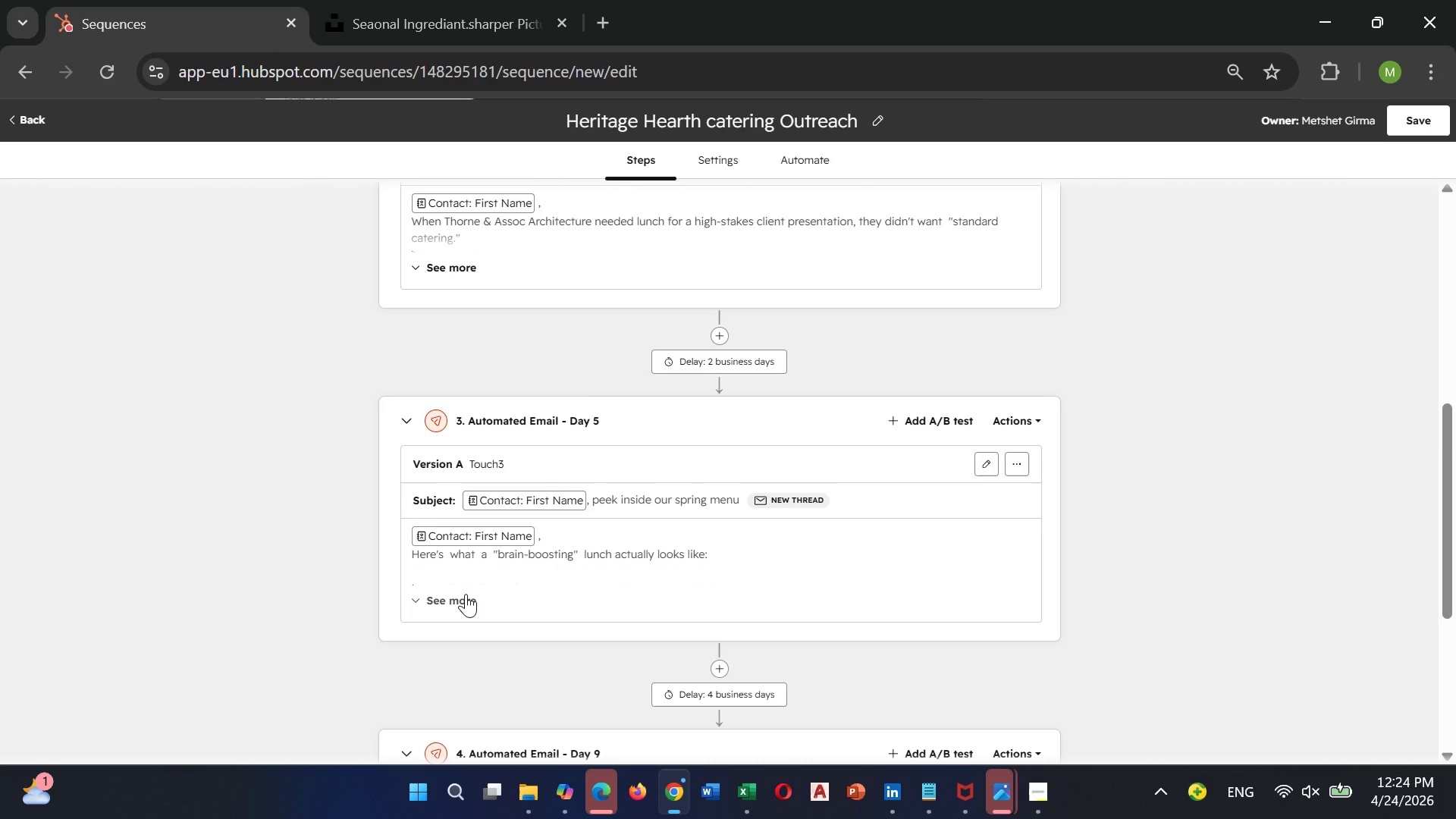 
scroll: coordinate [466, 594], scroll_direction: down, amount: 2.0
 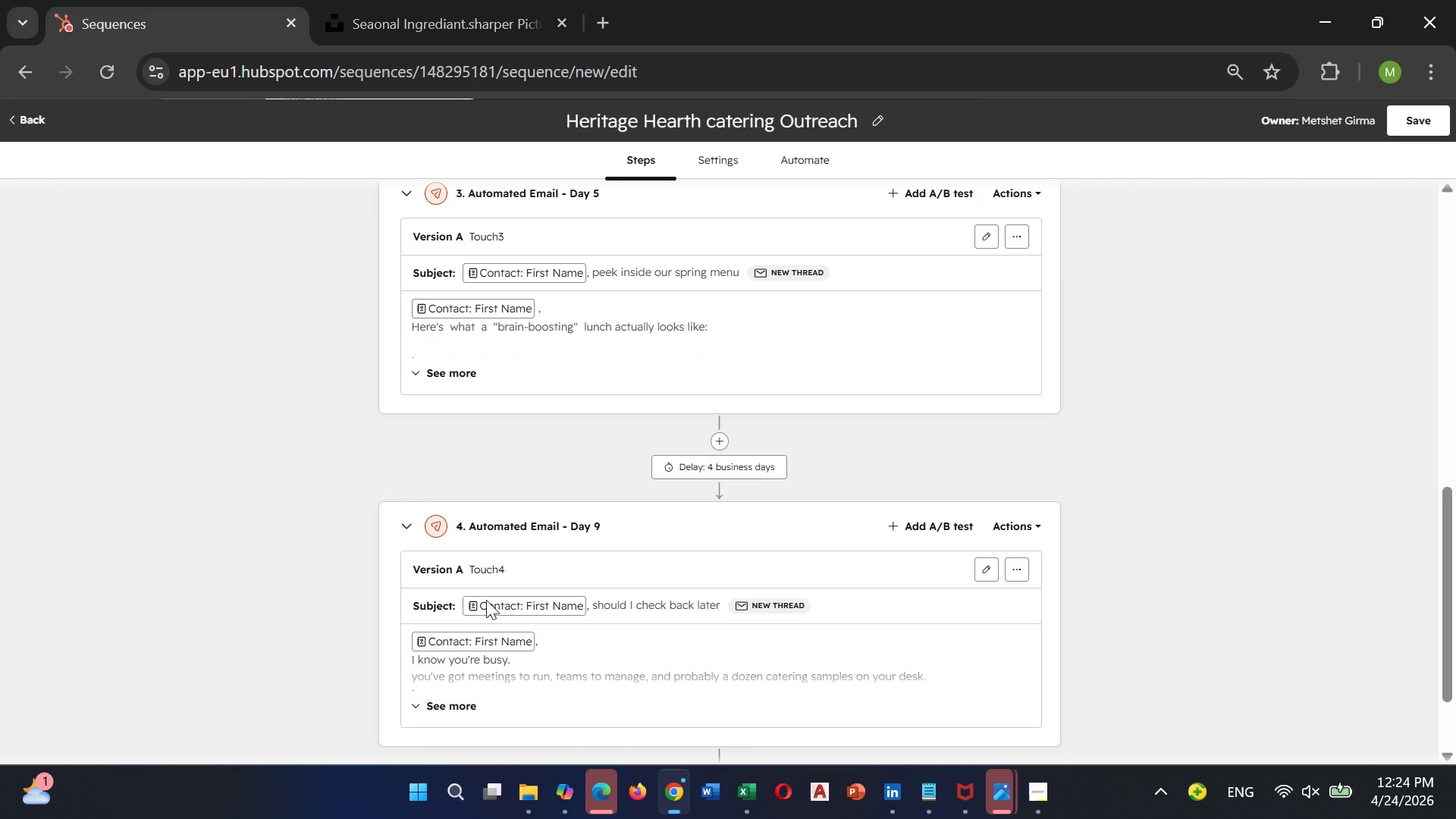 
left_click([730, 471])
 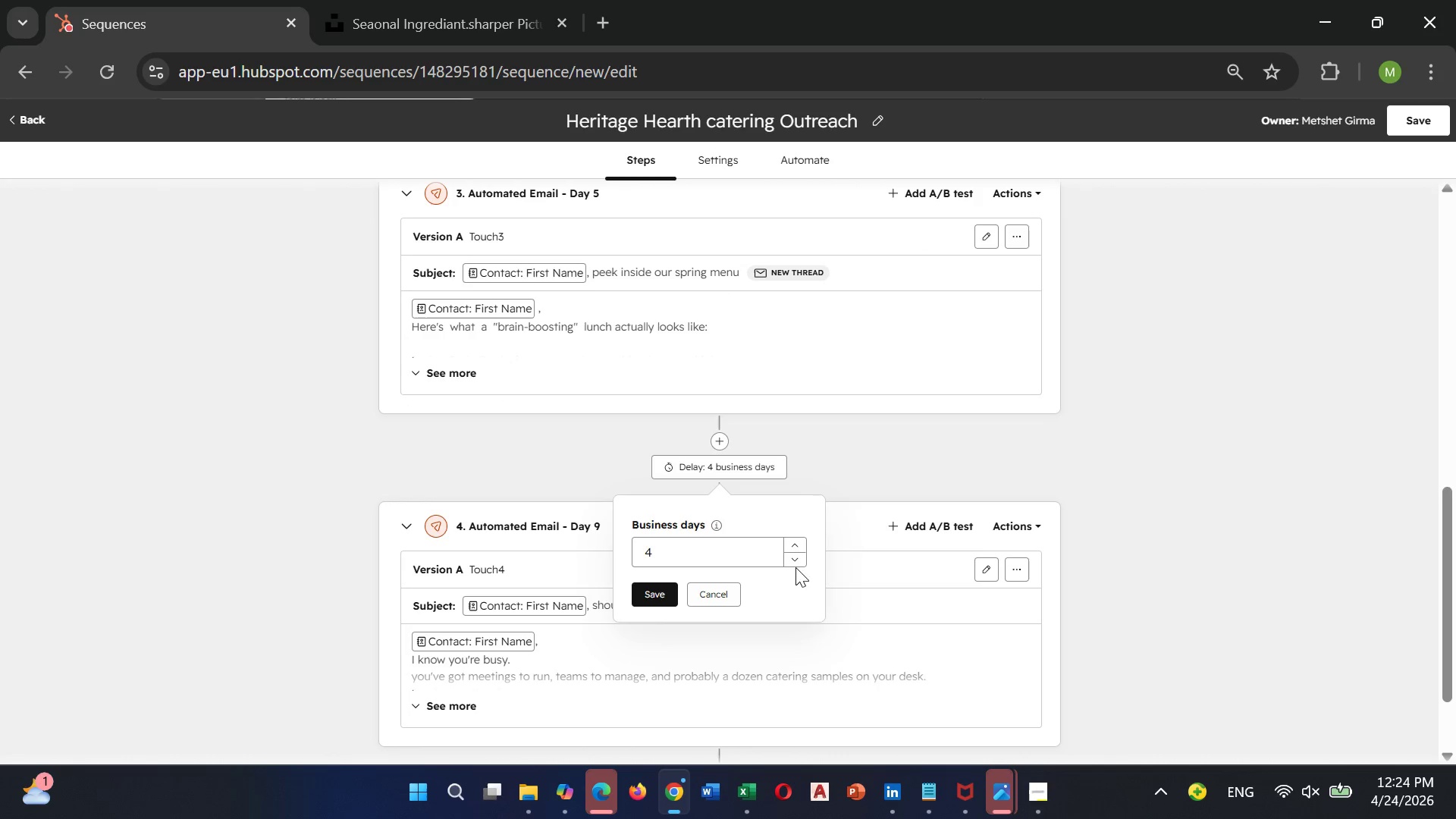 
left_click([795, 560])
 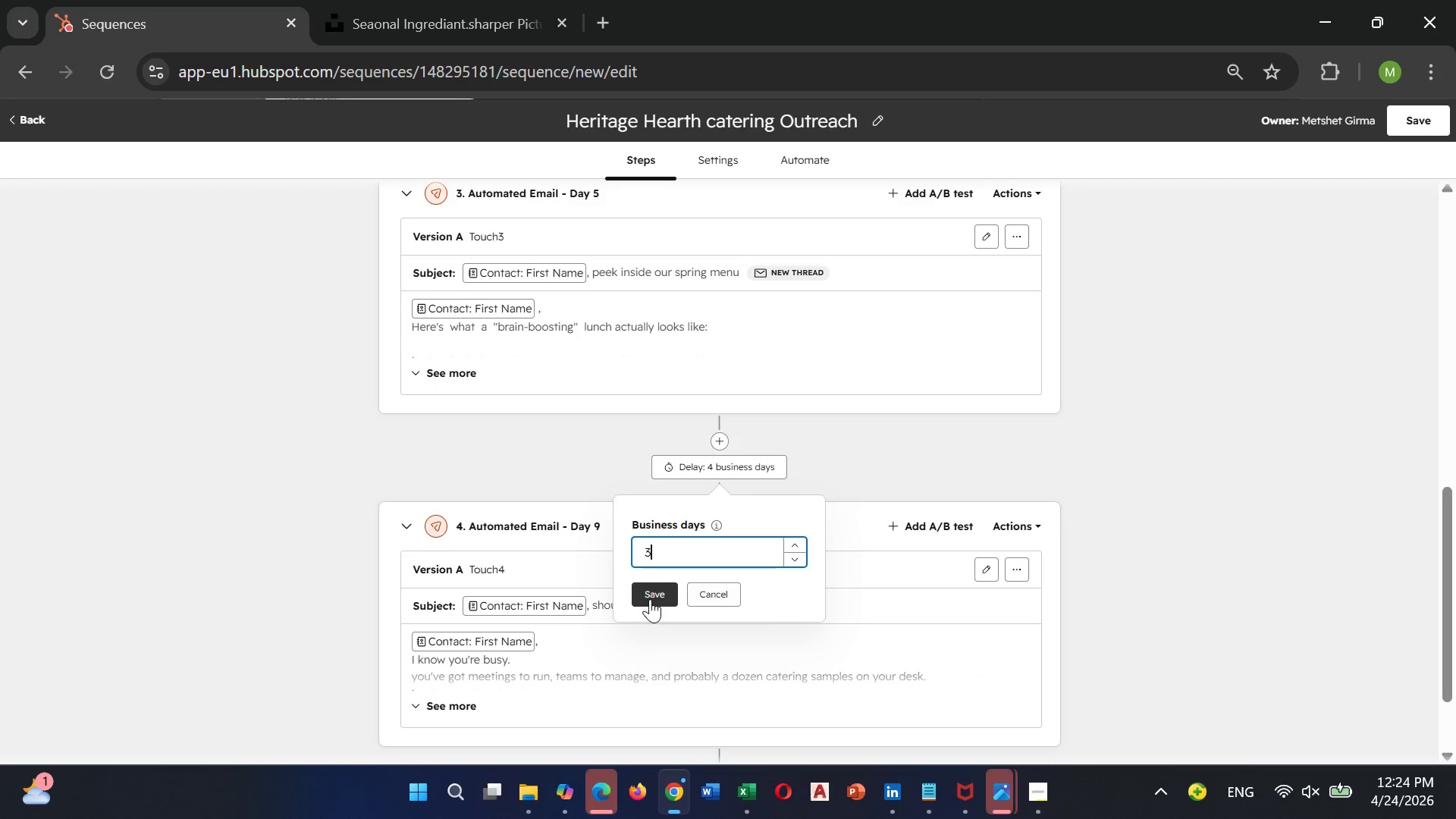 
left_click([650, 599])
 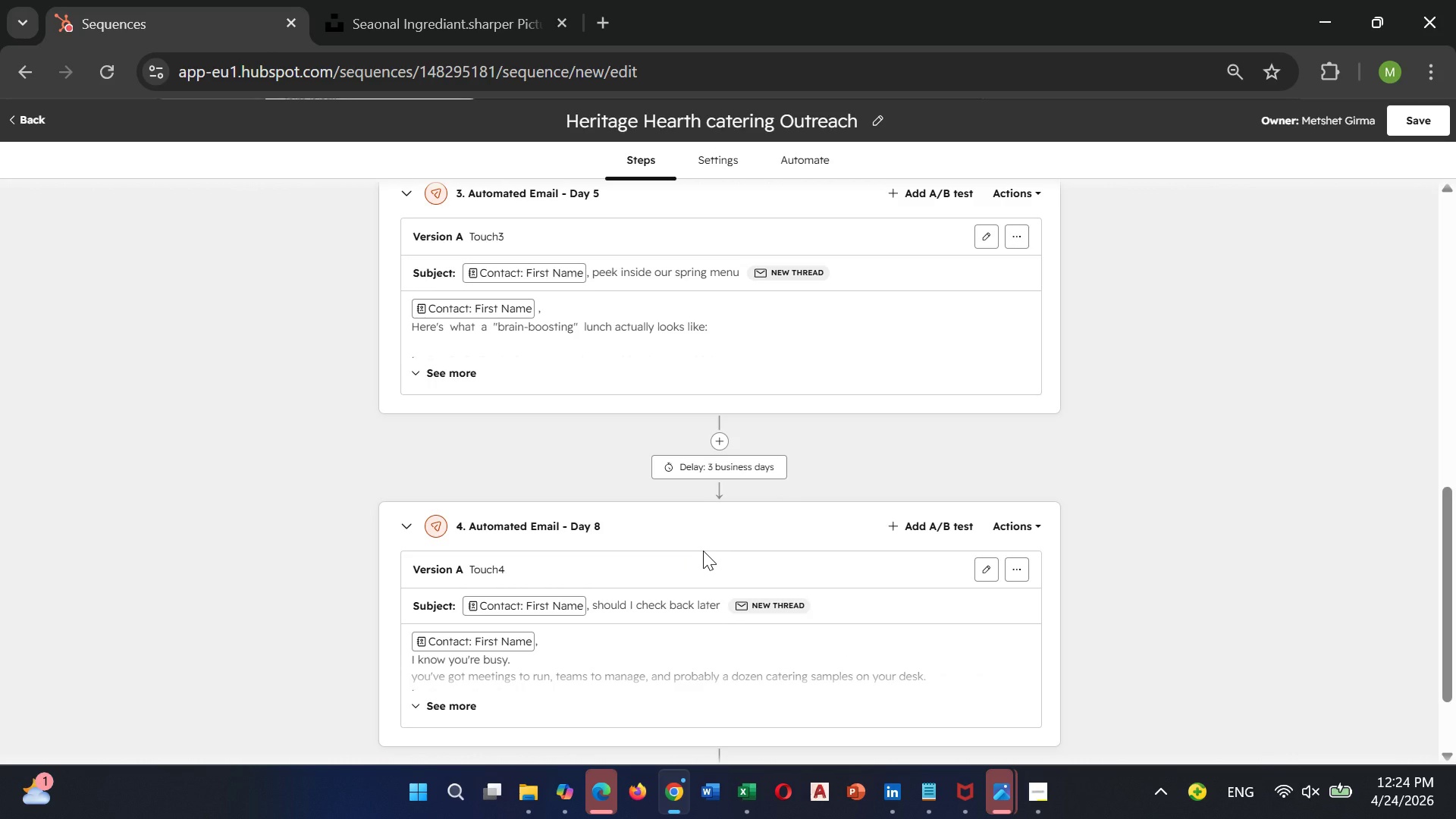 
scroll: coordinate [703, 551], scroll_direction: up, amount: 2.0
 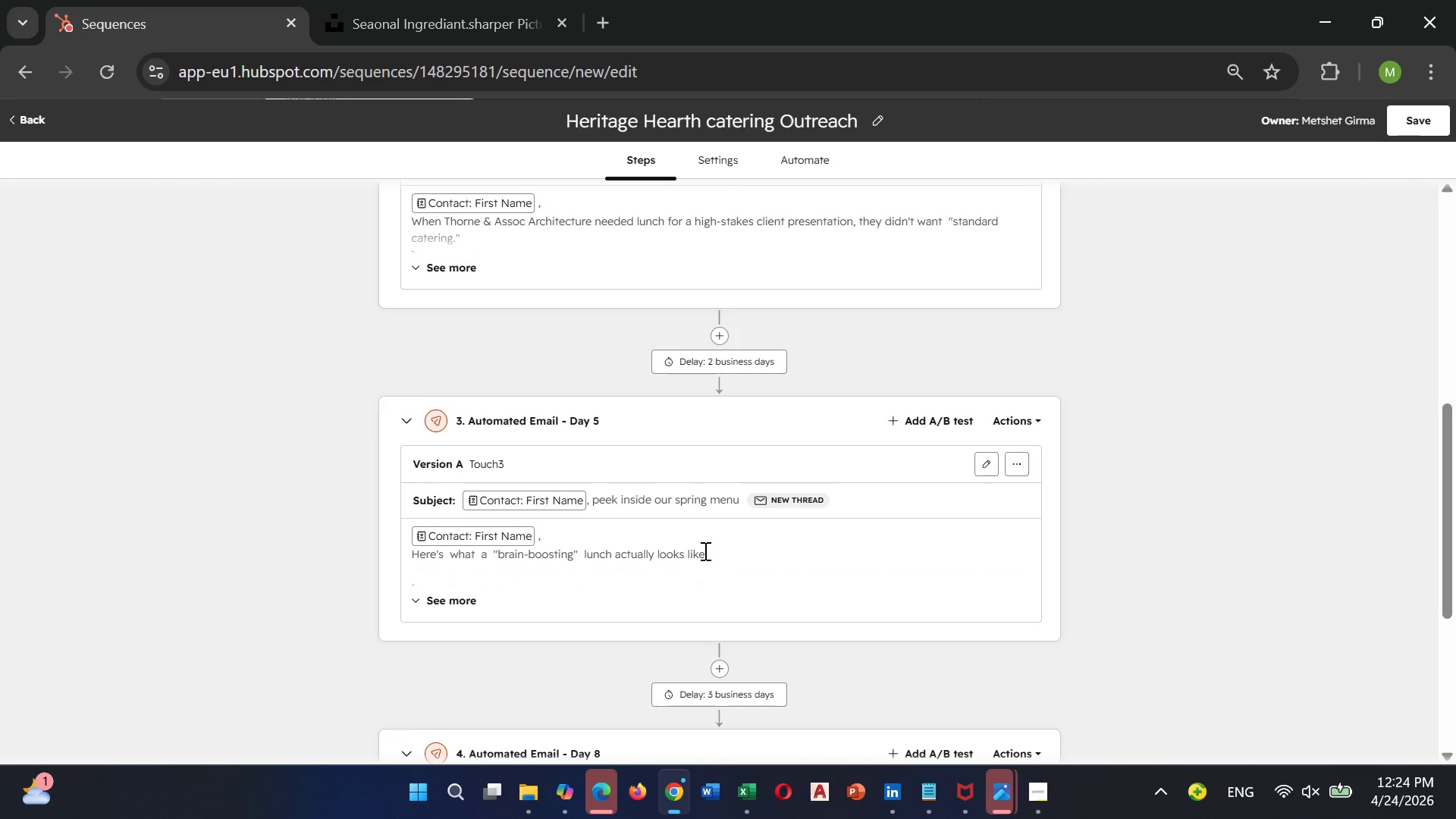 
wait(19.56)
 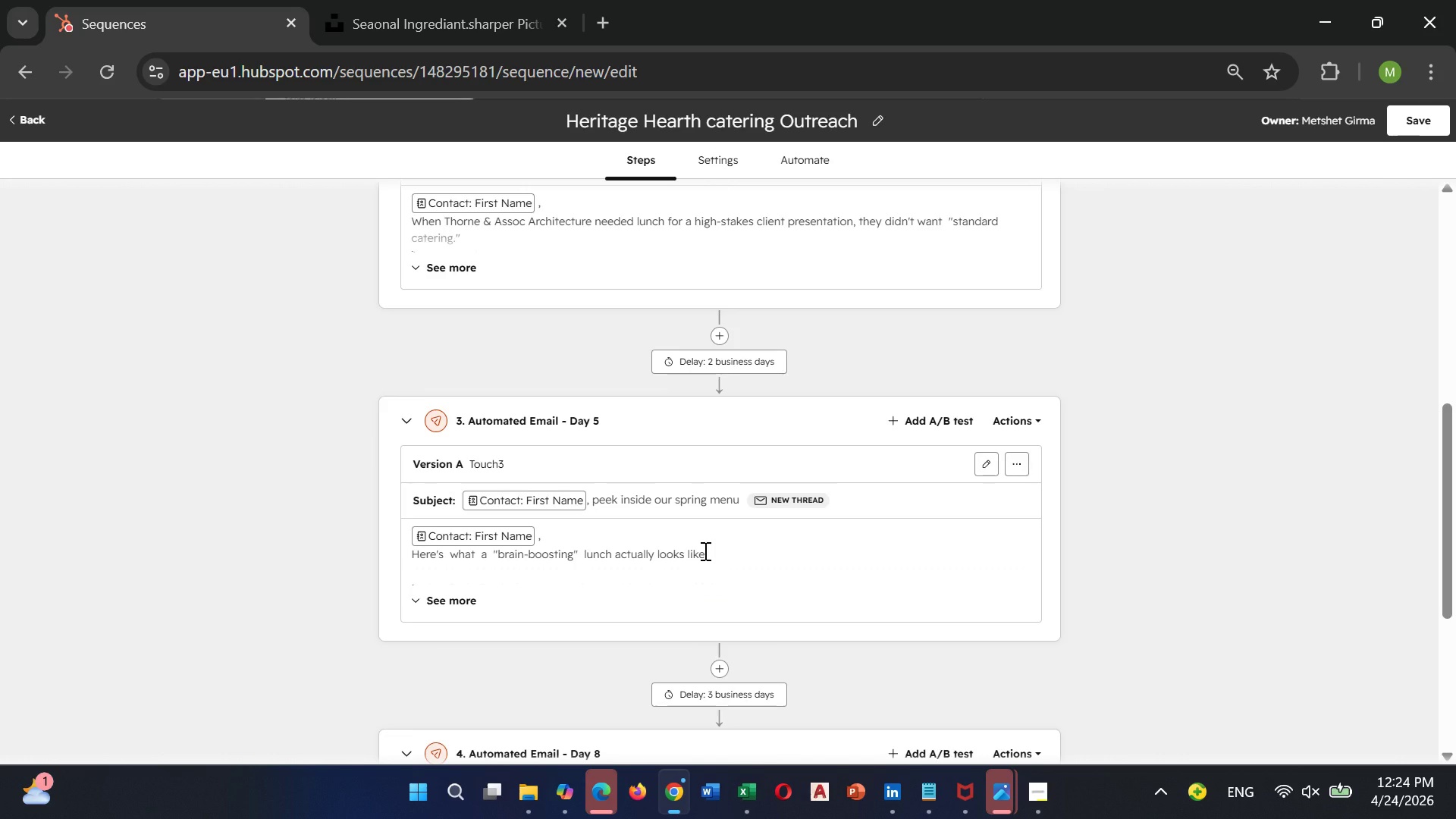 
scroll: coordinate [704, 551], scroll_direction: up, amount: 5.0
 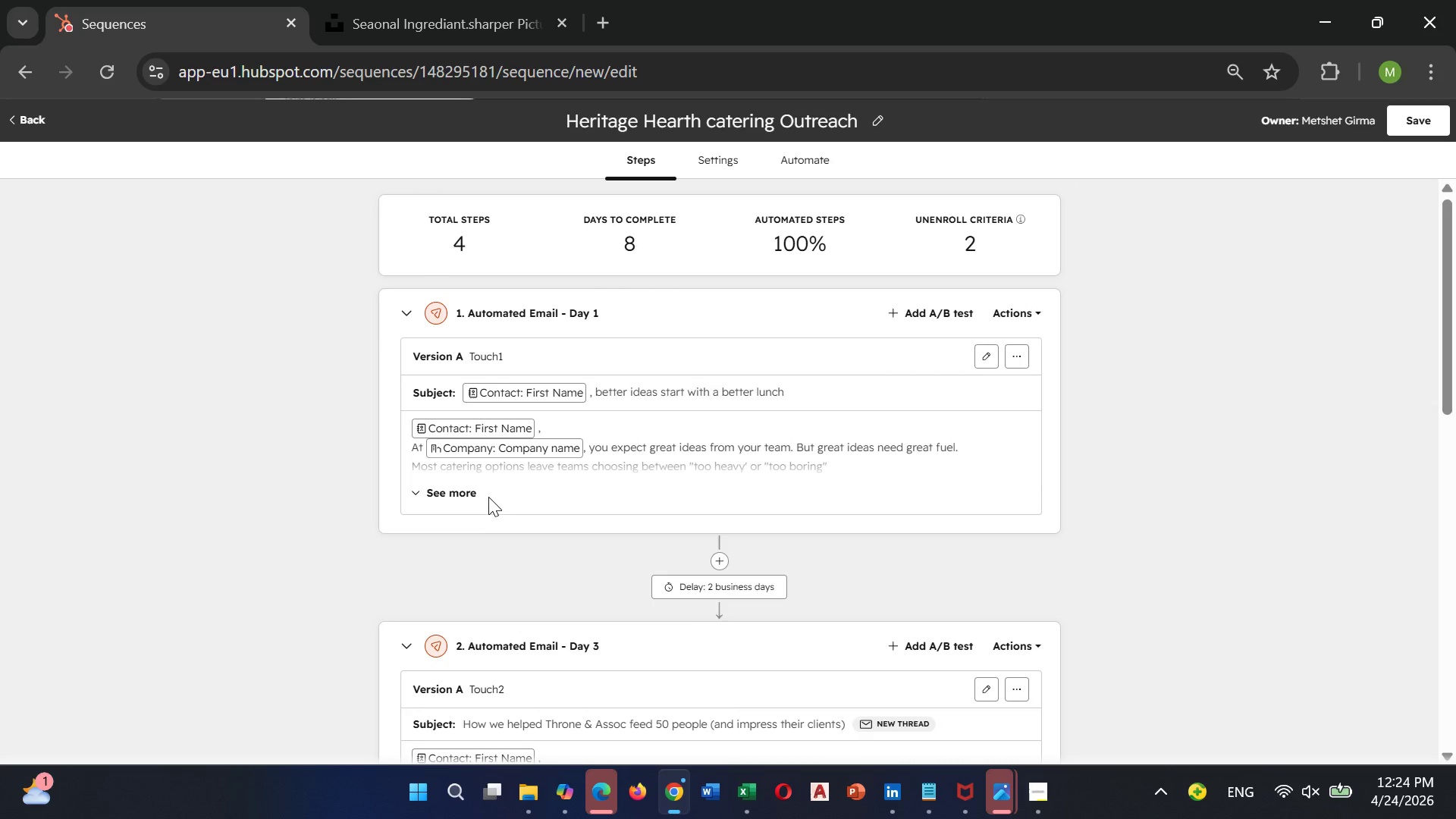 
left_click([480, 497])
 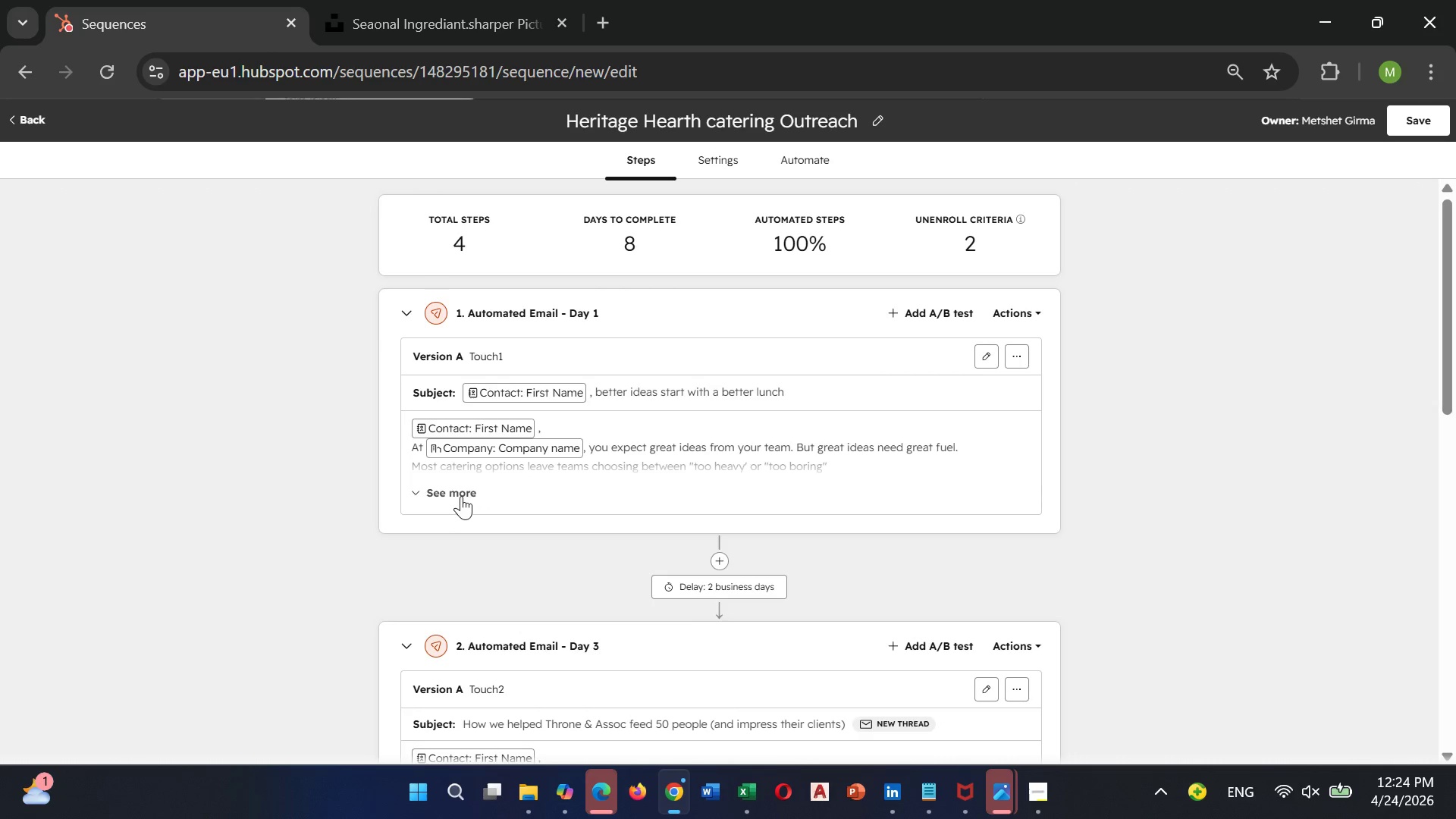 
left_click([457, 492])
 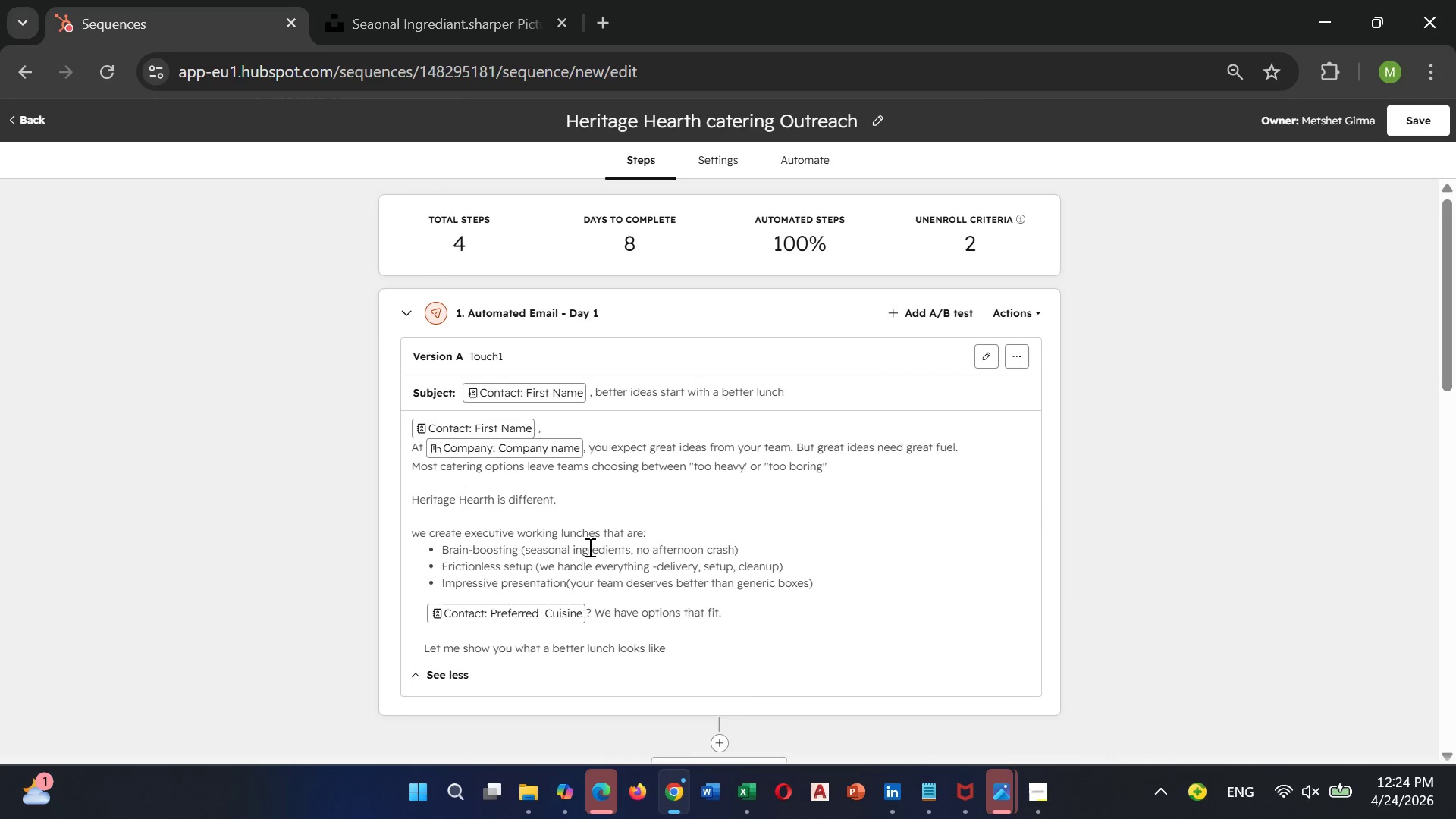 
scroll: coordinate [588, 547], scroll_direction: down, amount: 1.0
 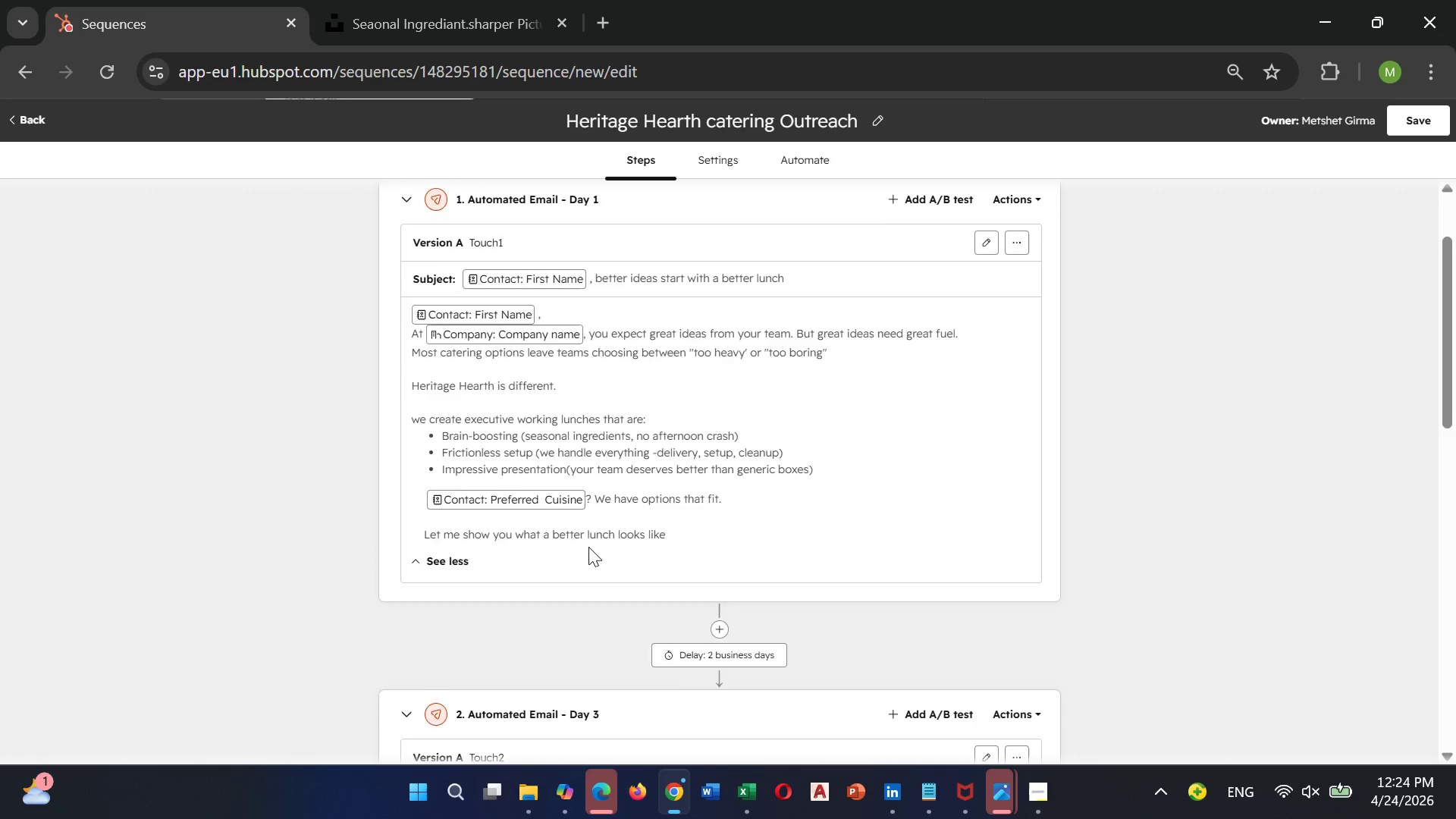 
scroll: coordinate [588, 546], scroll_direction: up, amount: 2.0
 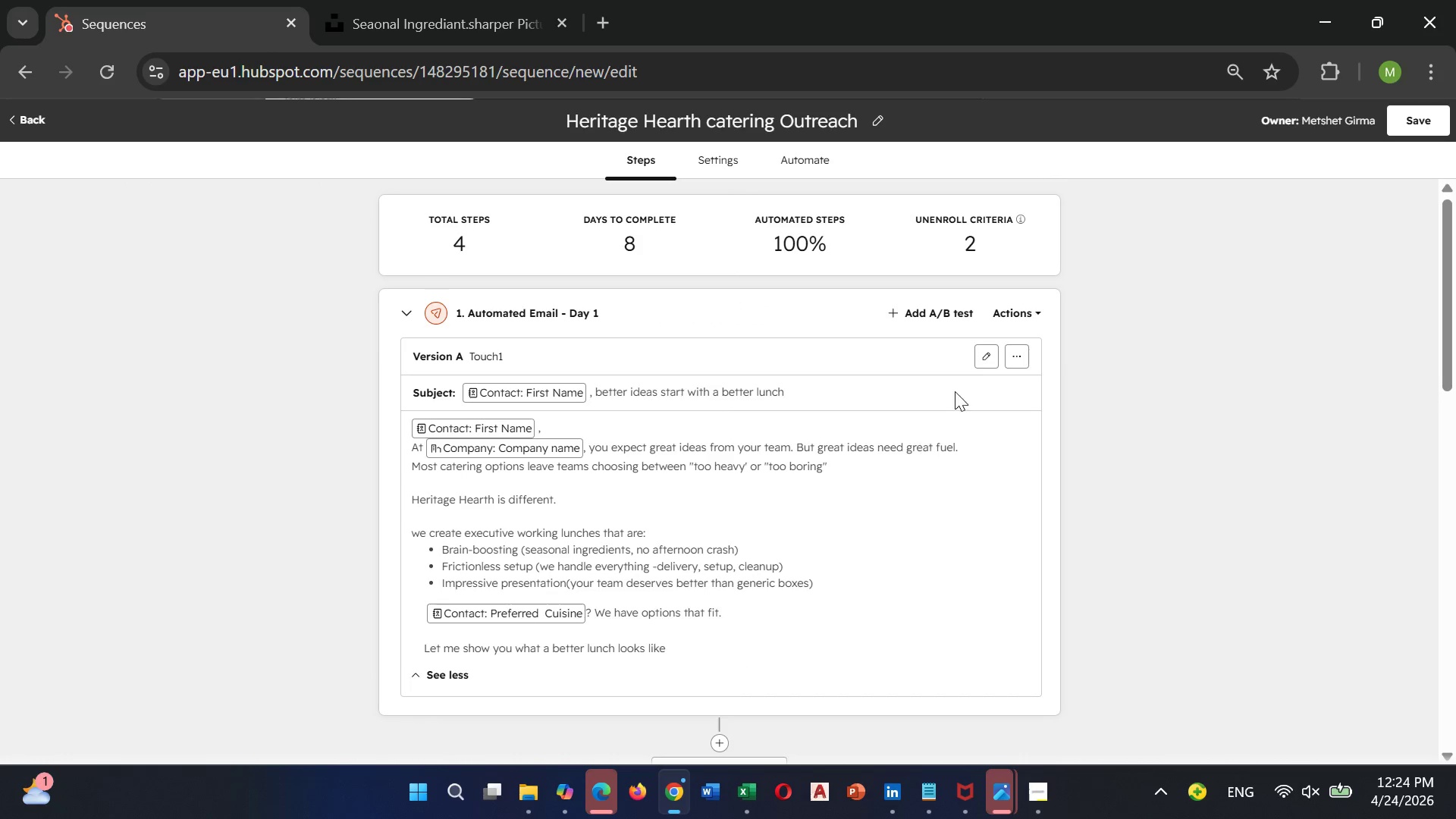 
mouse_move([1016, 358])
 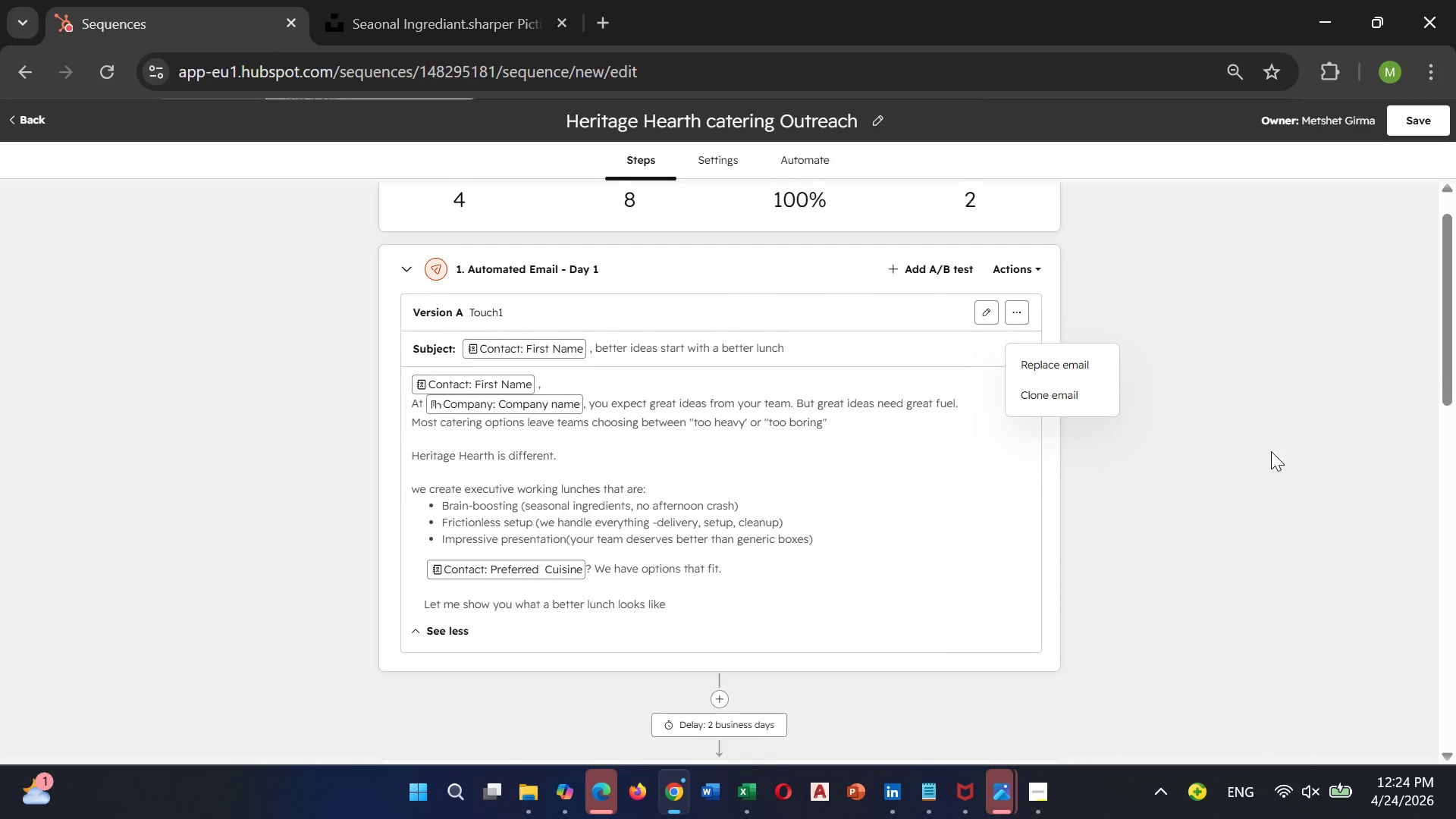 
scroll: coordinate [1271, 451], scroll_direction: down, amount: 1.0
 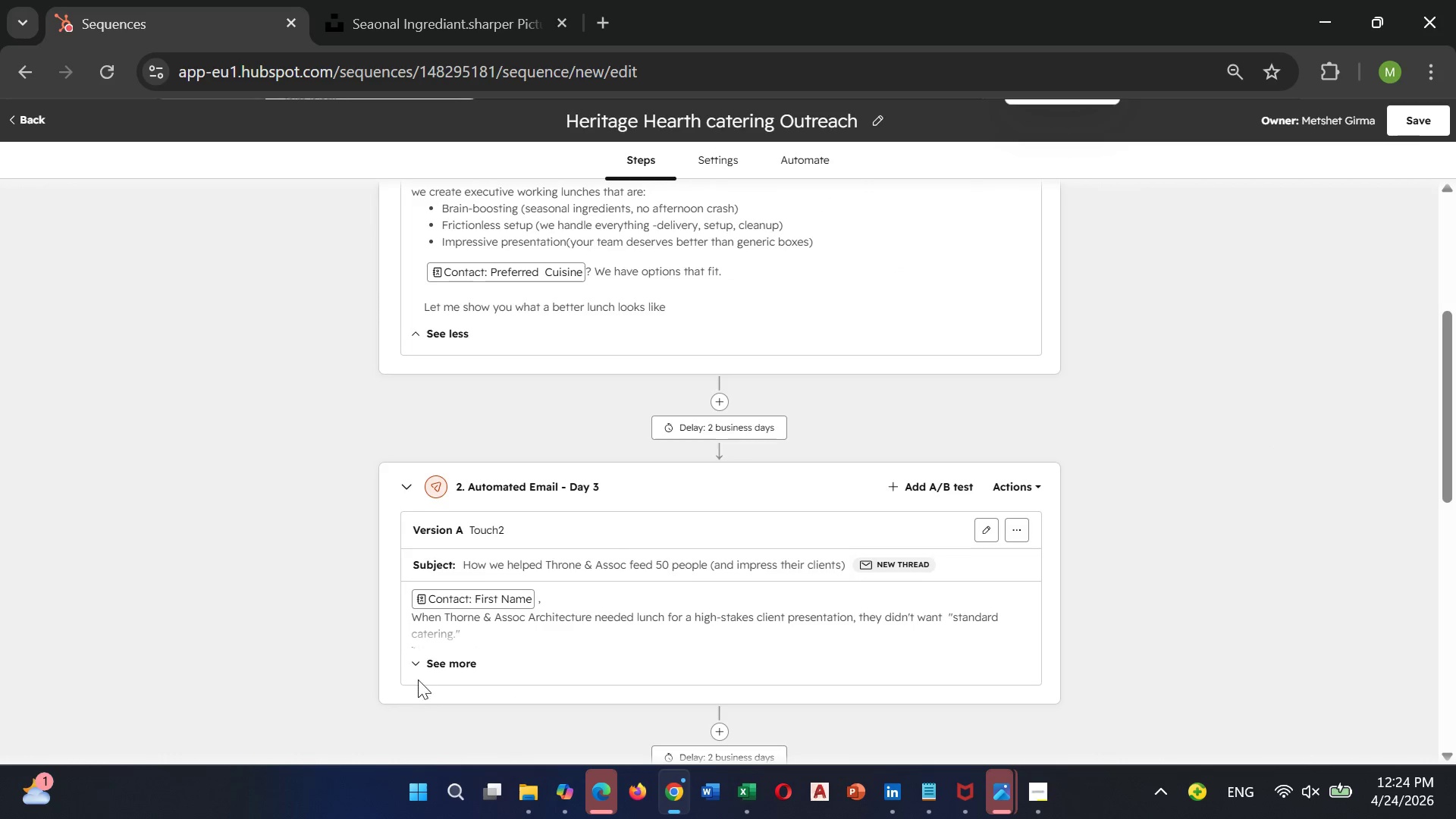 
left_click([444, 657])
 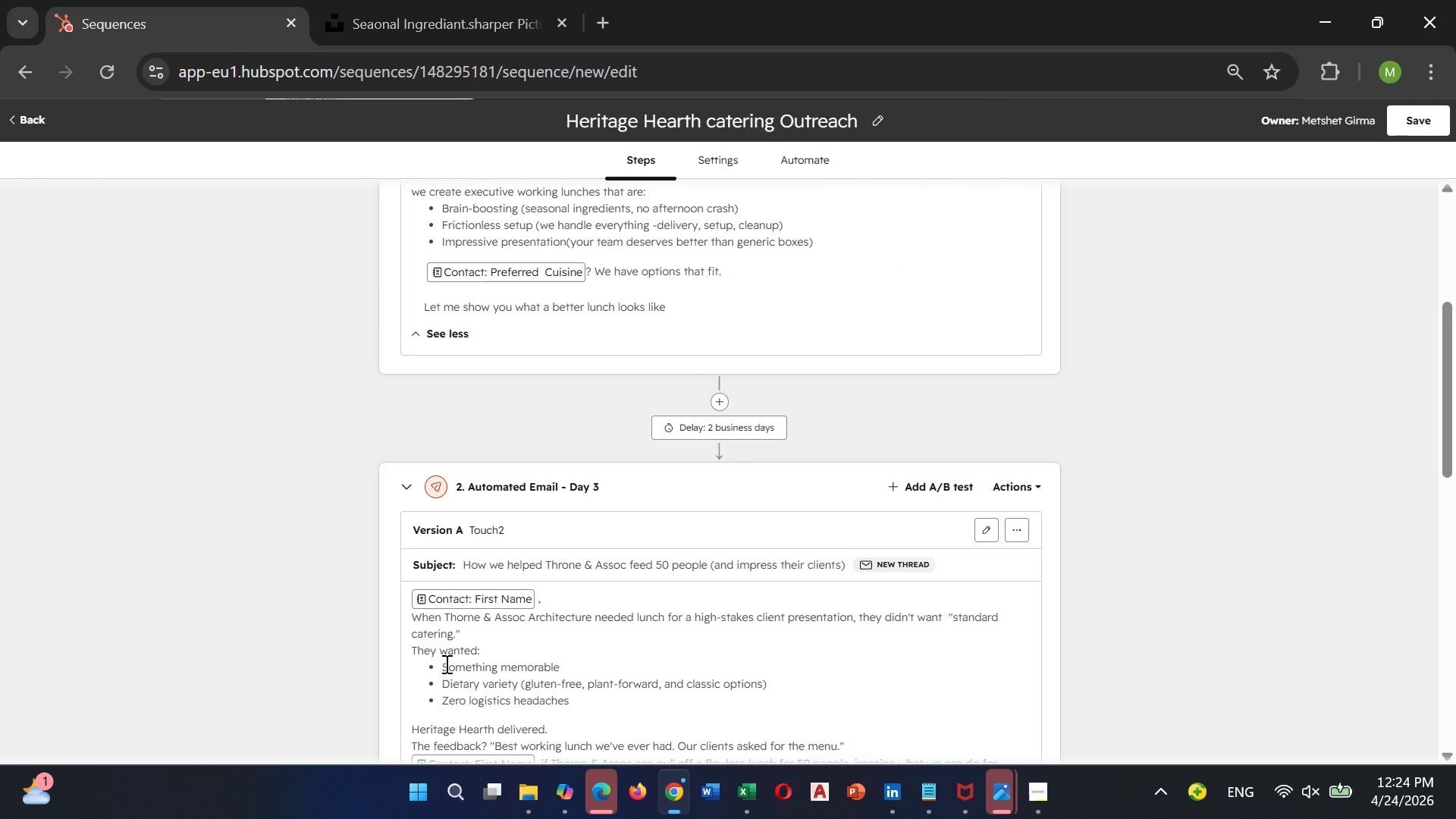 
scroll: coordinate [438, 644], scroll_direction: down, amount: 10.0
 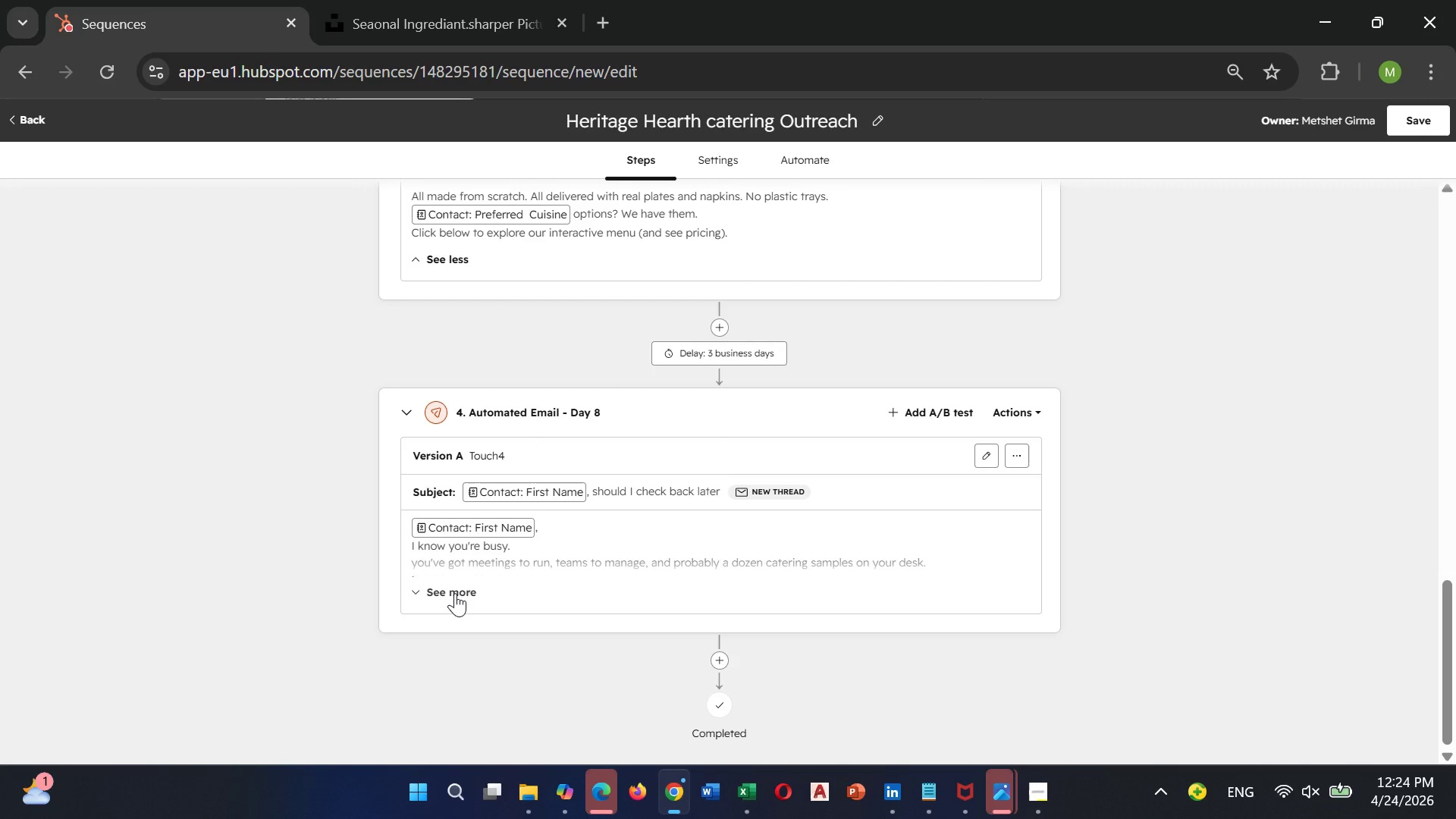 
left_click([455, 593])
 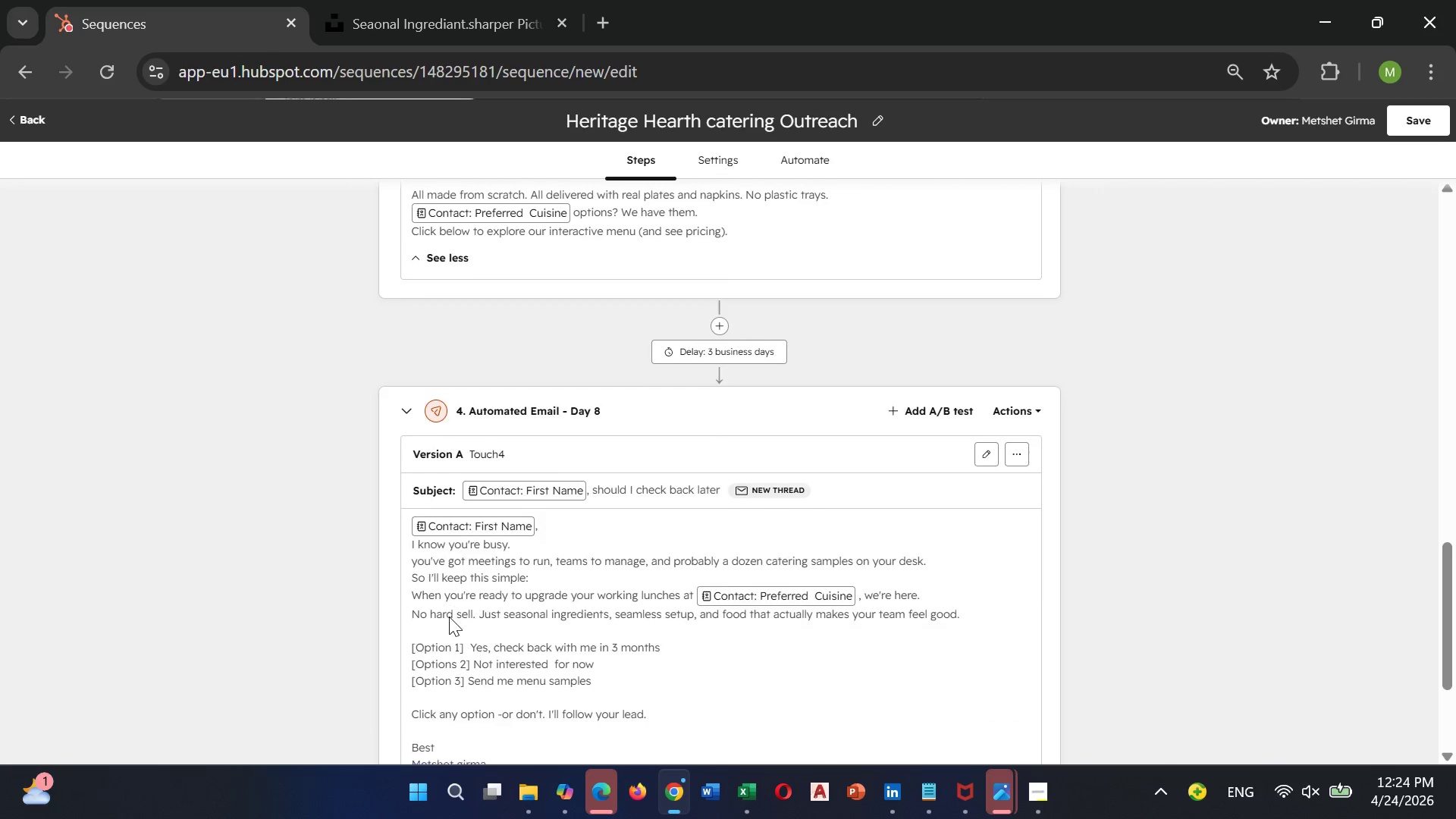 
scroll: coordinate [449, 617], scroll_direction: down, amount: 4.0
 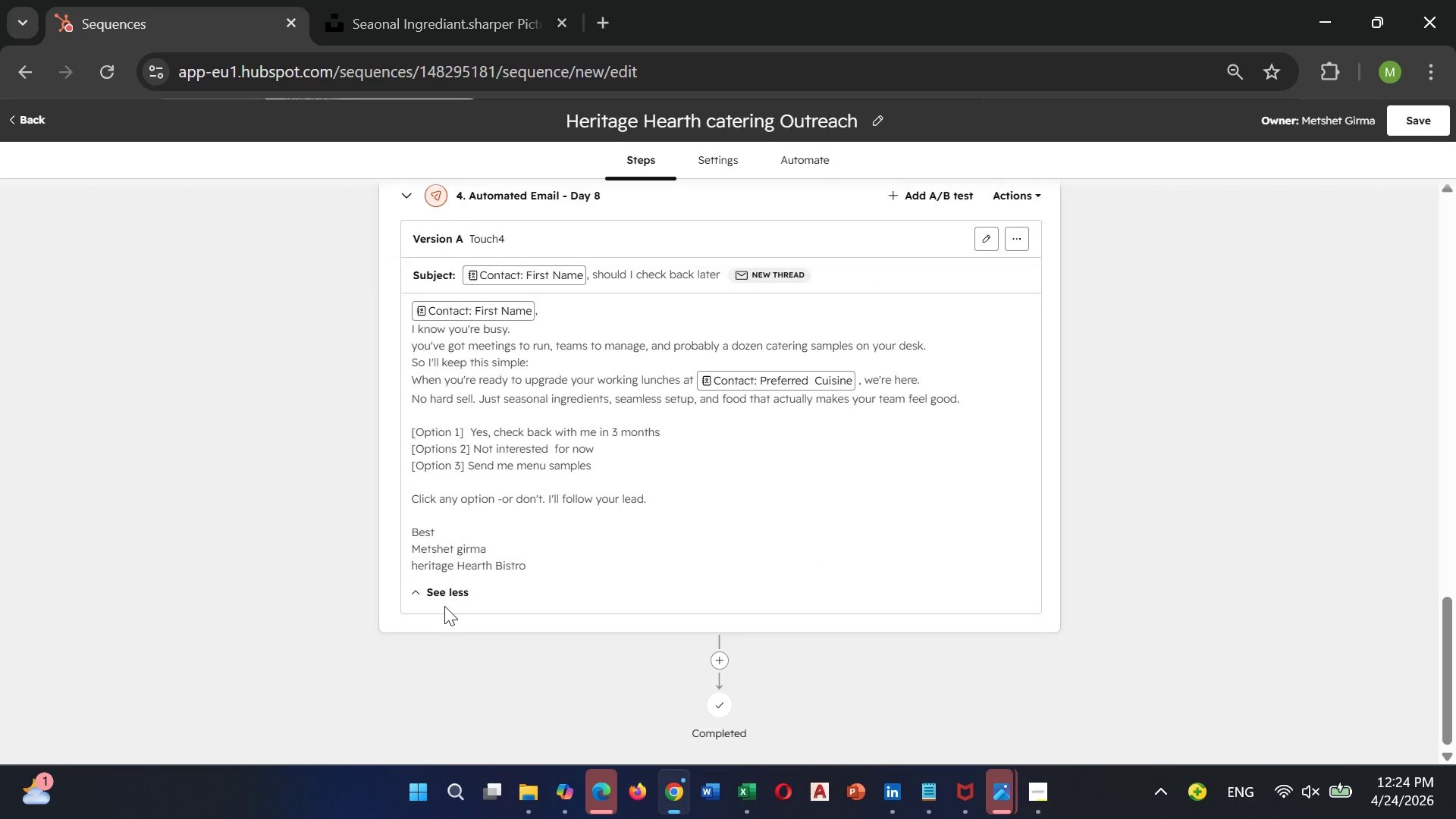 
left_click([444, 606])
 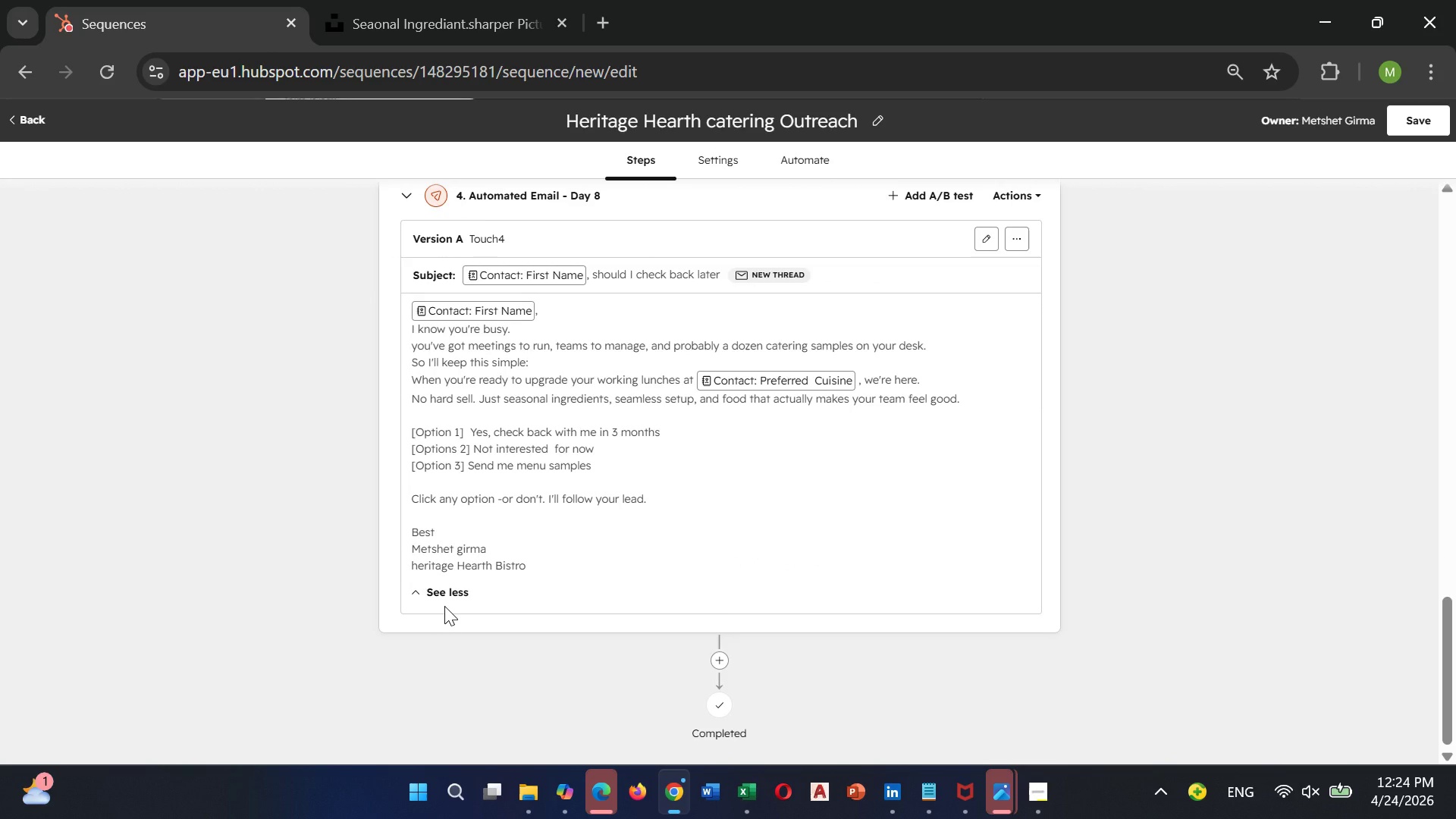 
key(Control+Minus)
 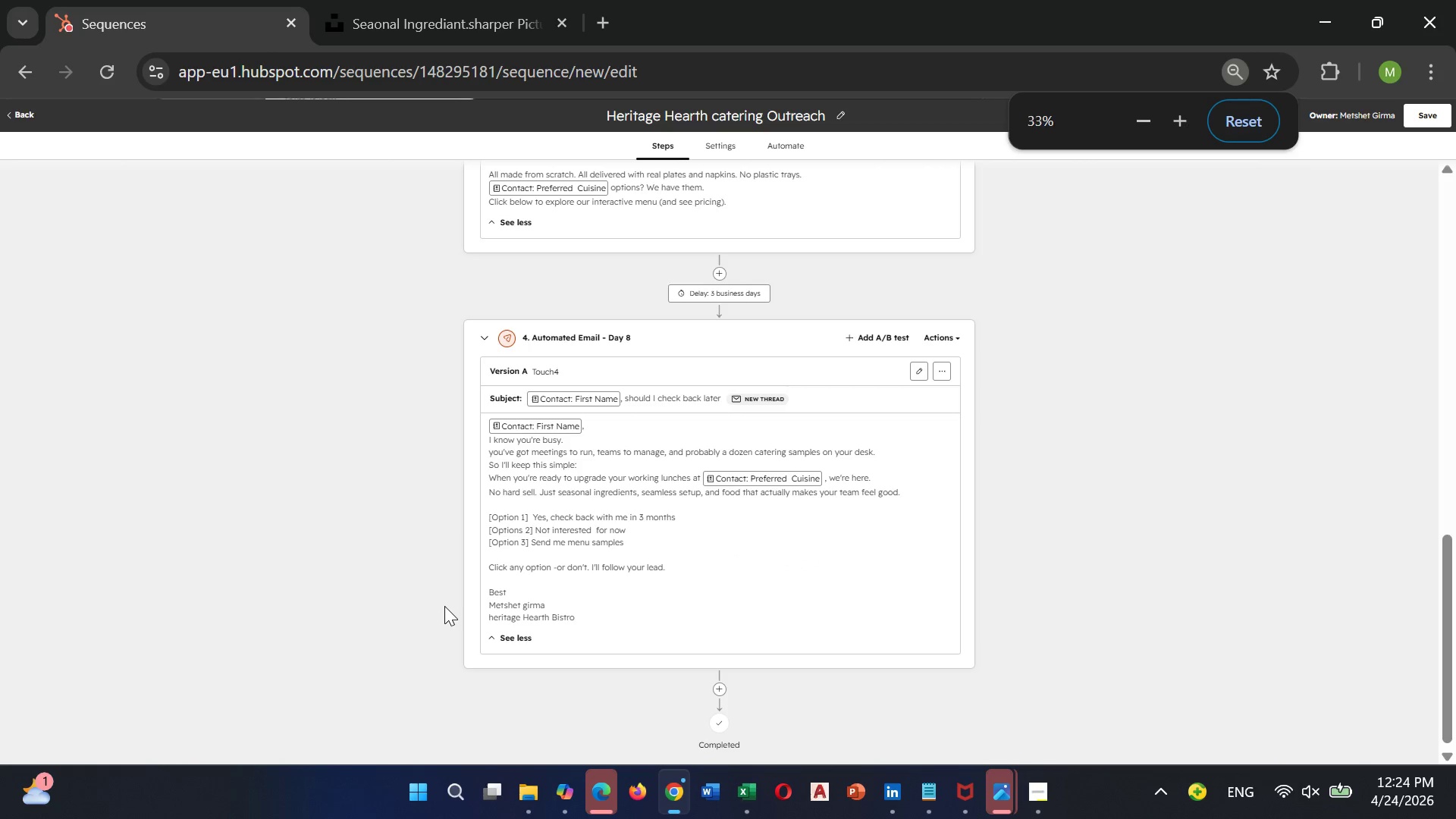 
key(Control+Minus)
 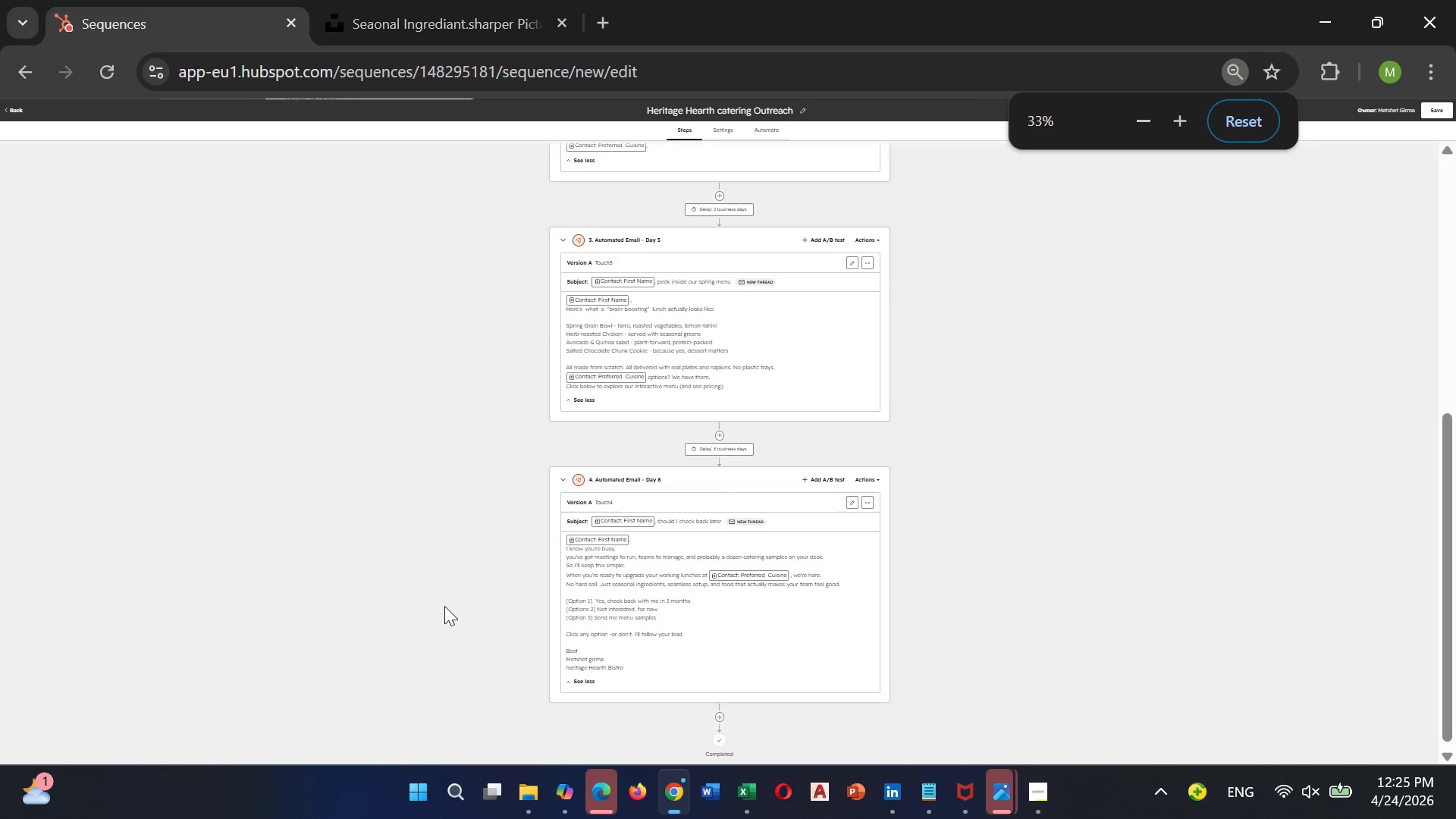 
key(Control+Minus)
 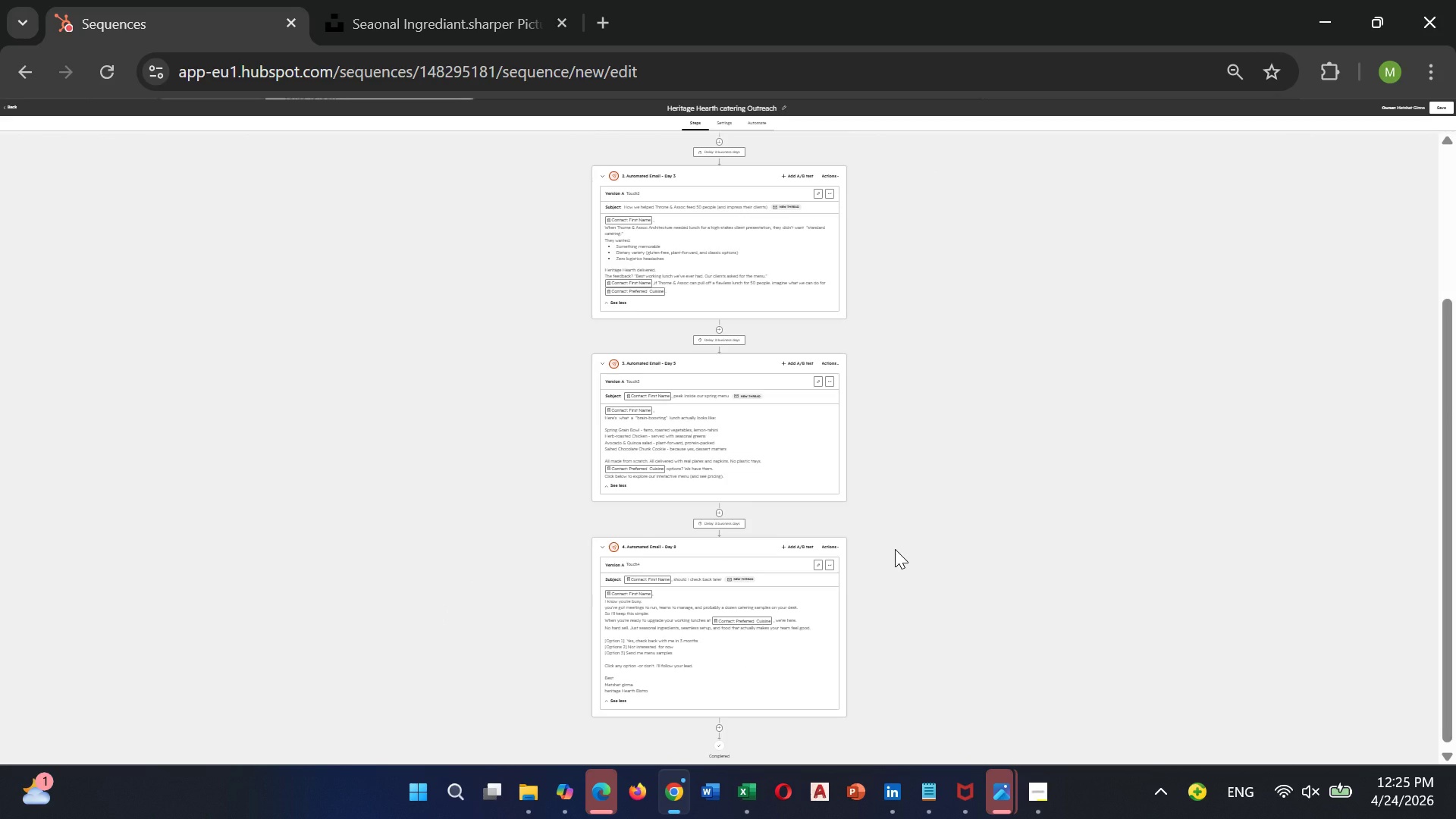 
wait(6.11)
 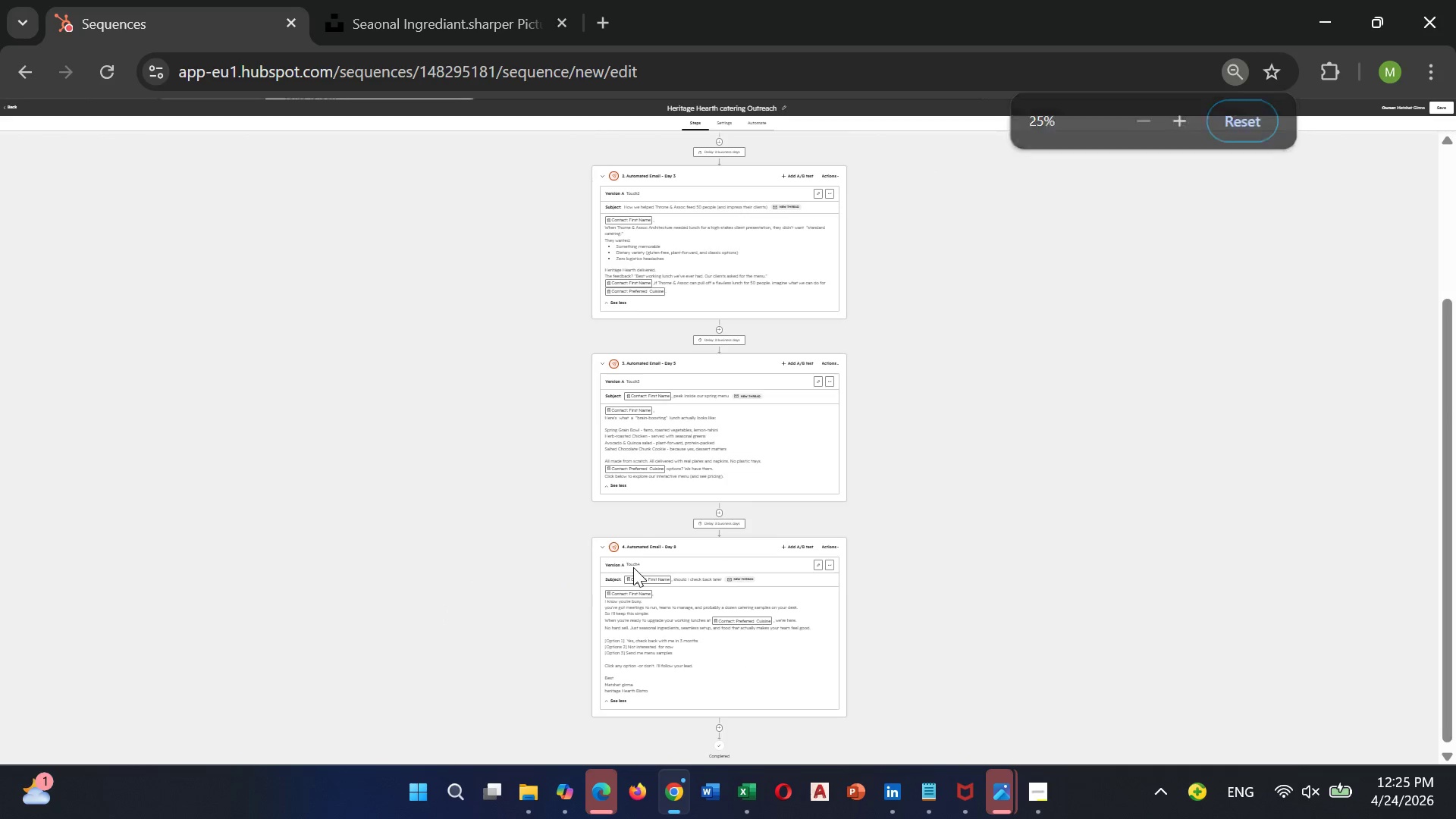 
key(PrintScreen)
 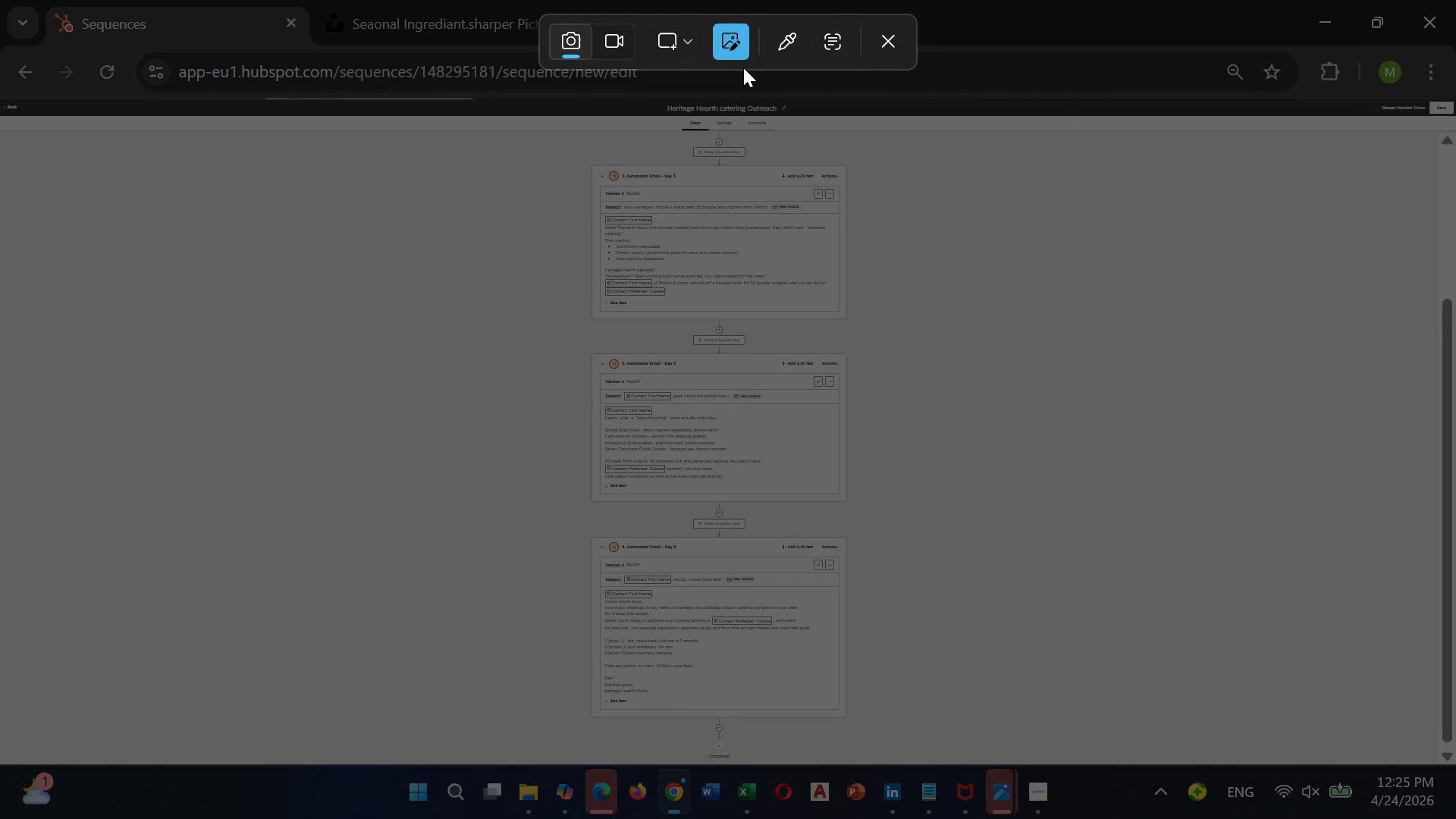 
left_click([681, 55])
 